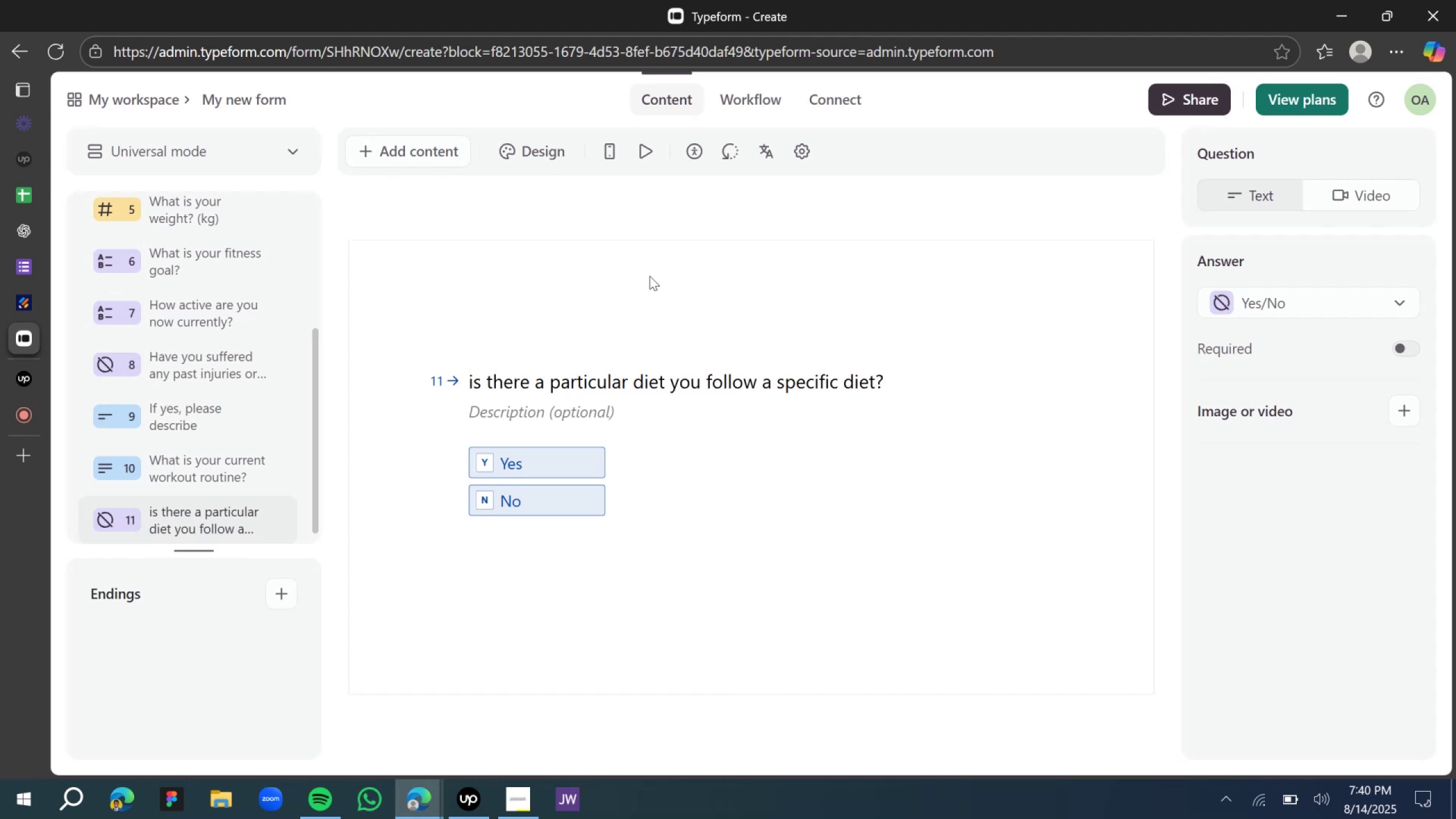 
key(Delete)
 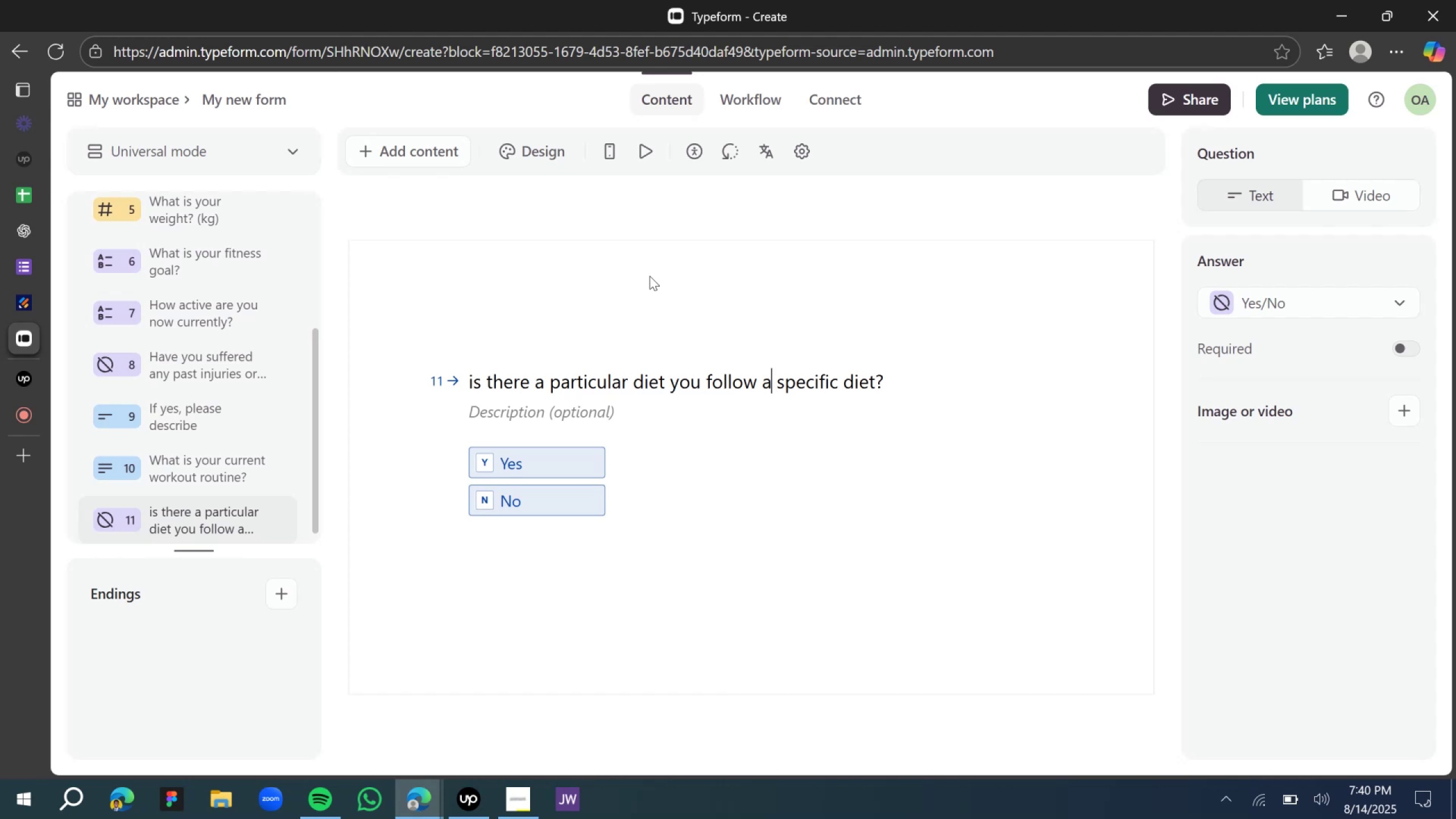 
key(Delete)
 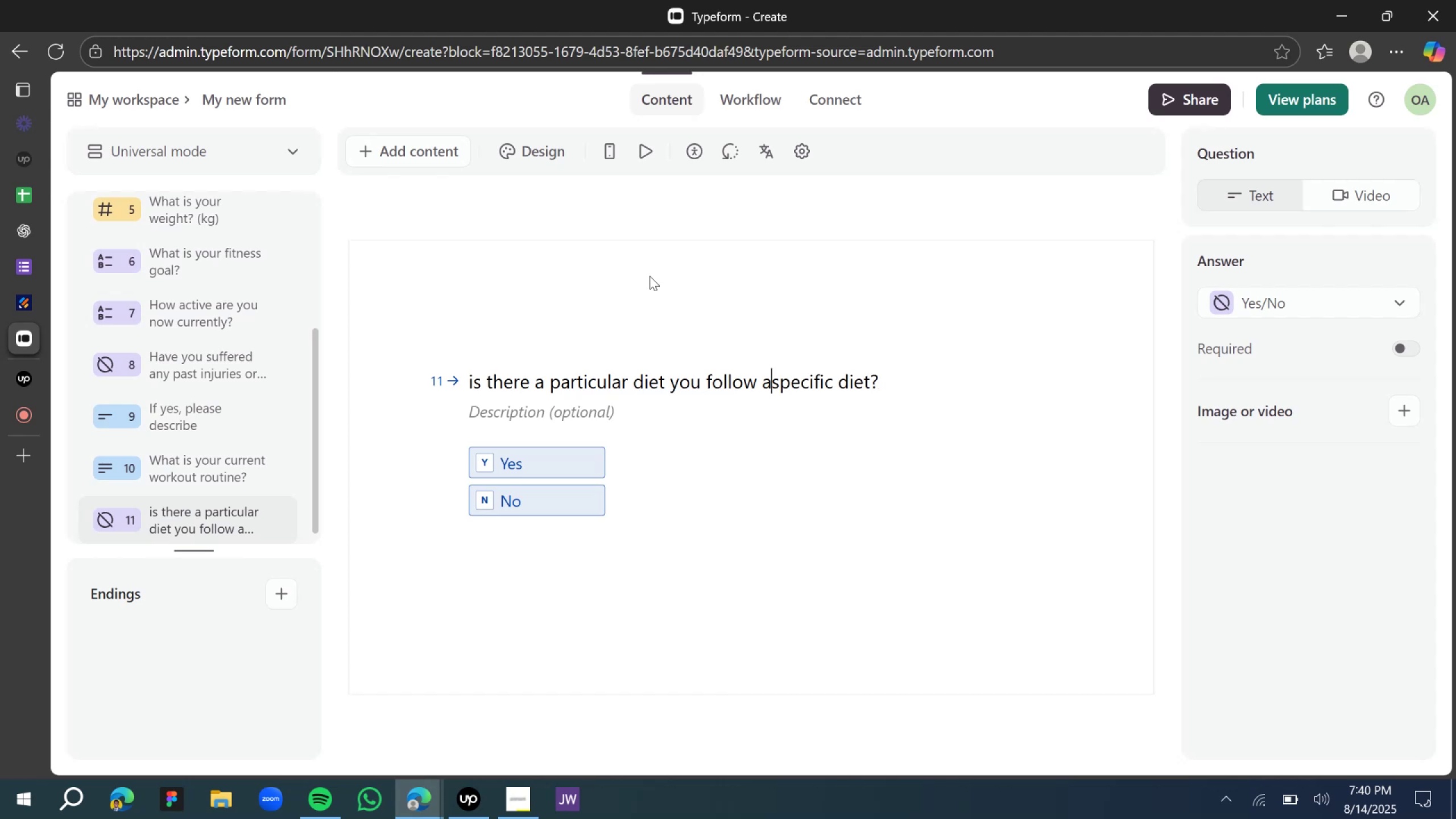 
key(Delete)
 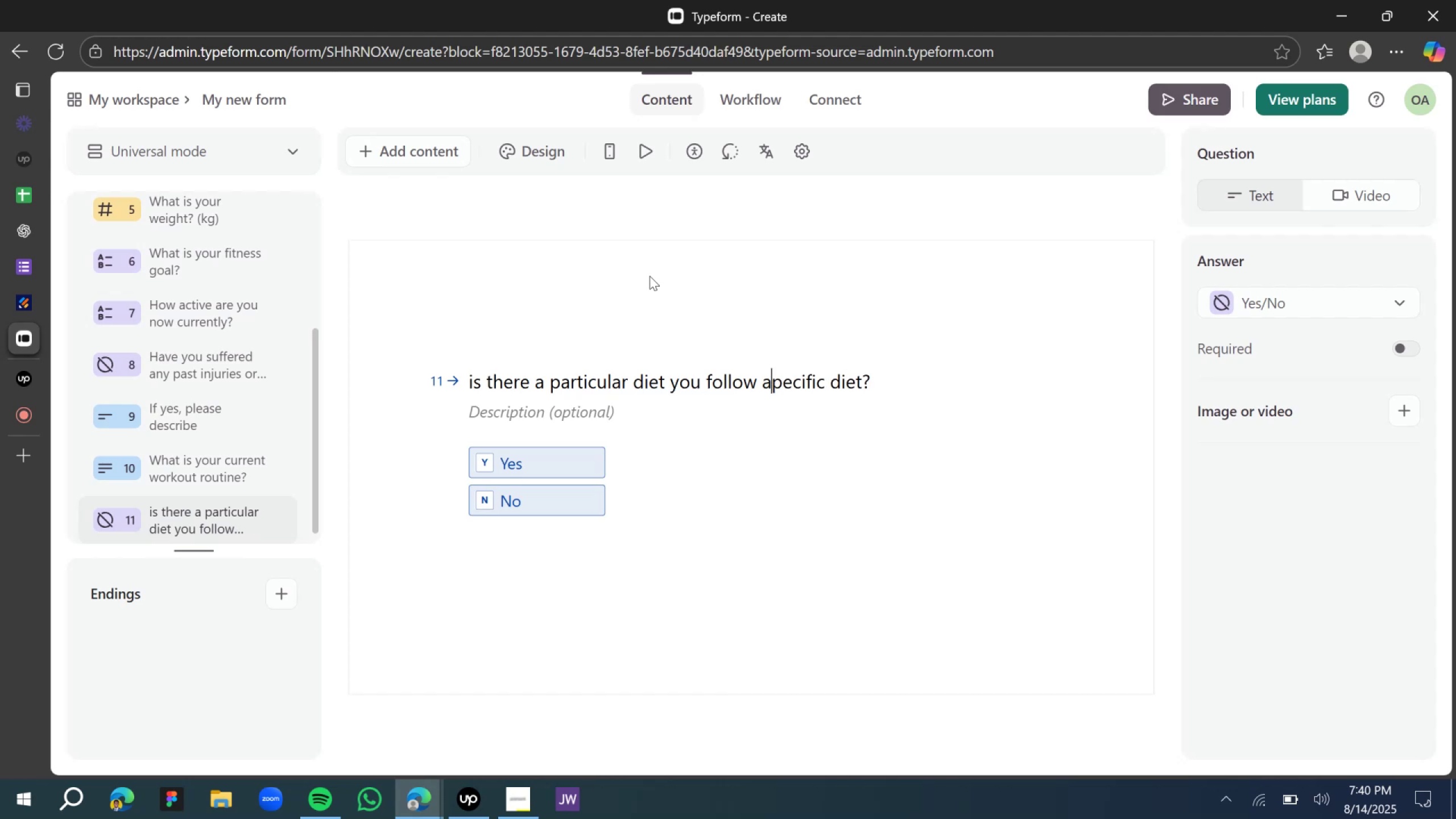 
key(Delete)
 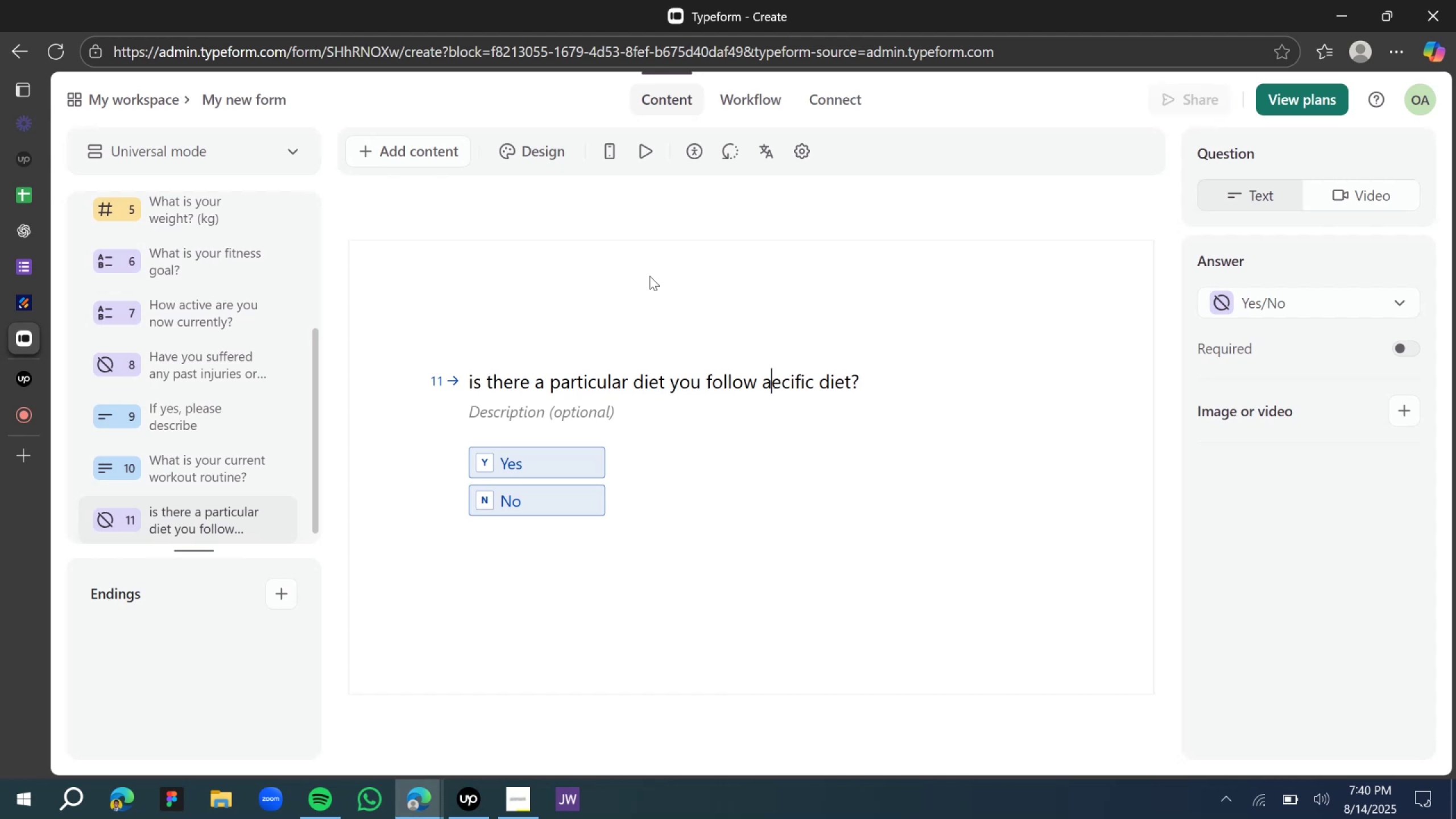 
key(Delete)
 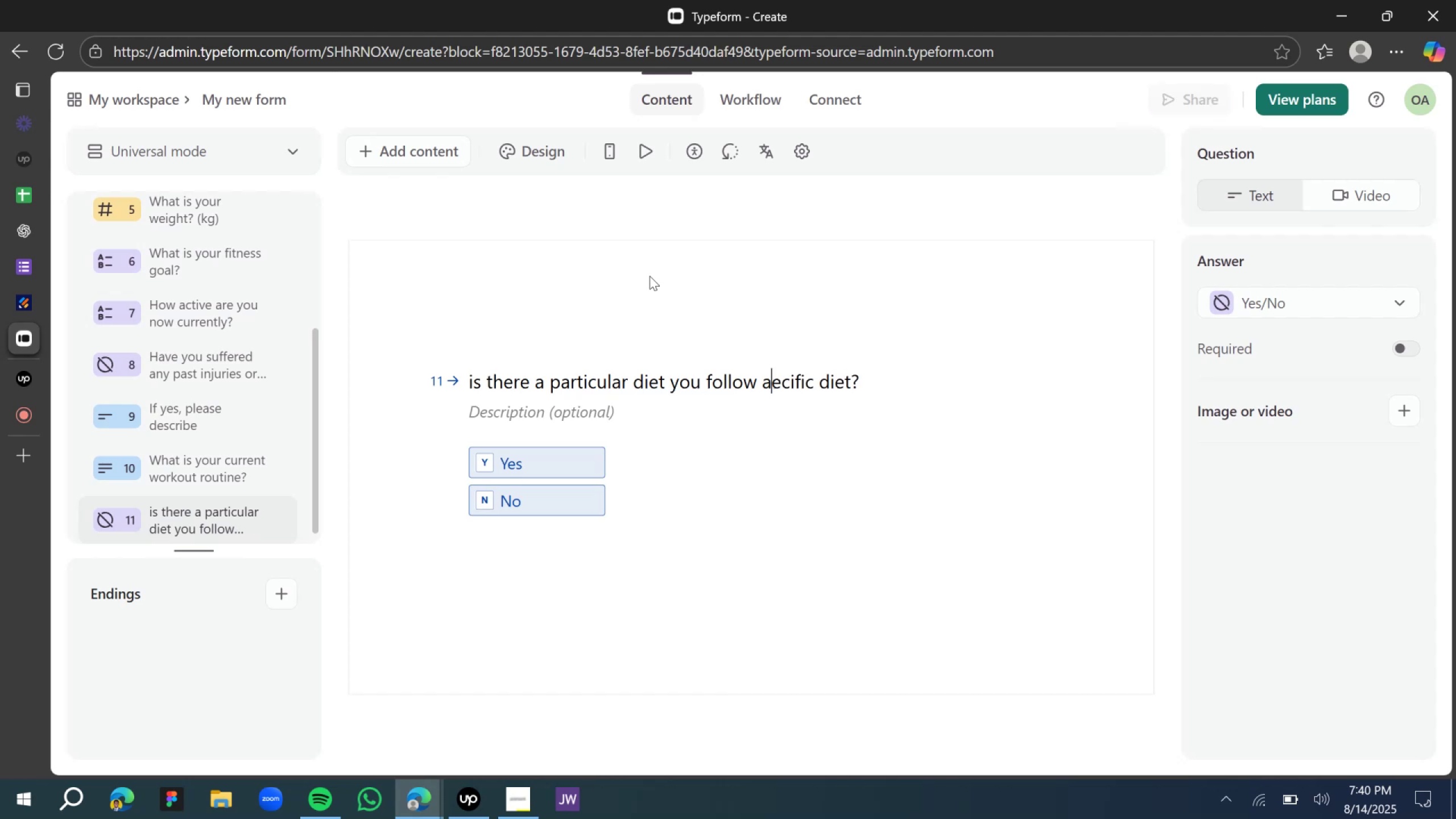 
key(Delete)
 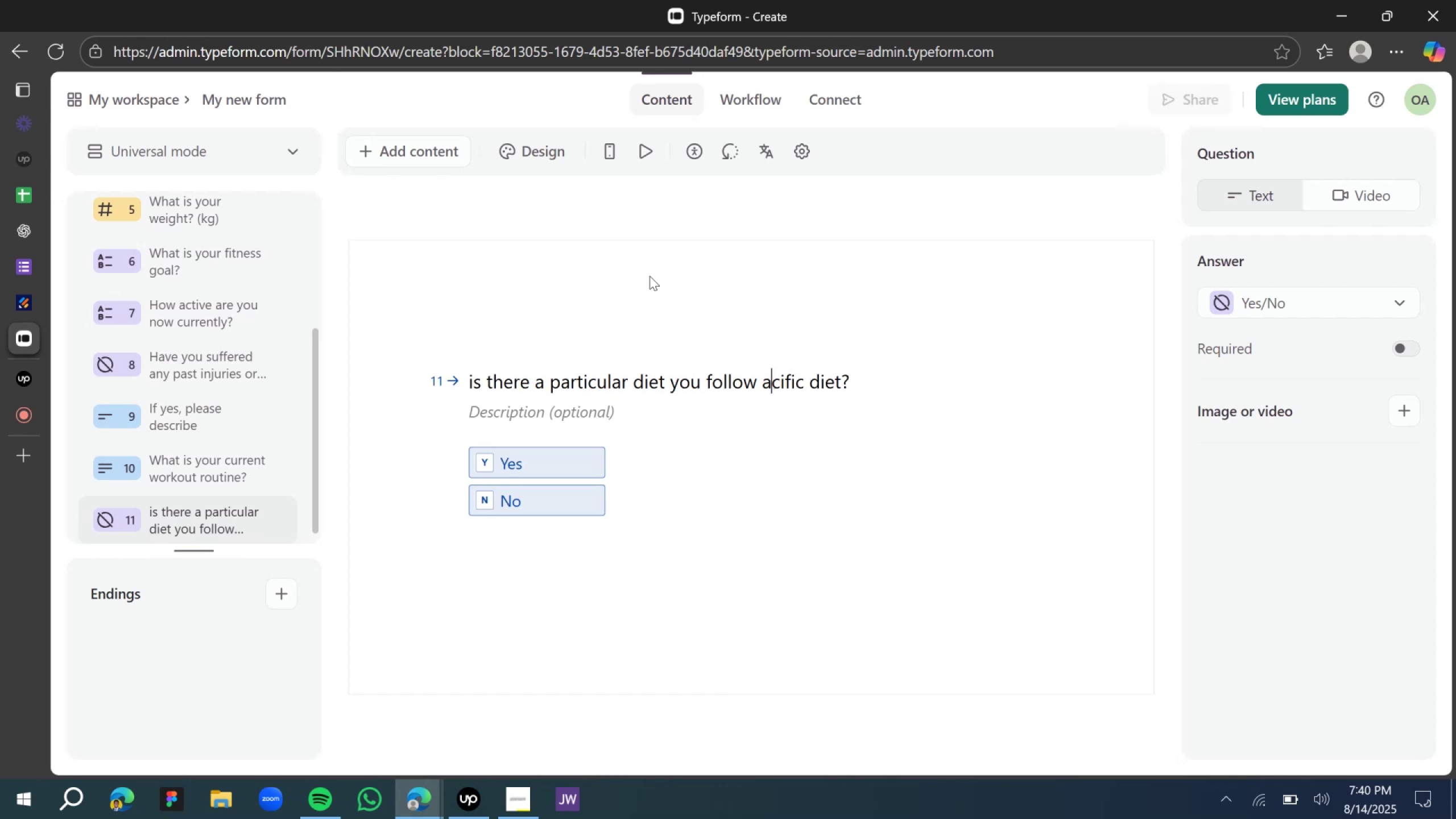 
key(Delete)
 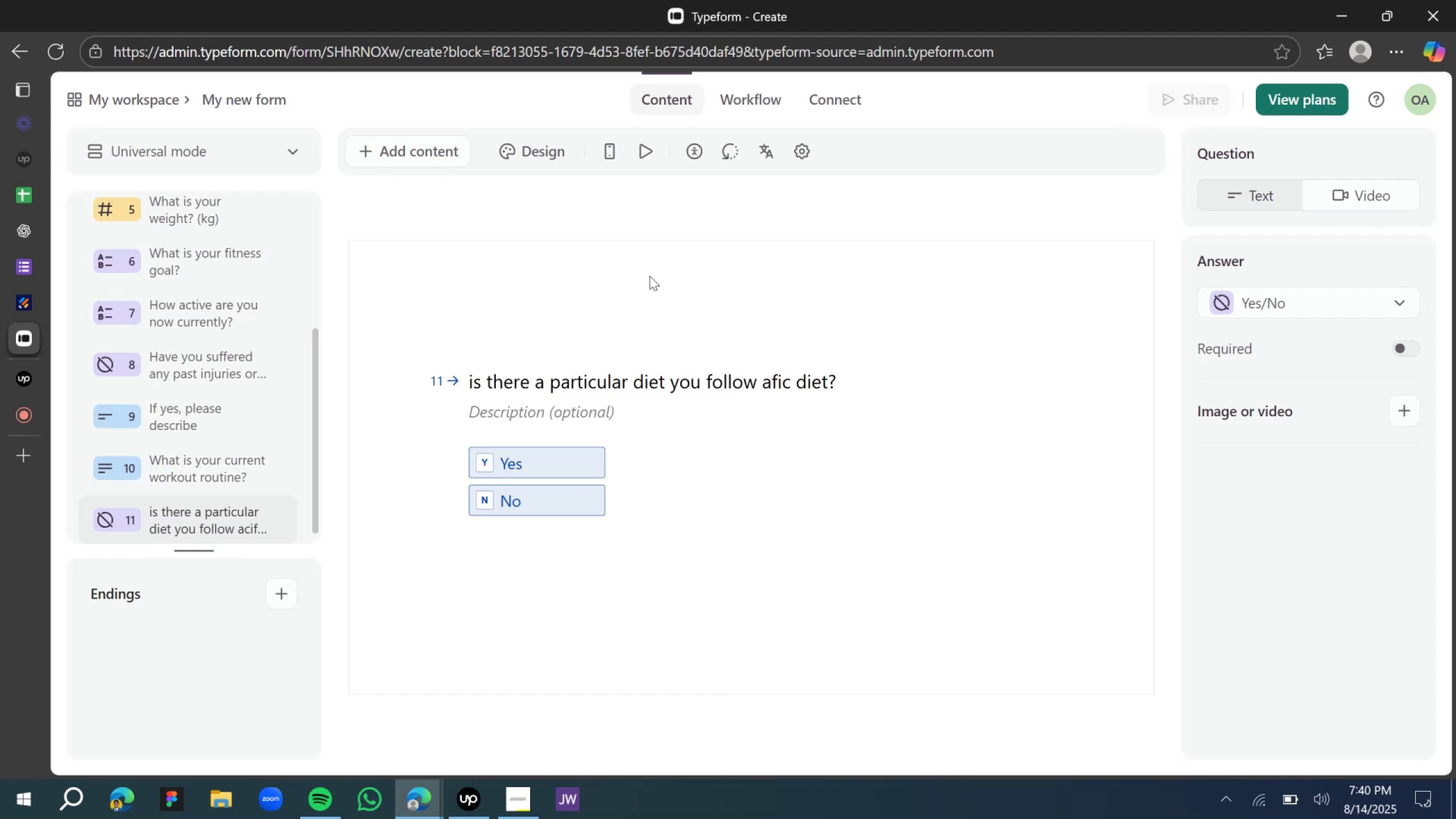 
key(Delete)
 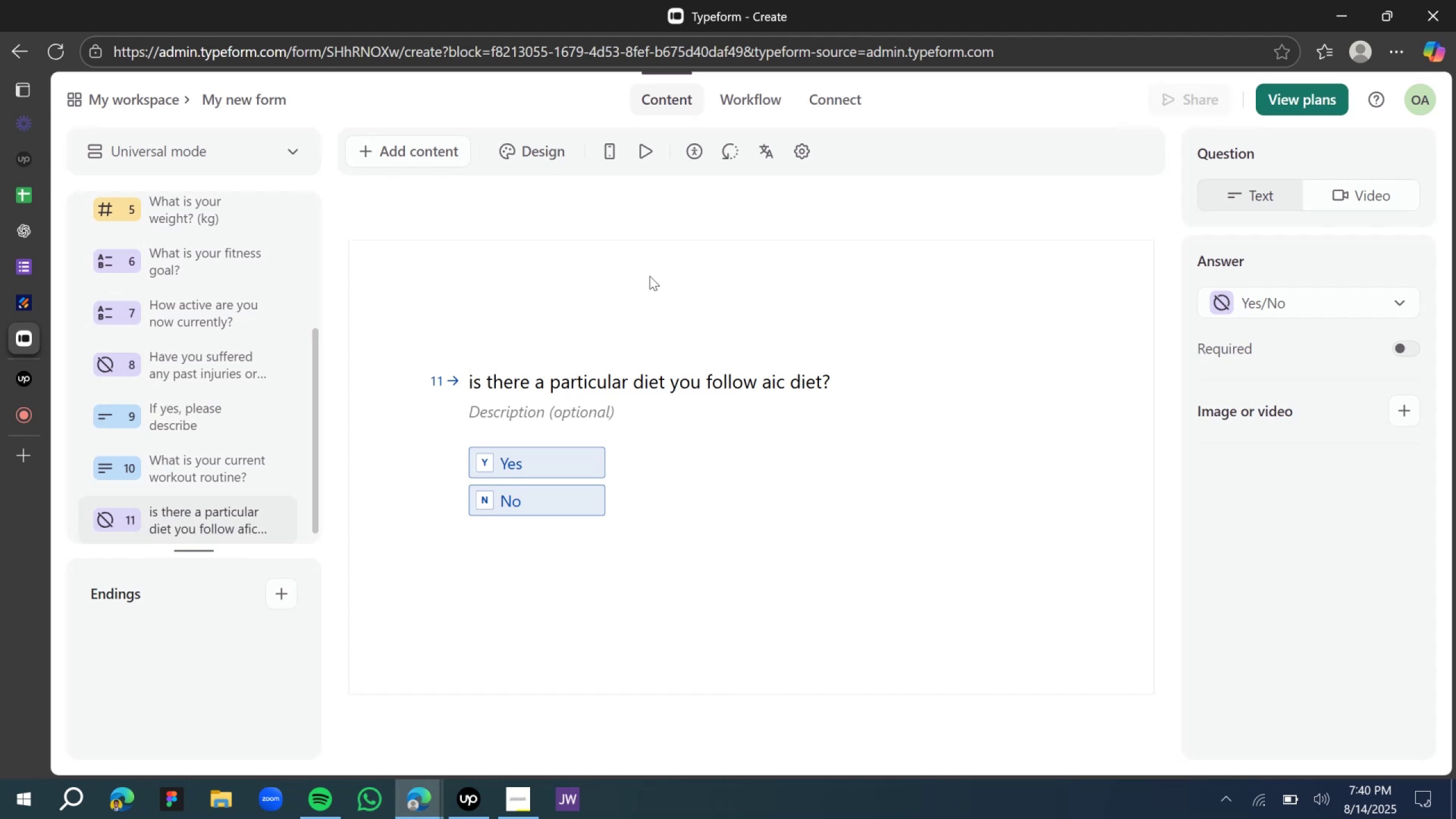 
key(Delete)
 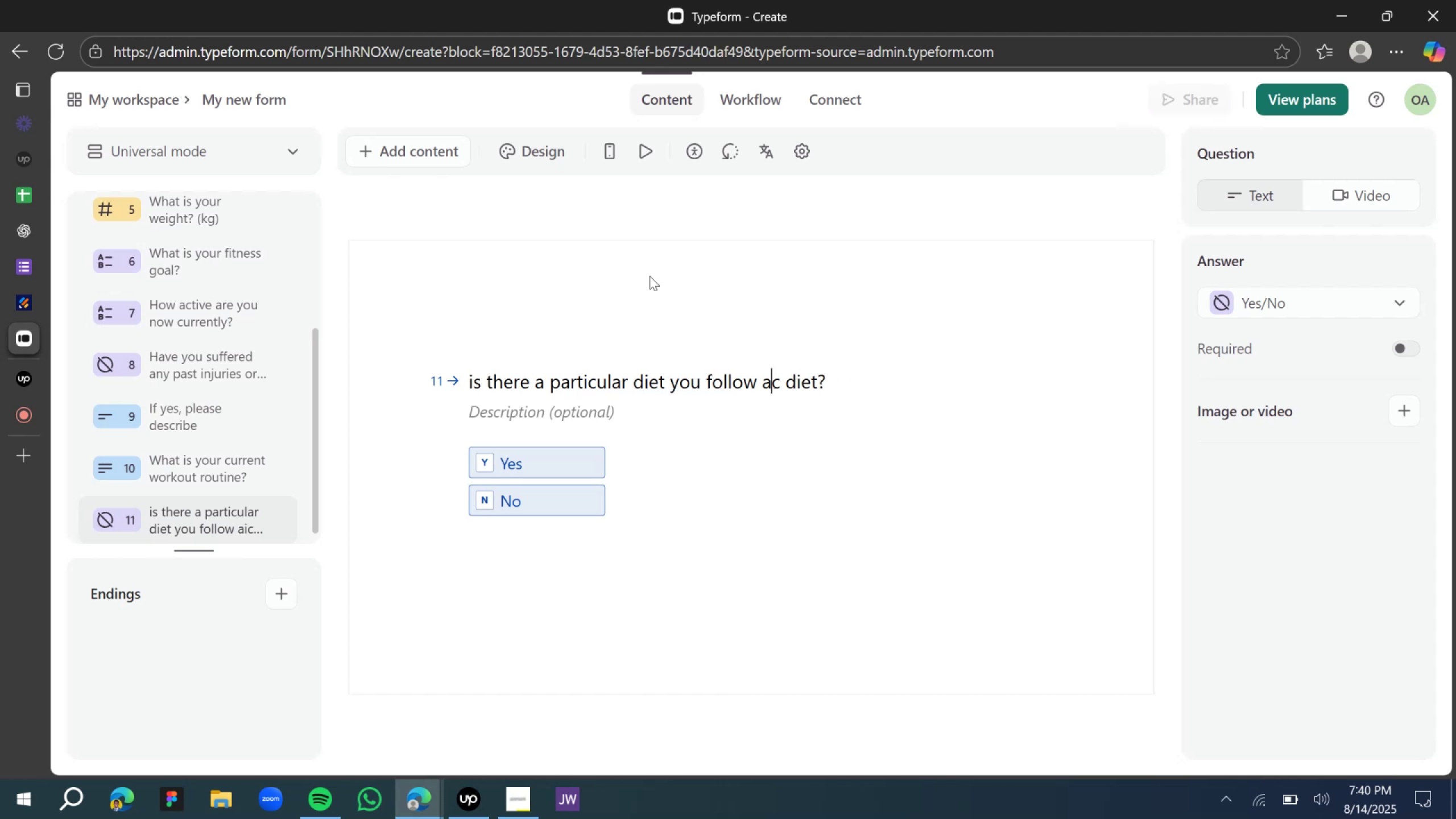 
key(Delete)
 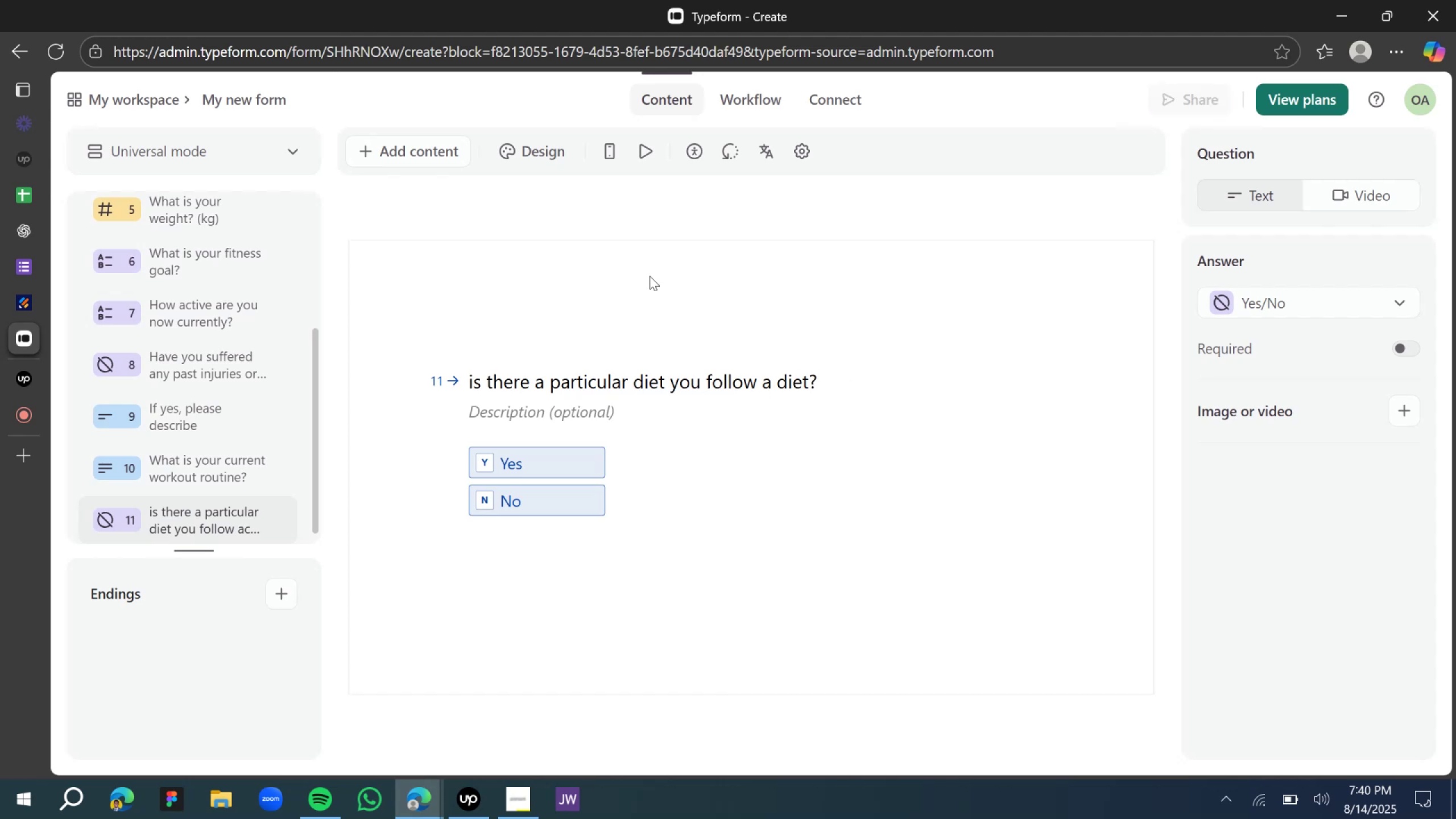 
key(Delete)
 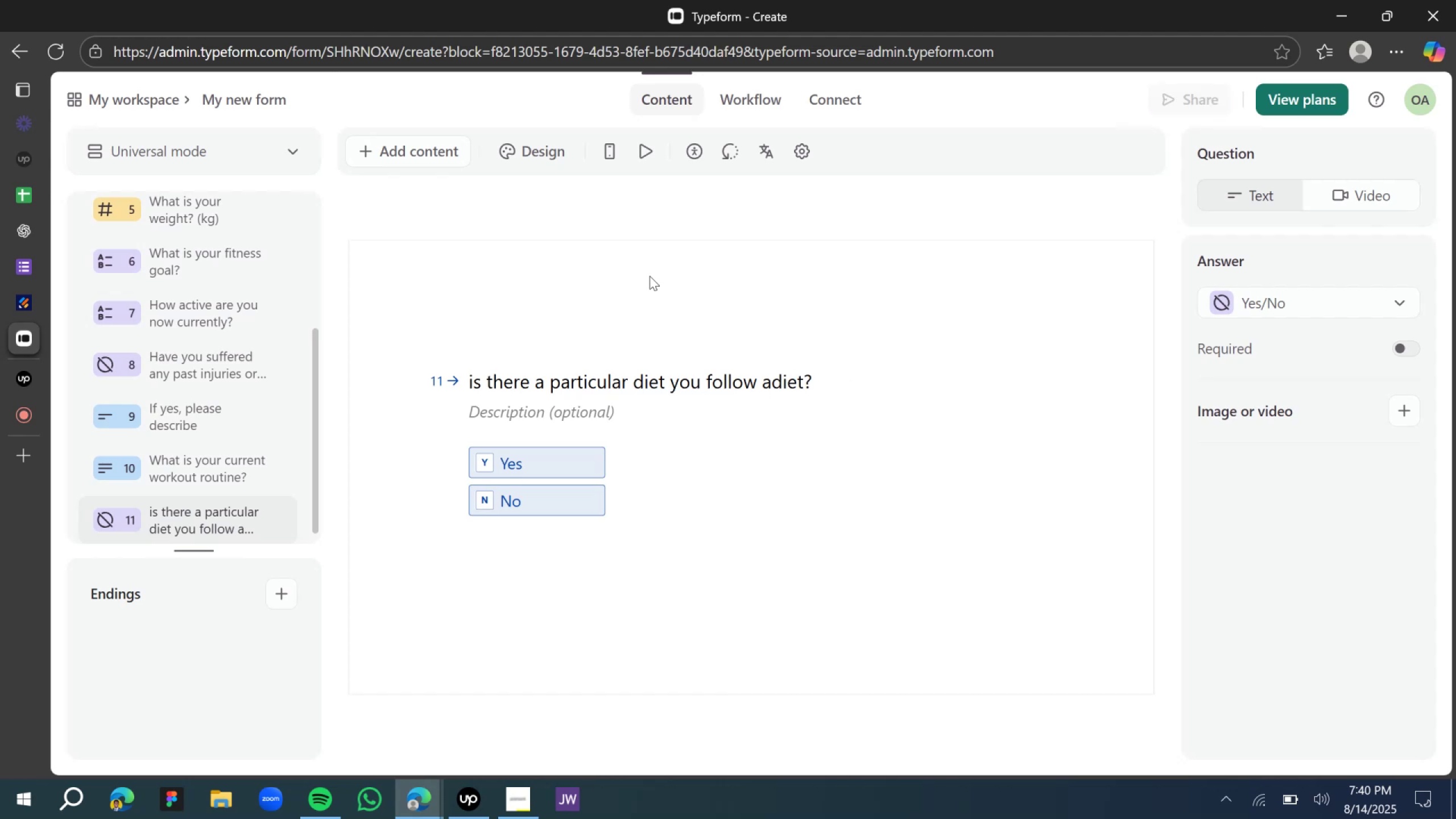 
key(Delete)
 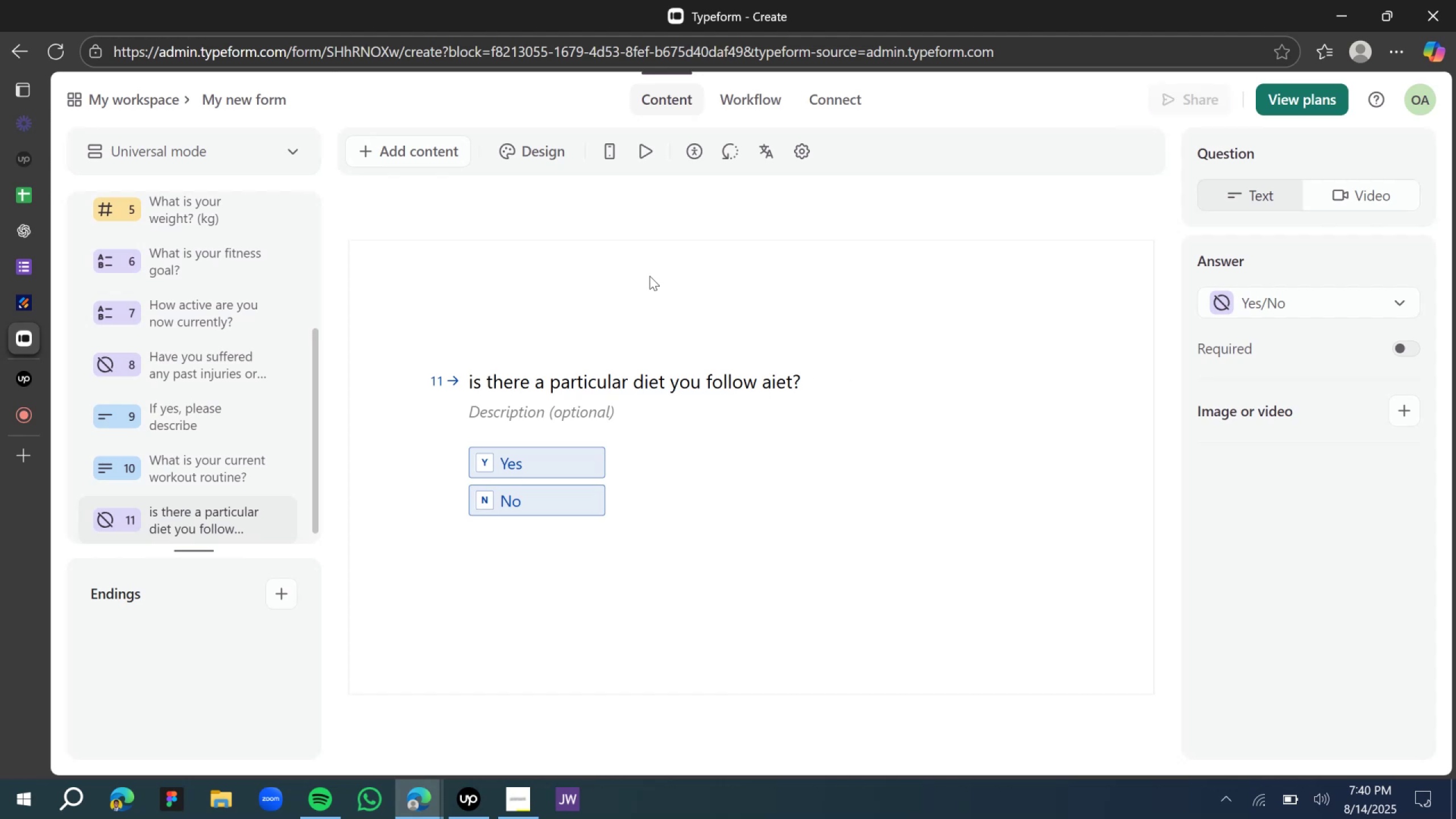 
key(Delete)
 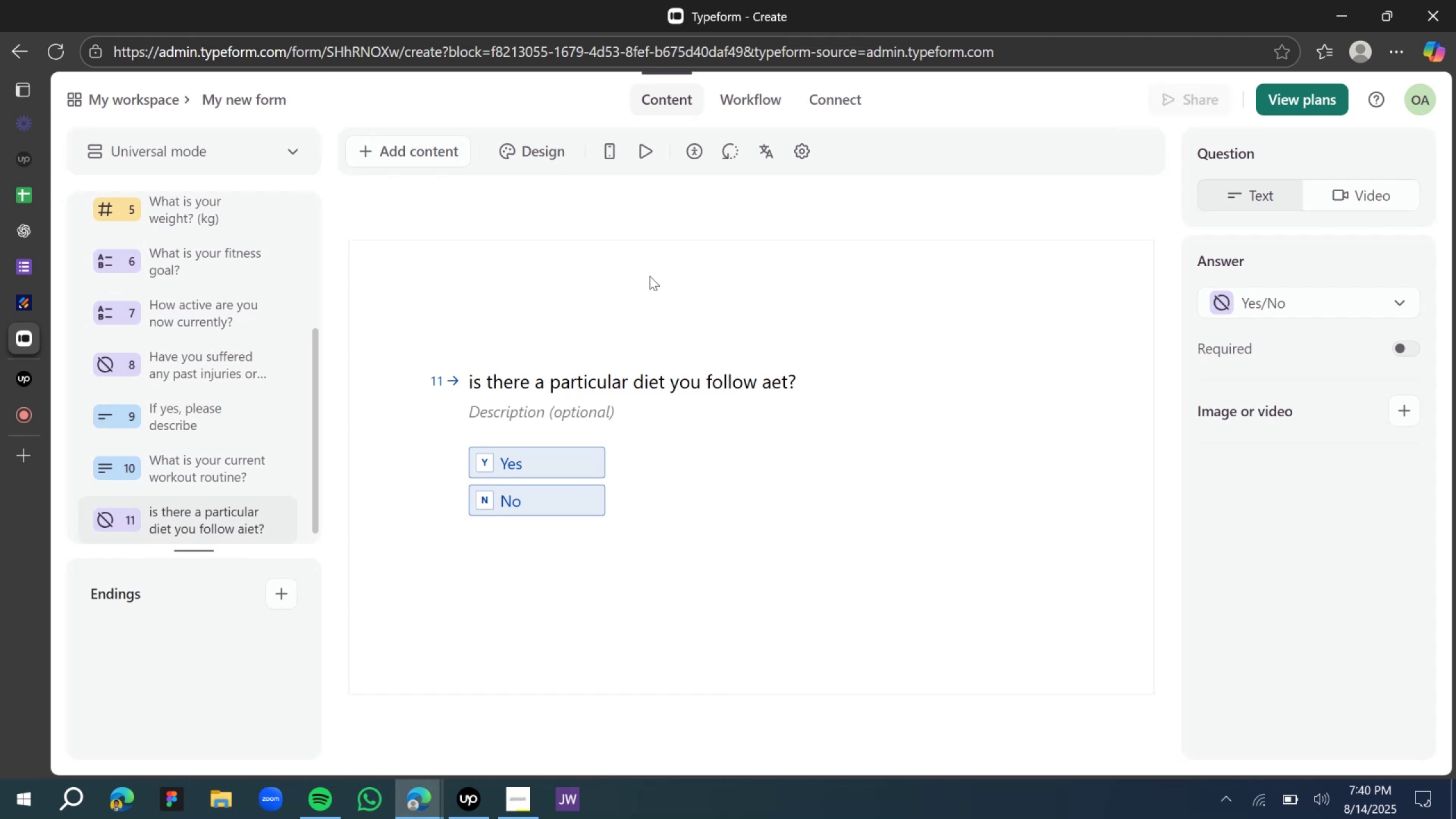 
key(Delete)
 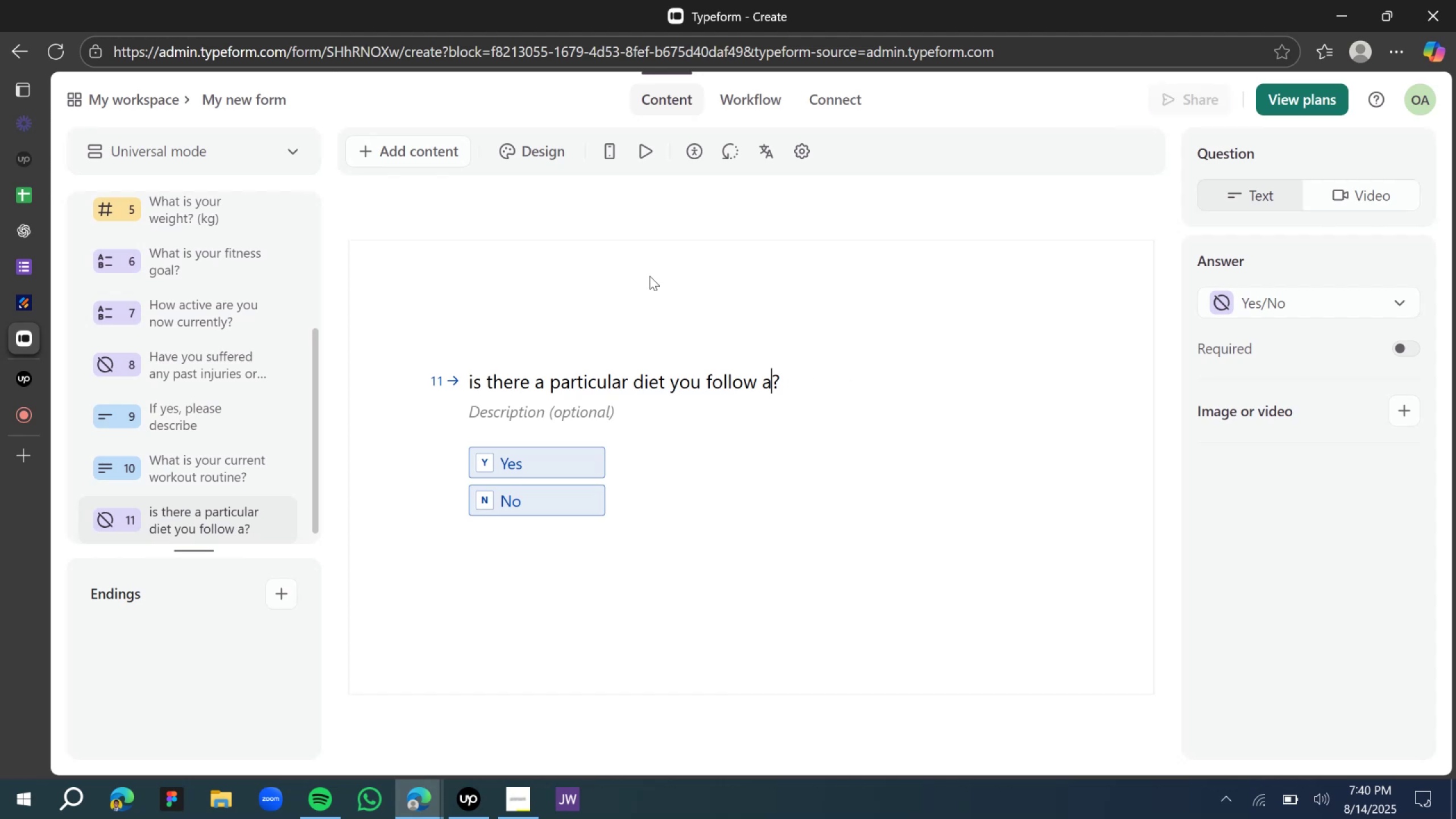 
key(Backspace)
 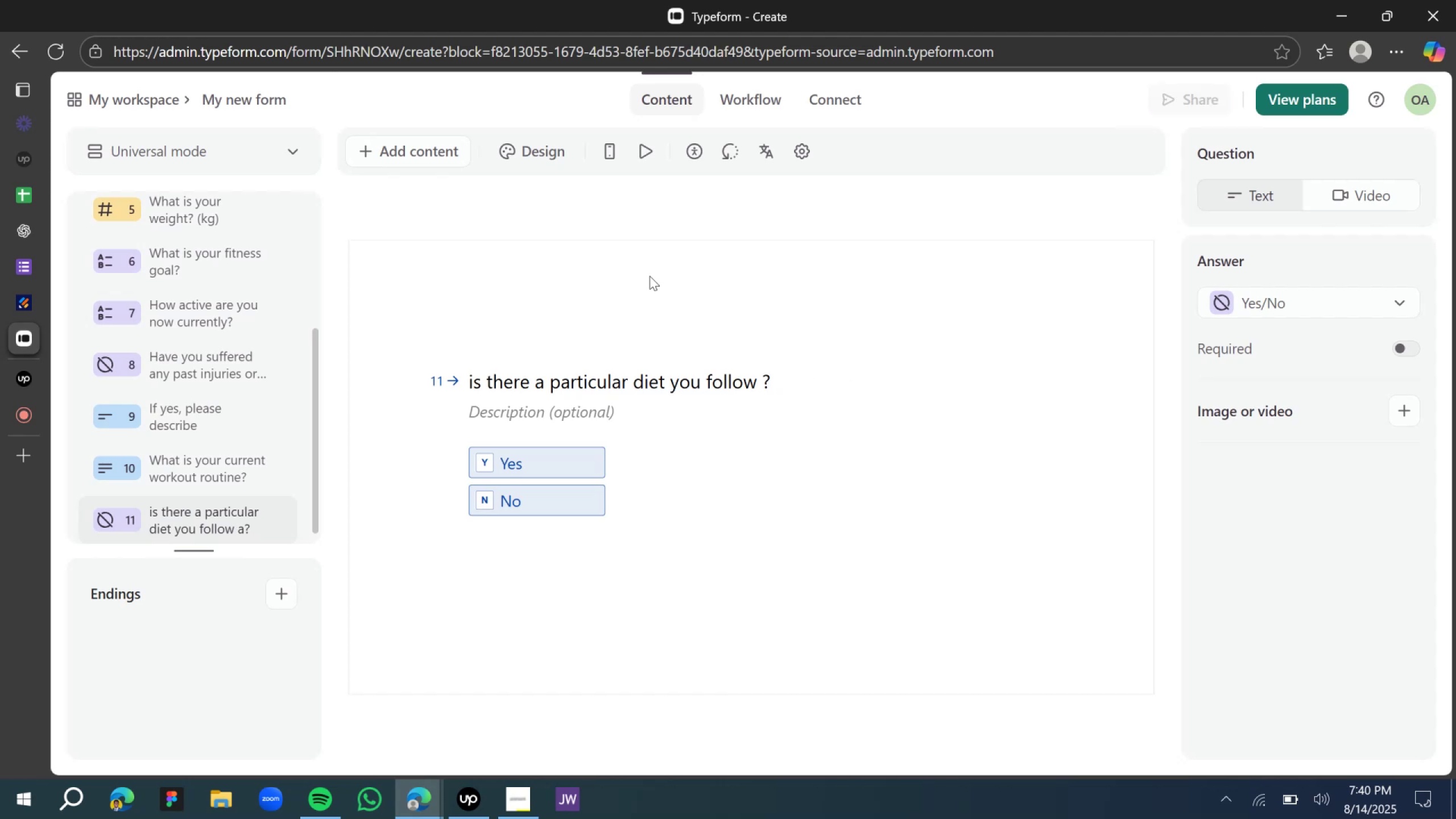 
key(Backspace)
 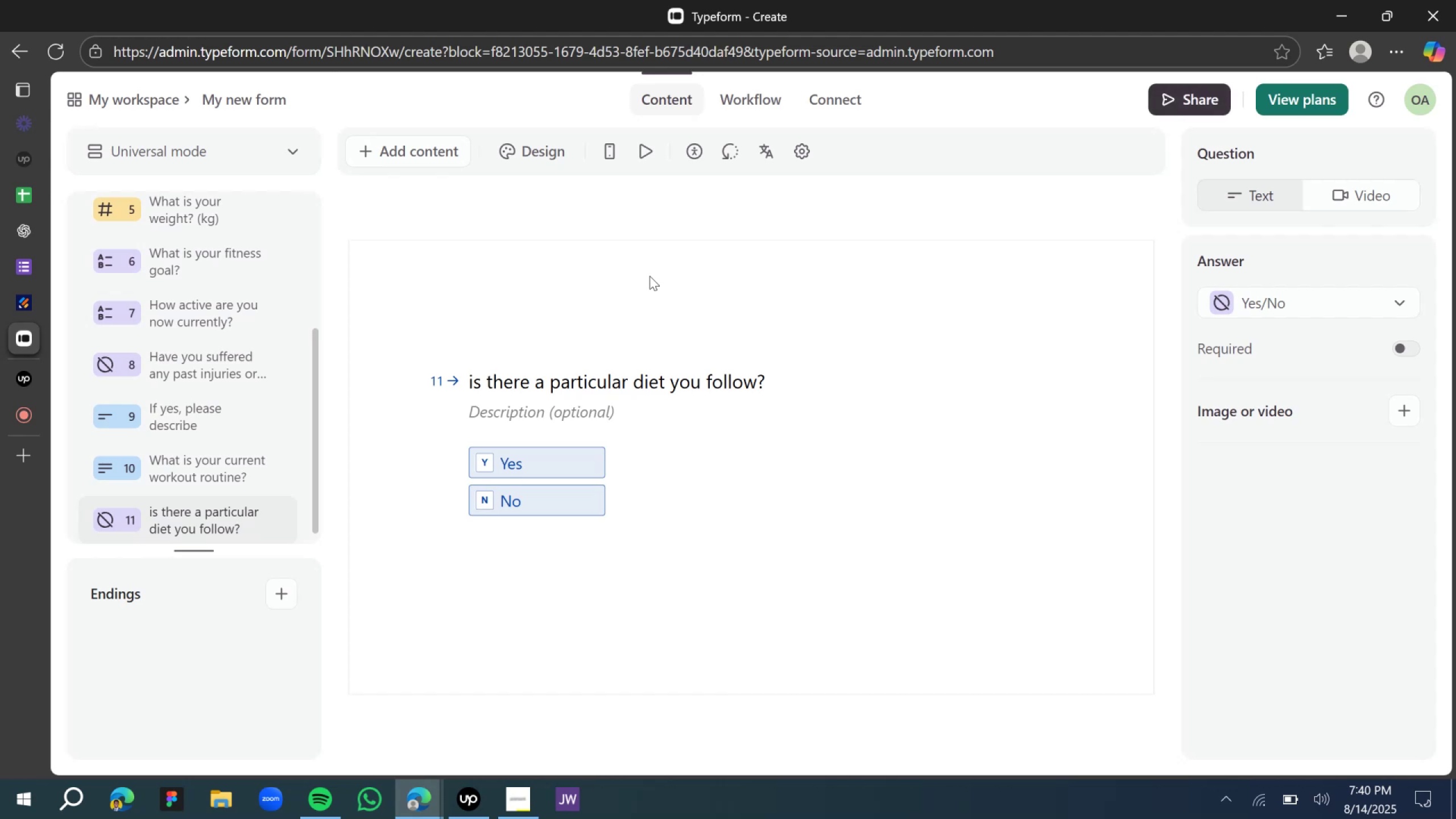 
wait(14.7)
 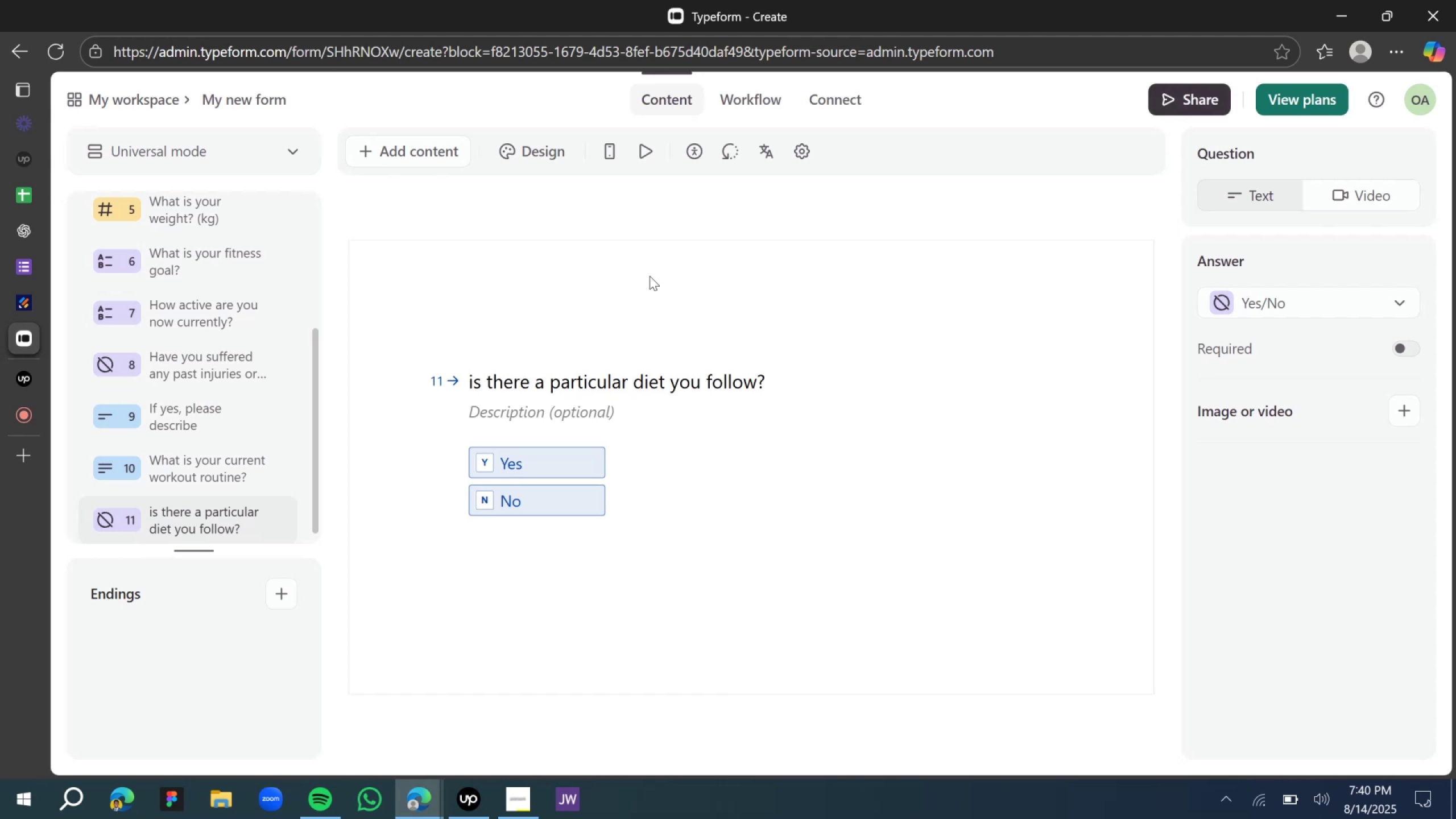 
left_click([650, 276])
 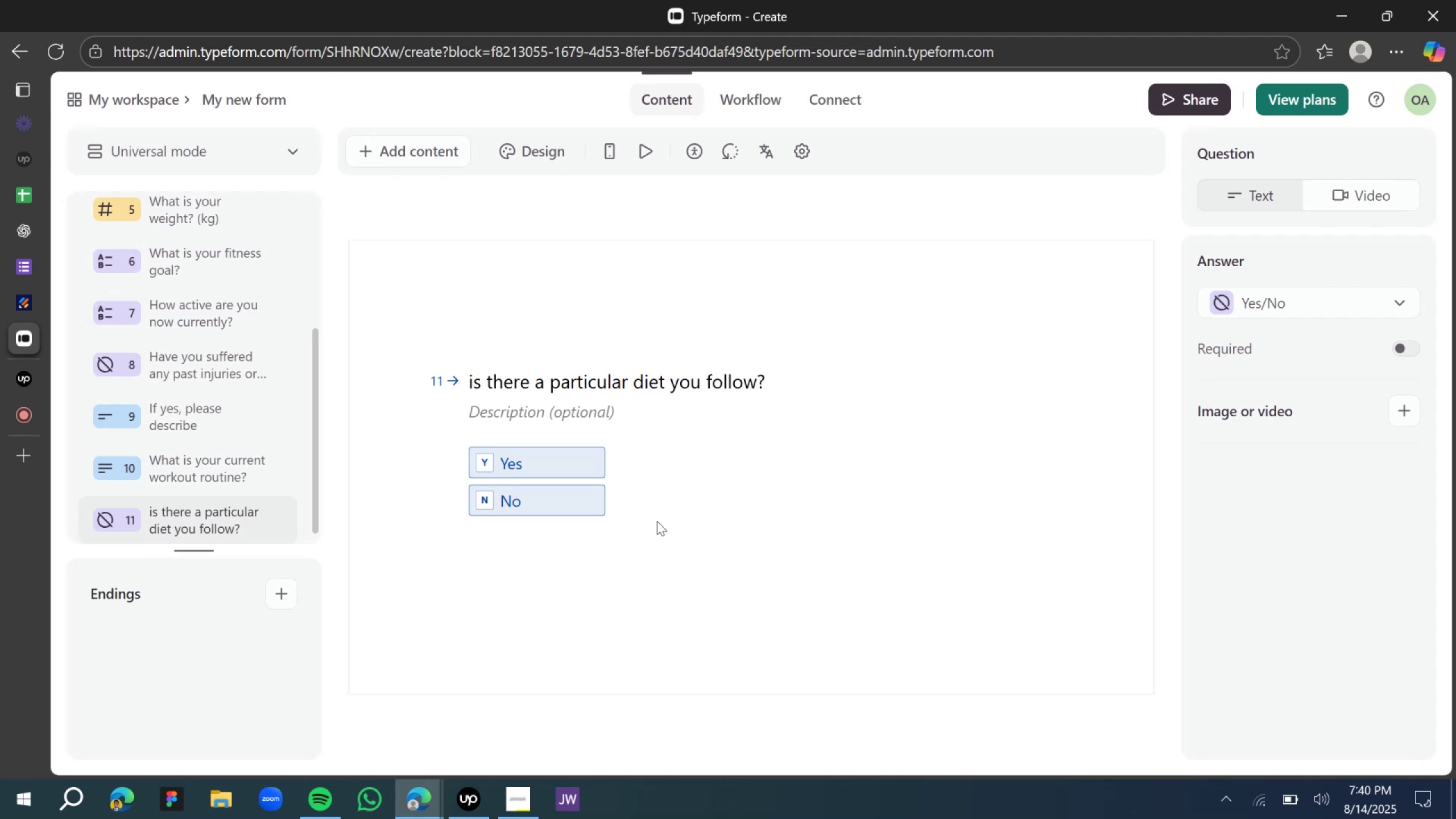 
left_click([650, 638])
 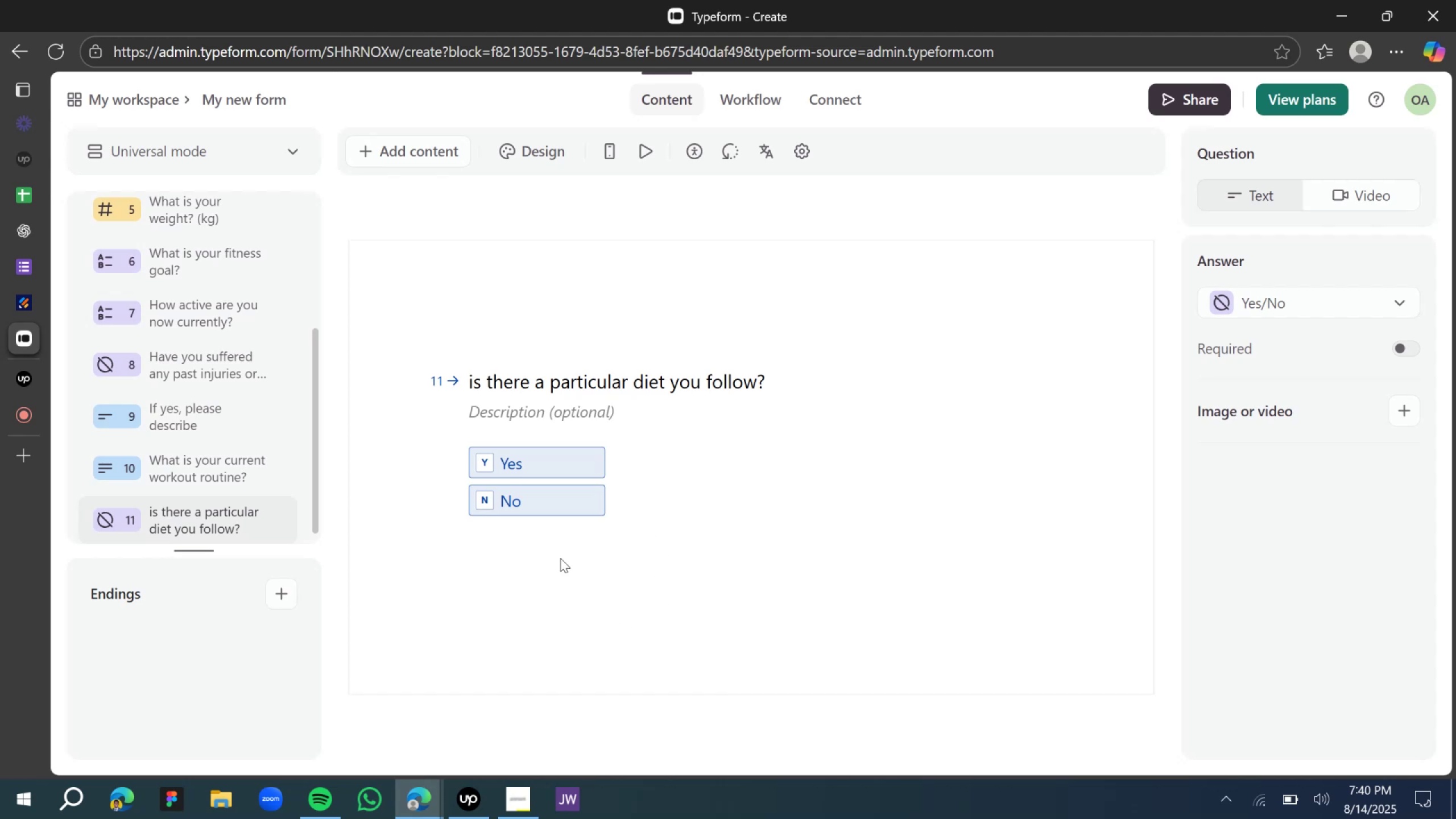 
scroll: coordinate [279, 428], scroll_direction: down, amount: 4.0
 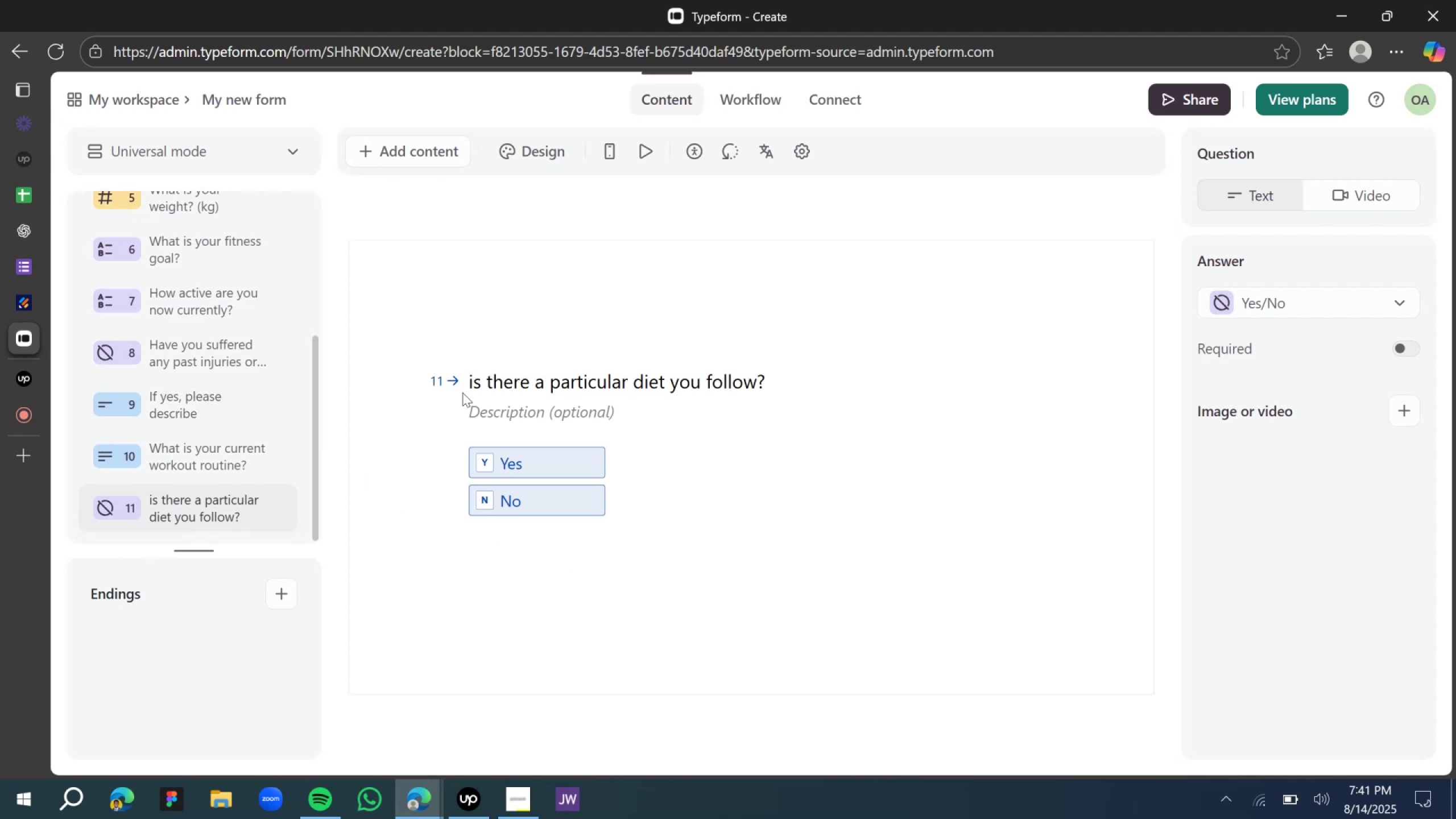 
left_click([475, 390])
 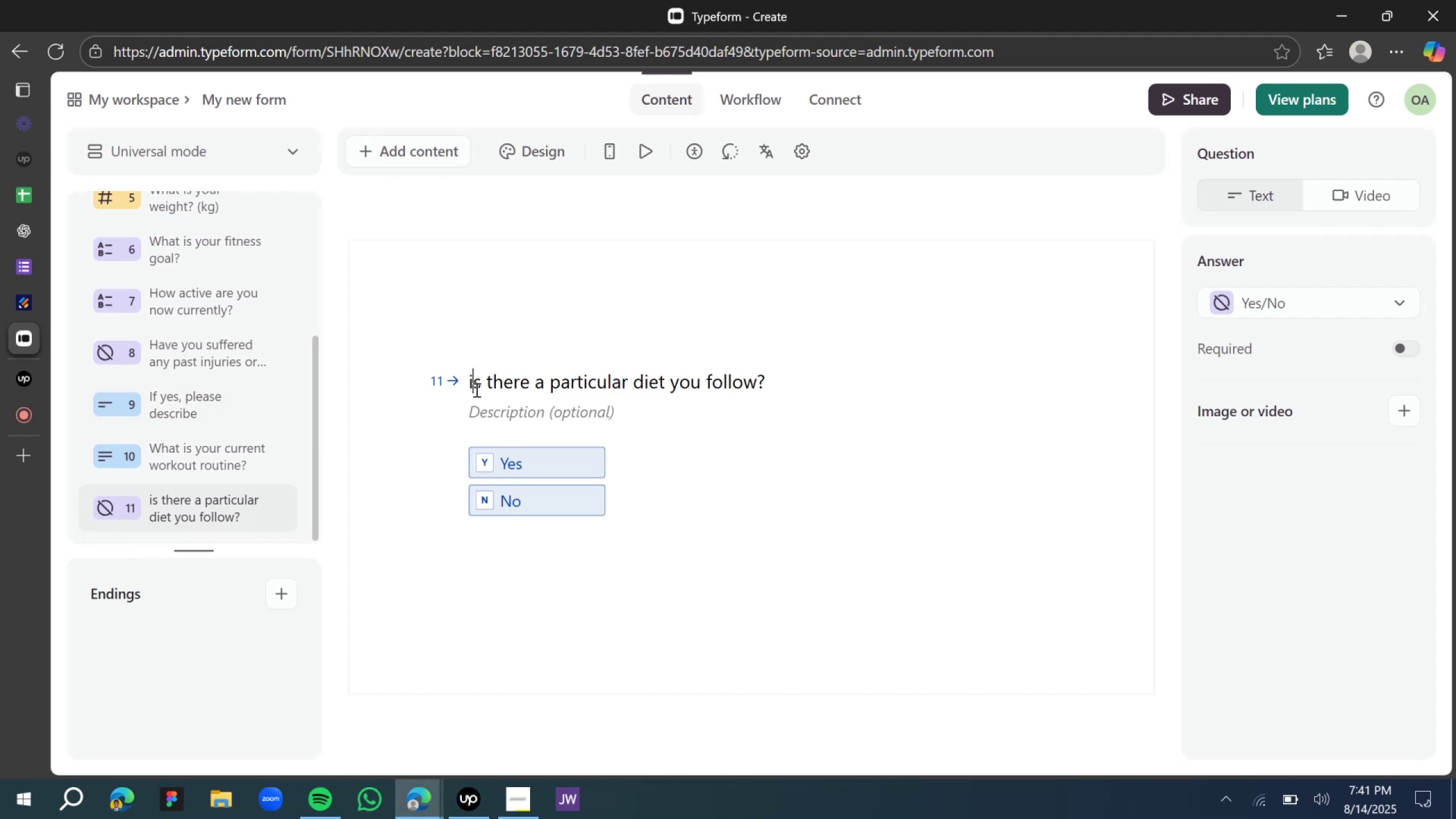 
key(Backspace)
 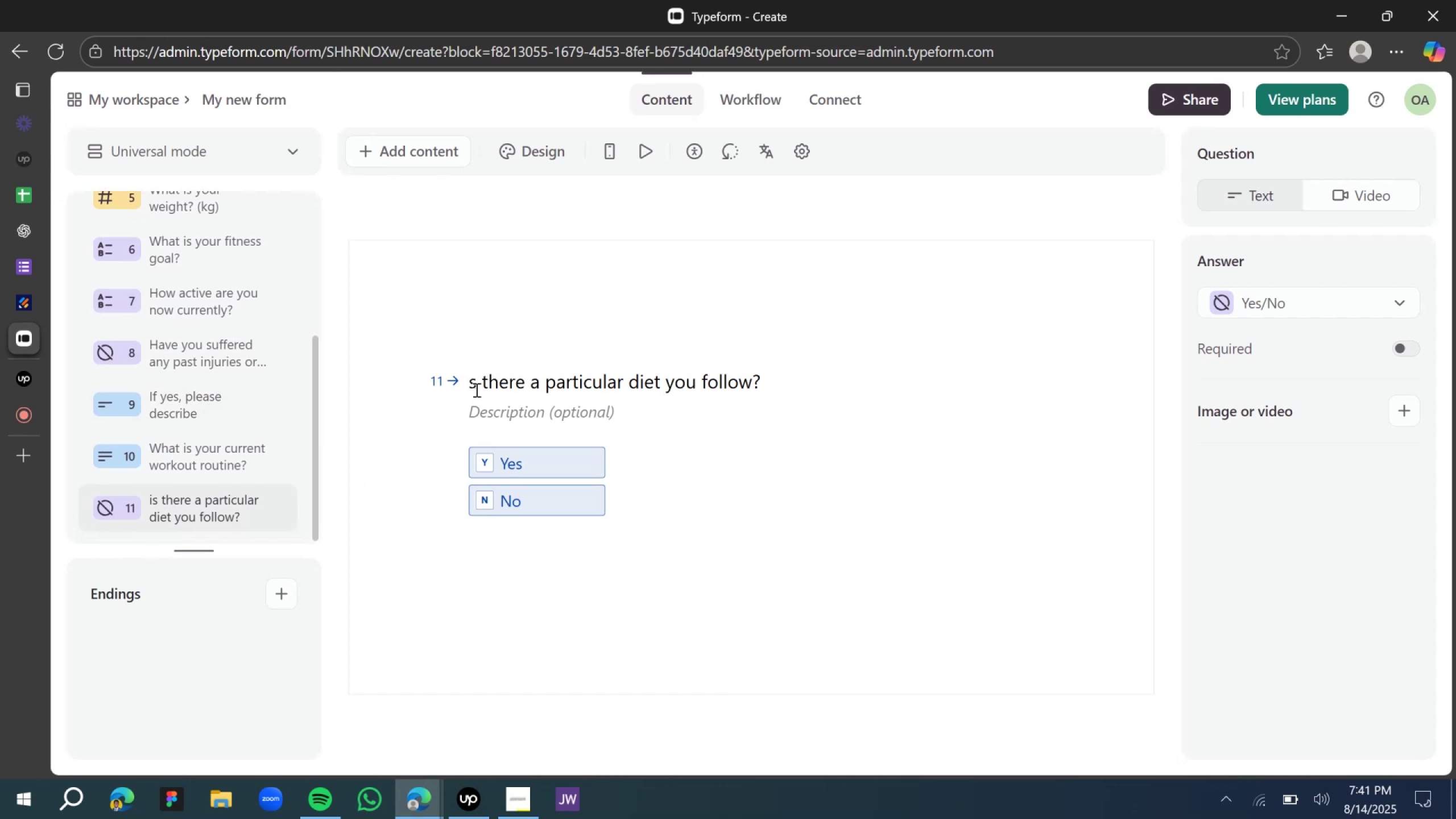 
key(Shift+I)
 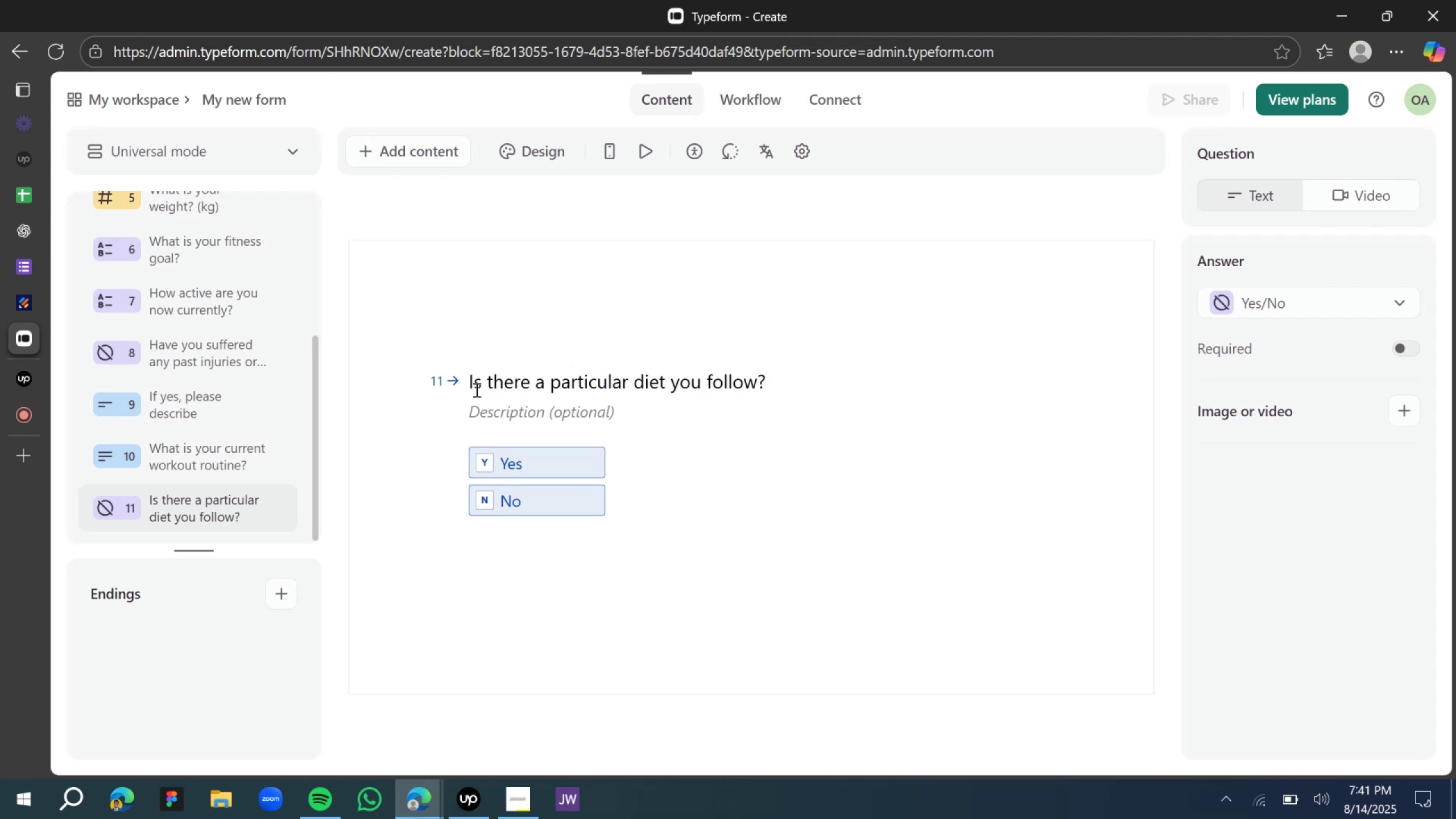 
left_click([536, 338])
 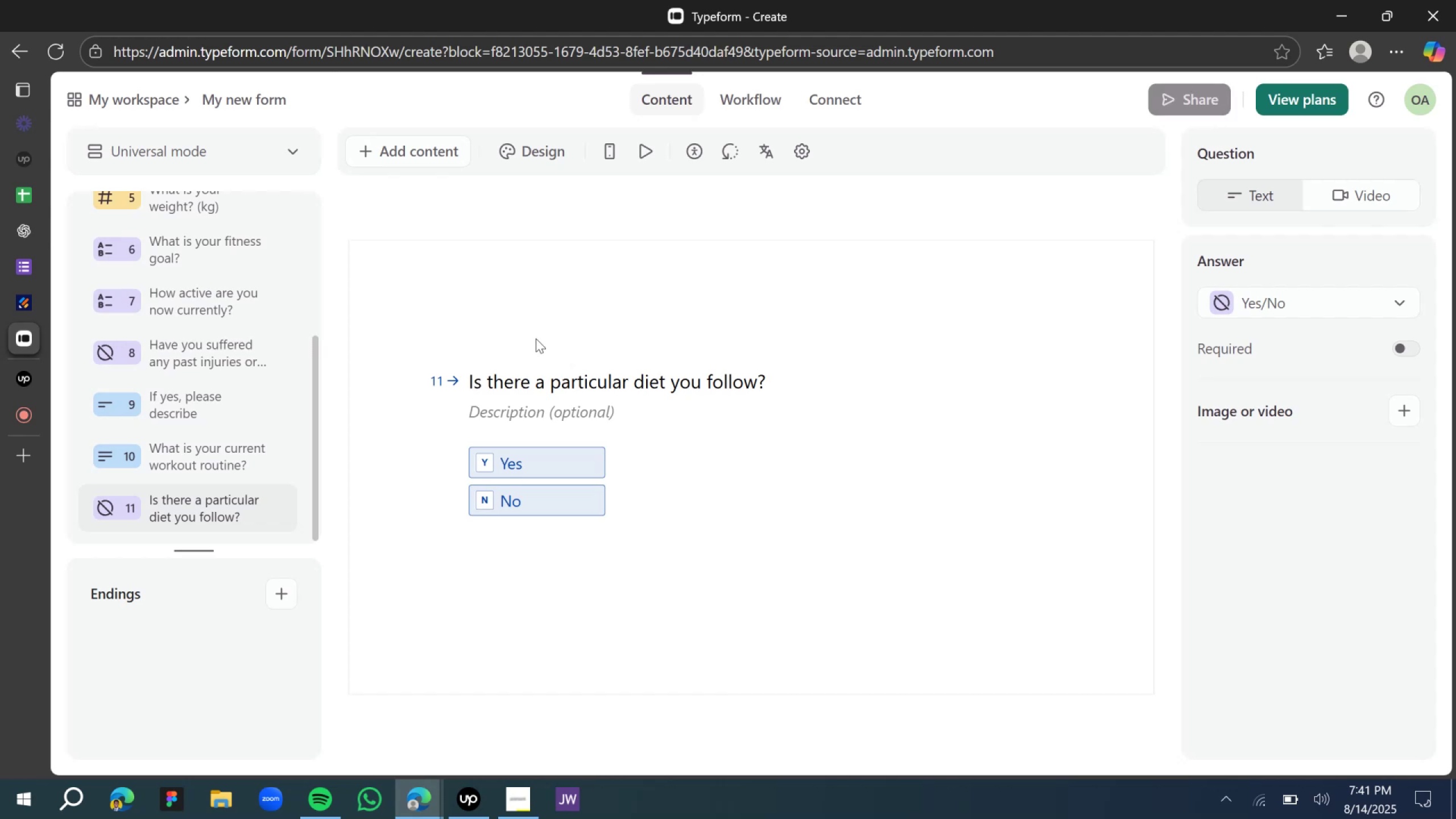 
scroll: coordinate [220, 433], scroll_direction: down, amount: 9.0
 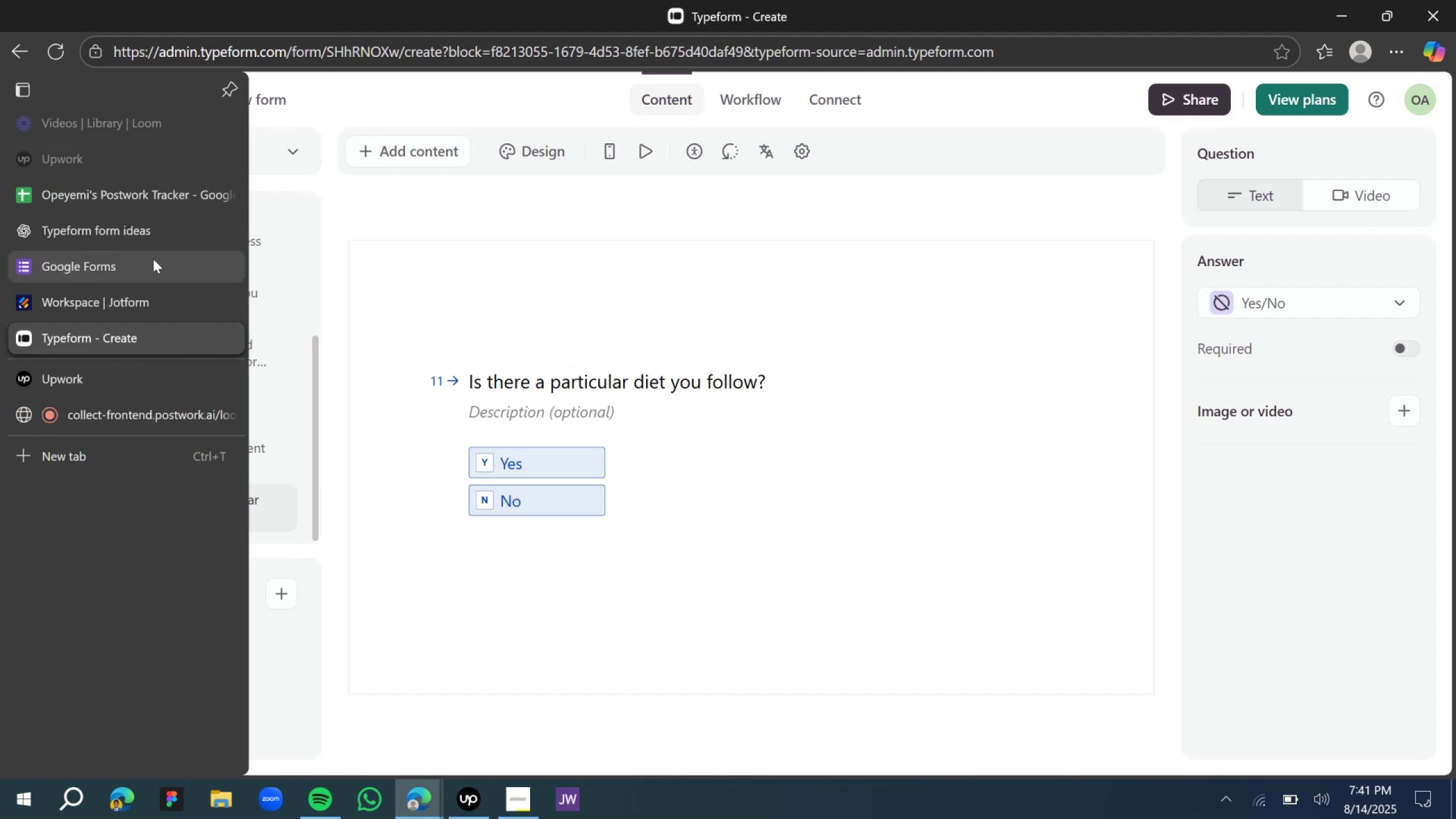 
left_click([106, 233])
 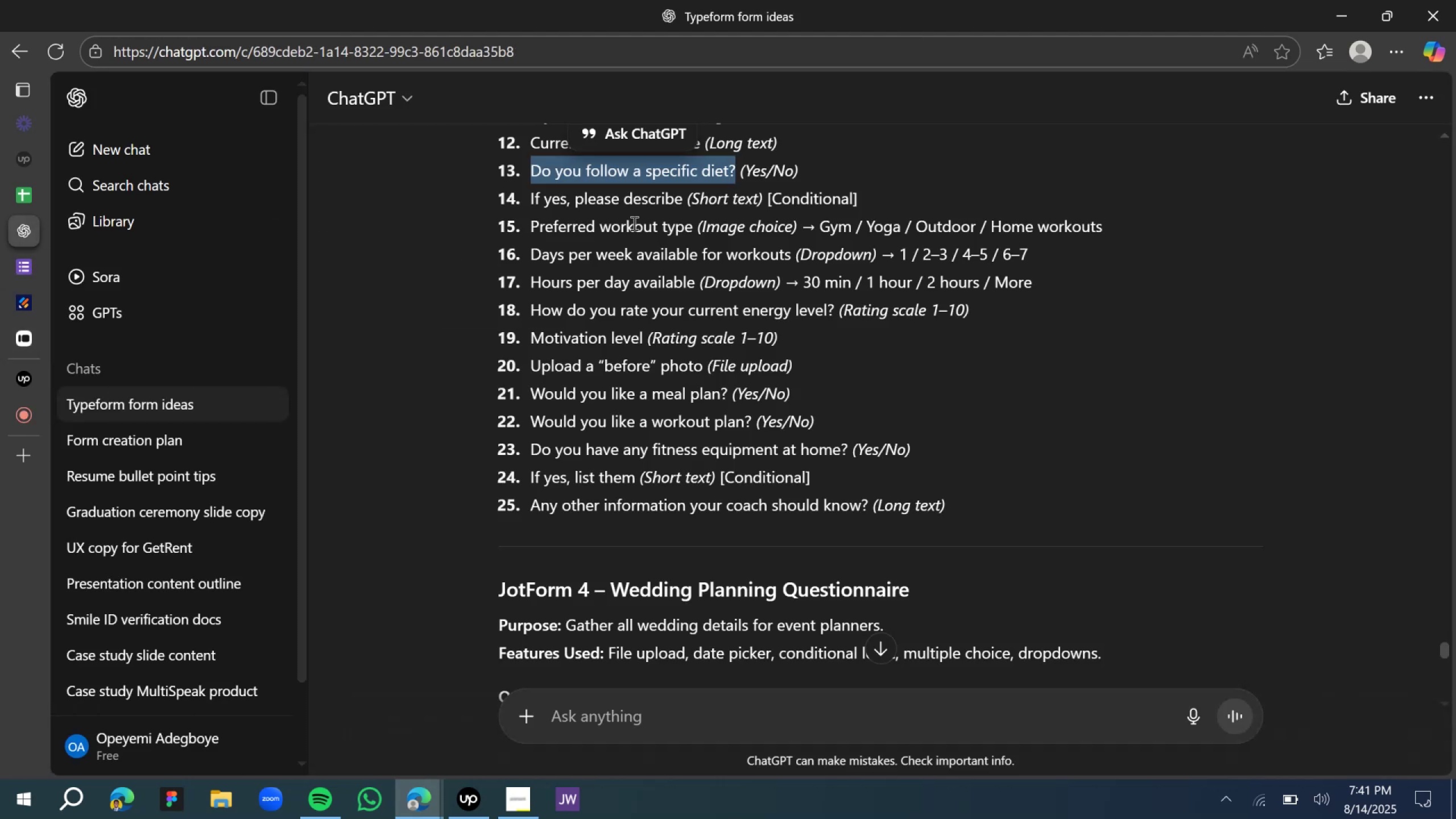 
left_click([596, 209])
 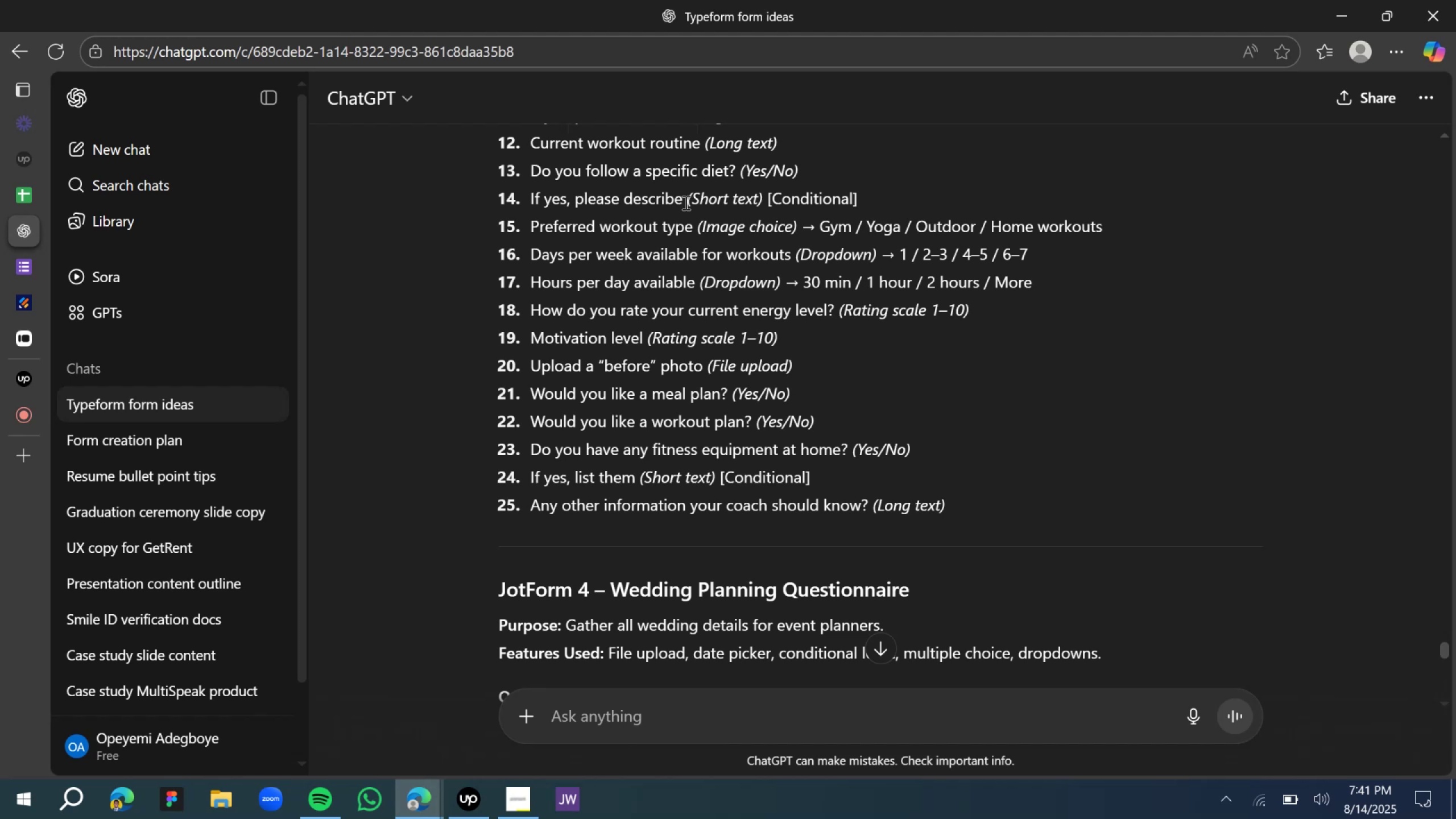 
left_click_drag(start_coordinate=[682, 201], to_coordinate=[533, 192])
 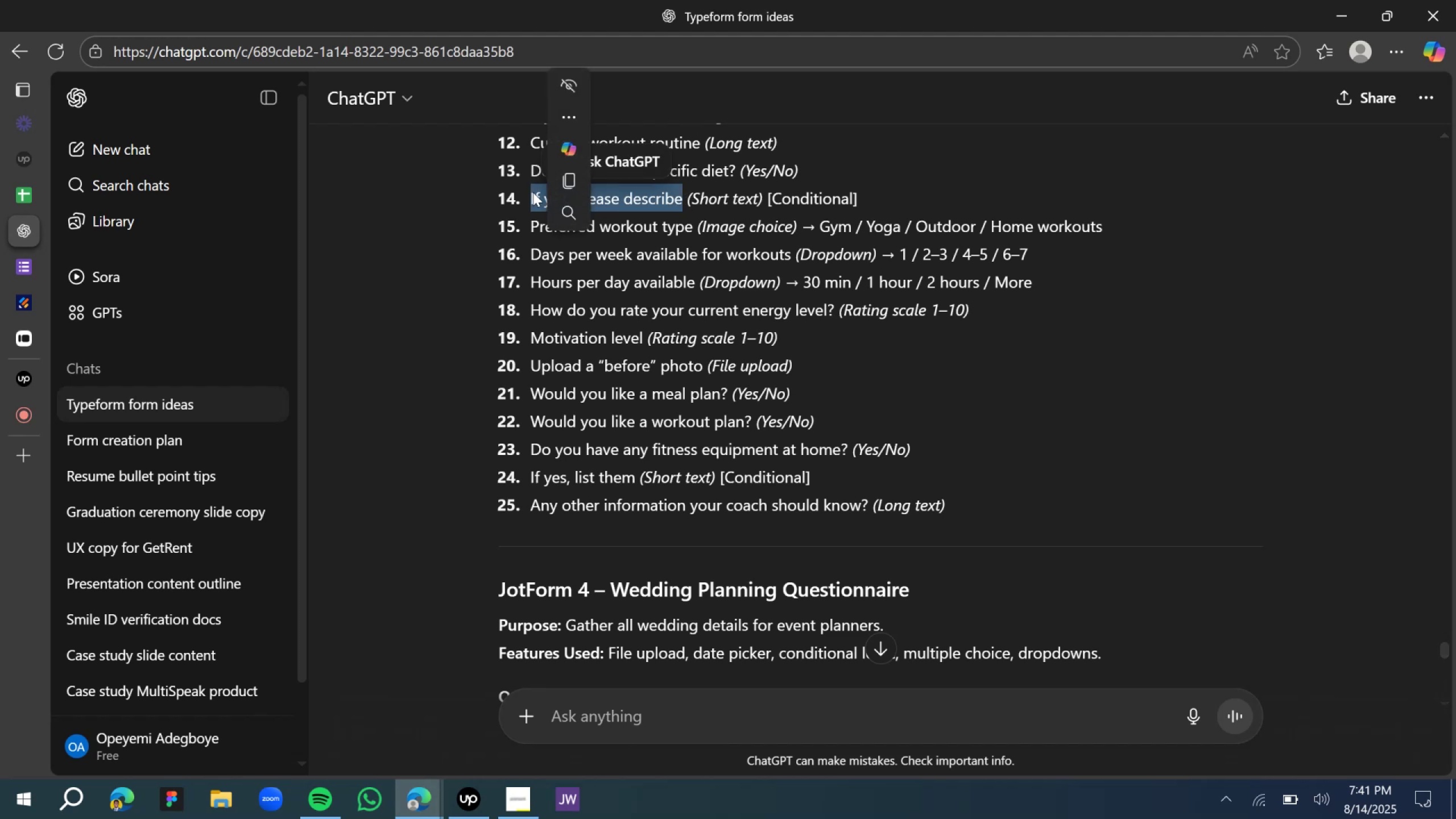 
key(Control+C)
 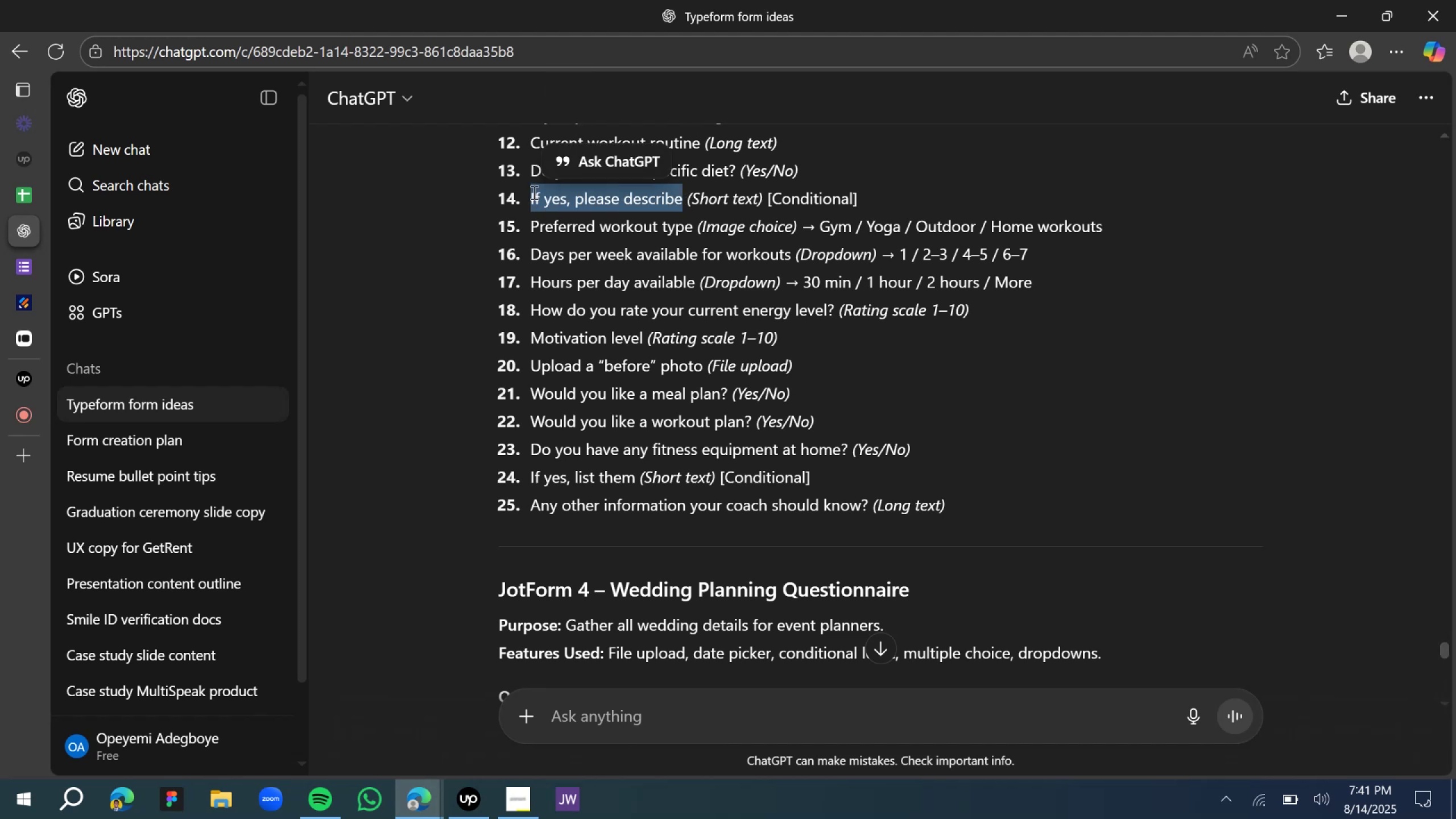 
key(Control+C)
 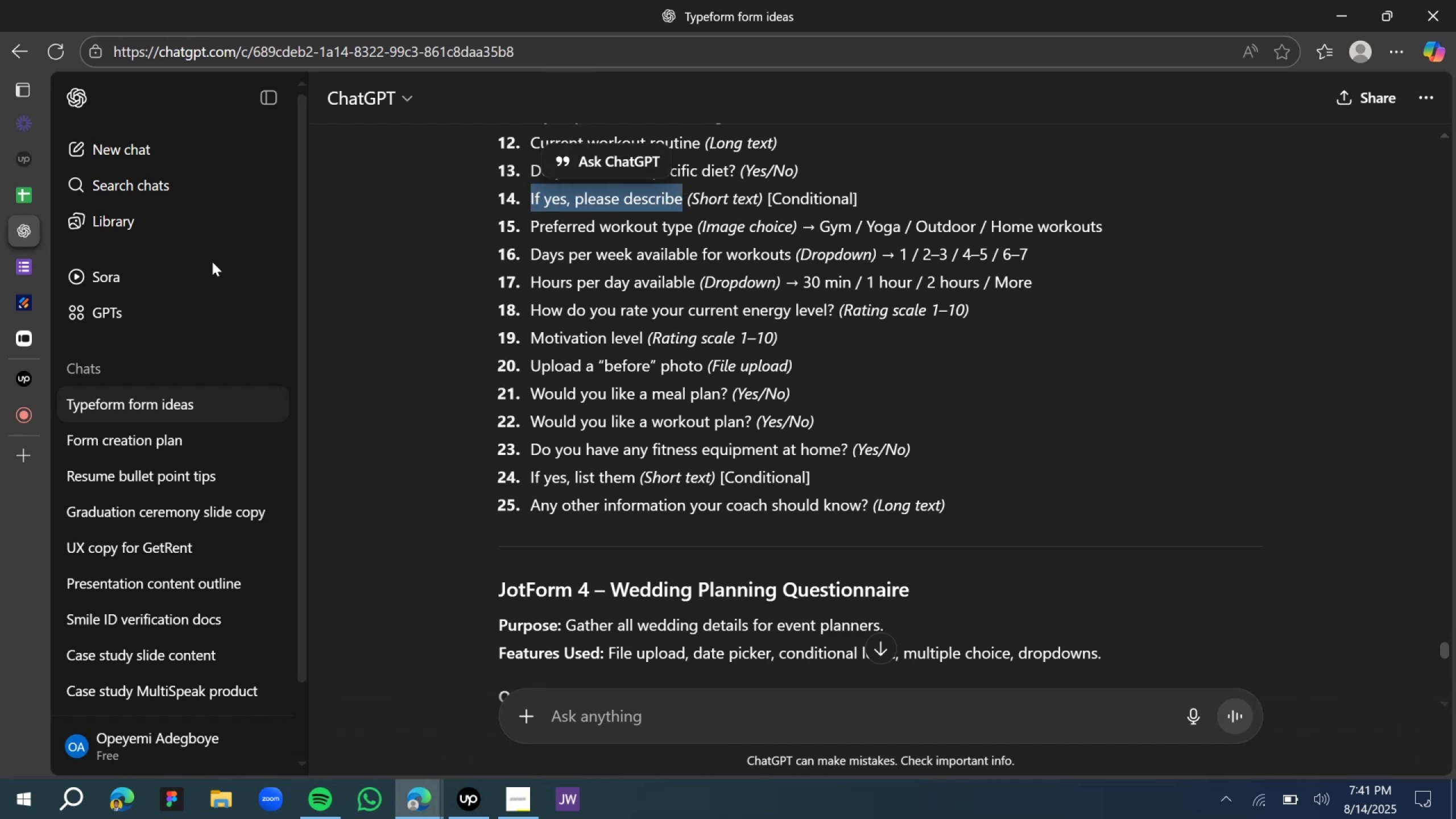 
key(Control+C)
 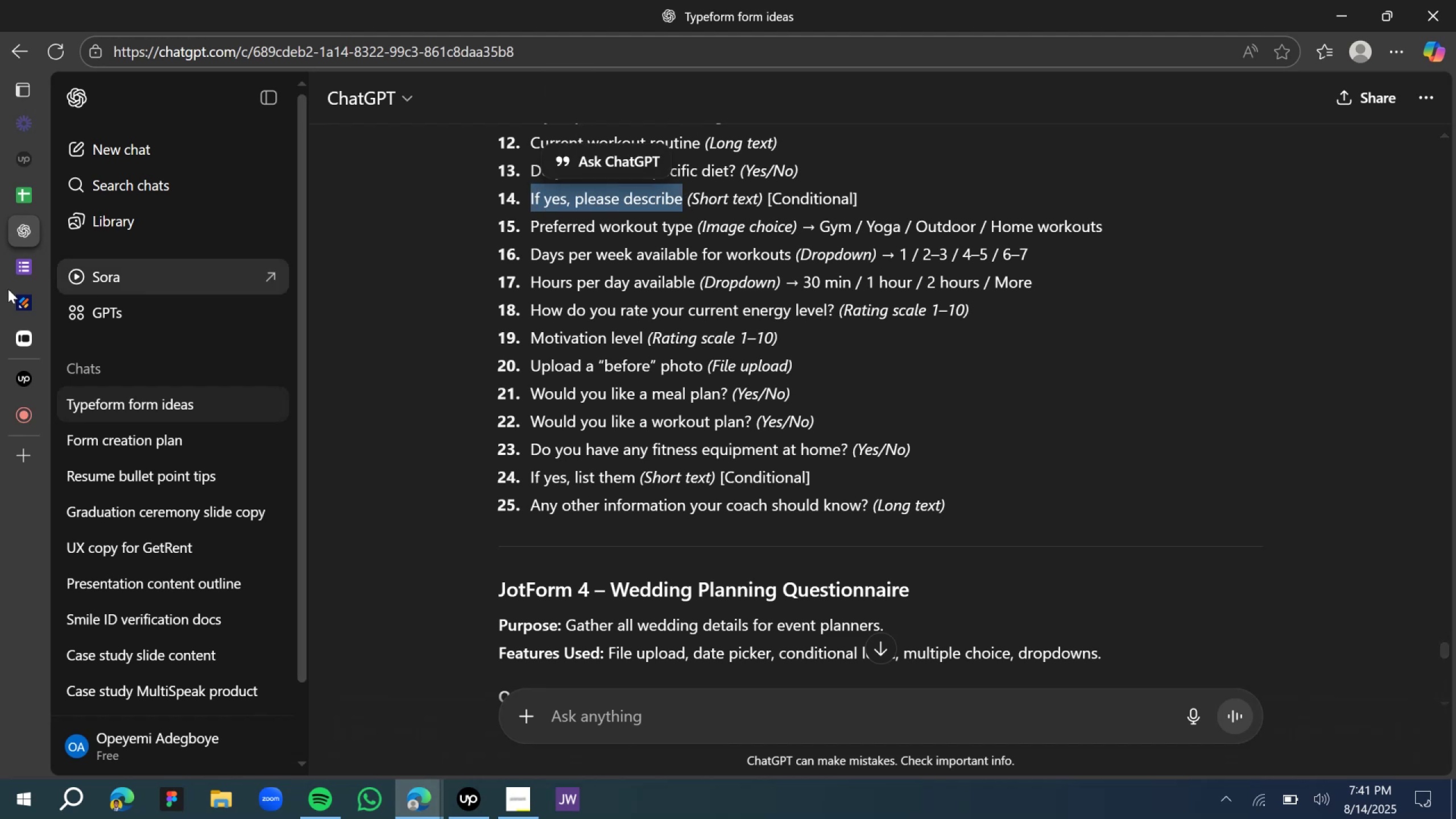 
key(Control+C)
 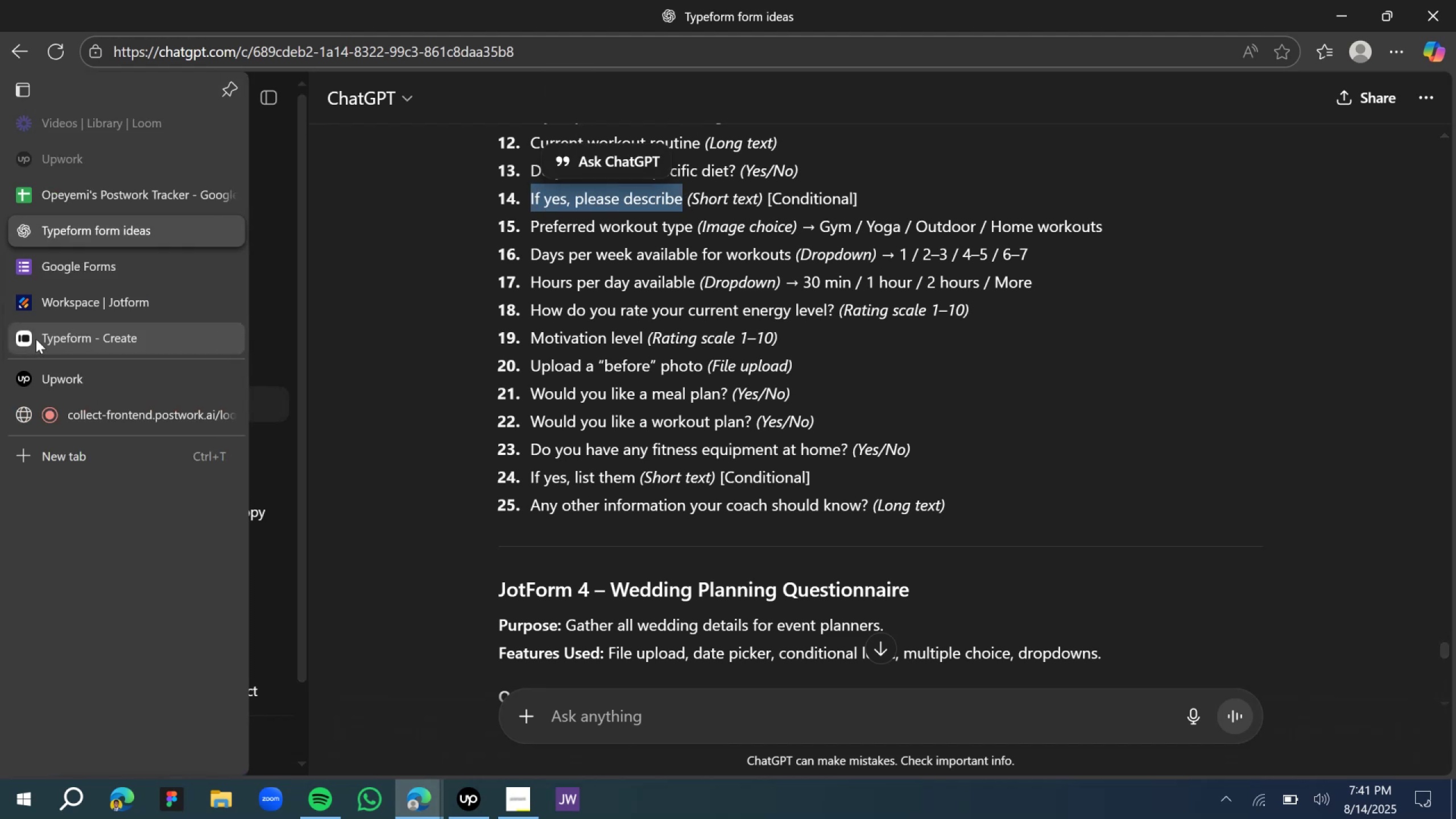 
left_click([61, 339])
 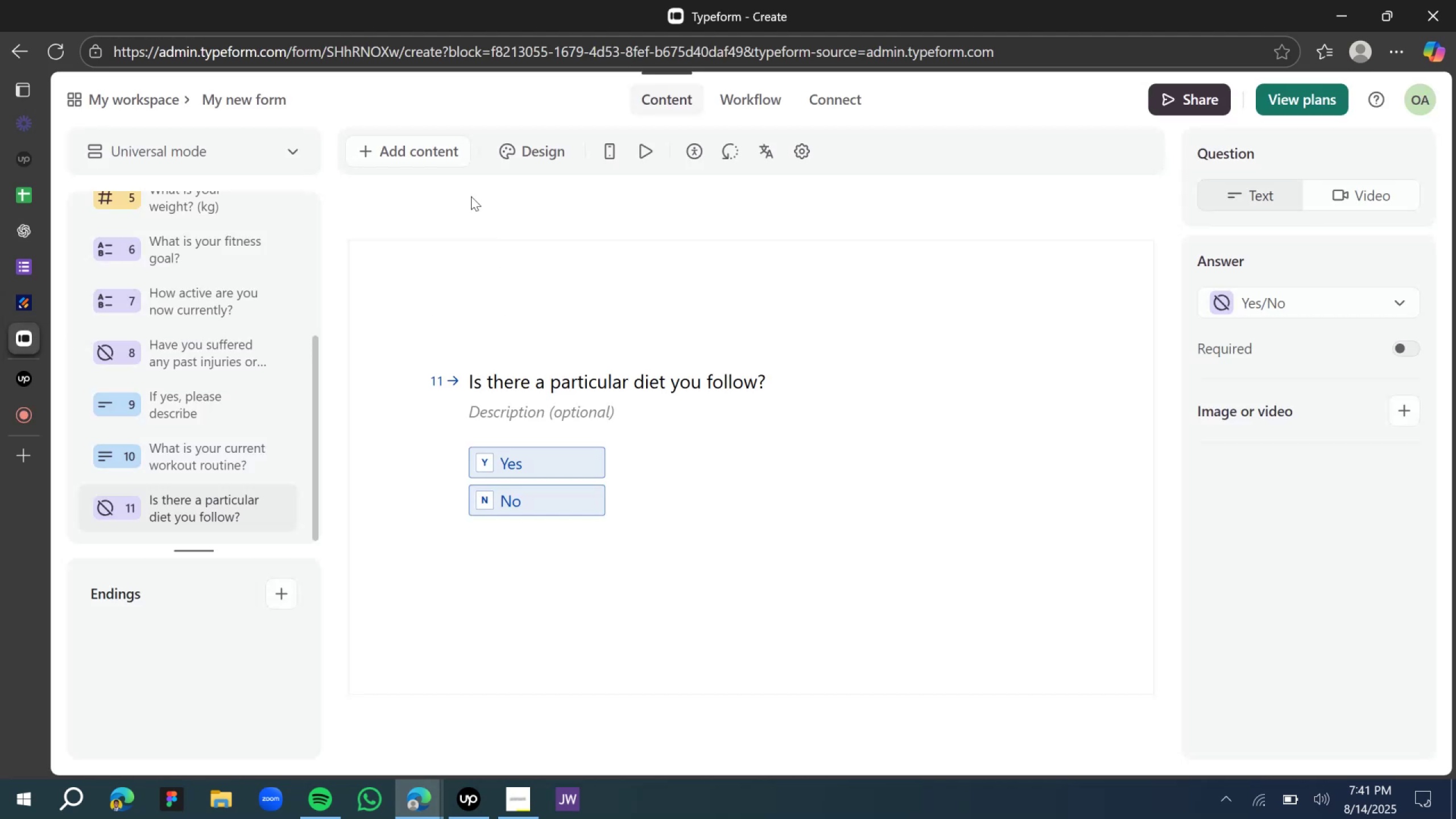 
left_click([438, 150])
 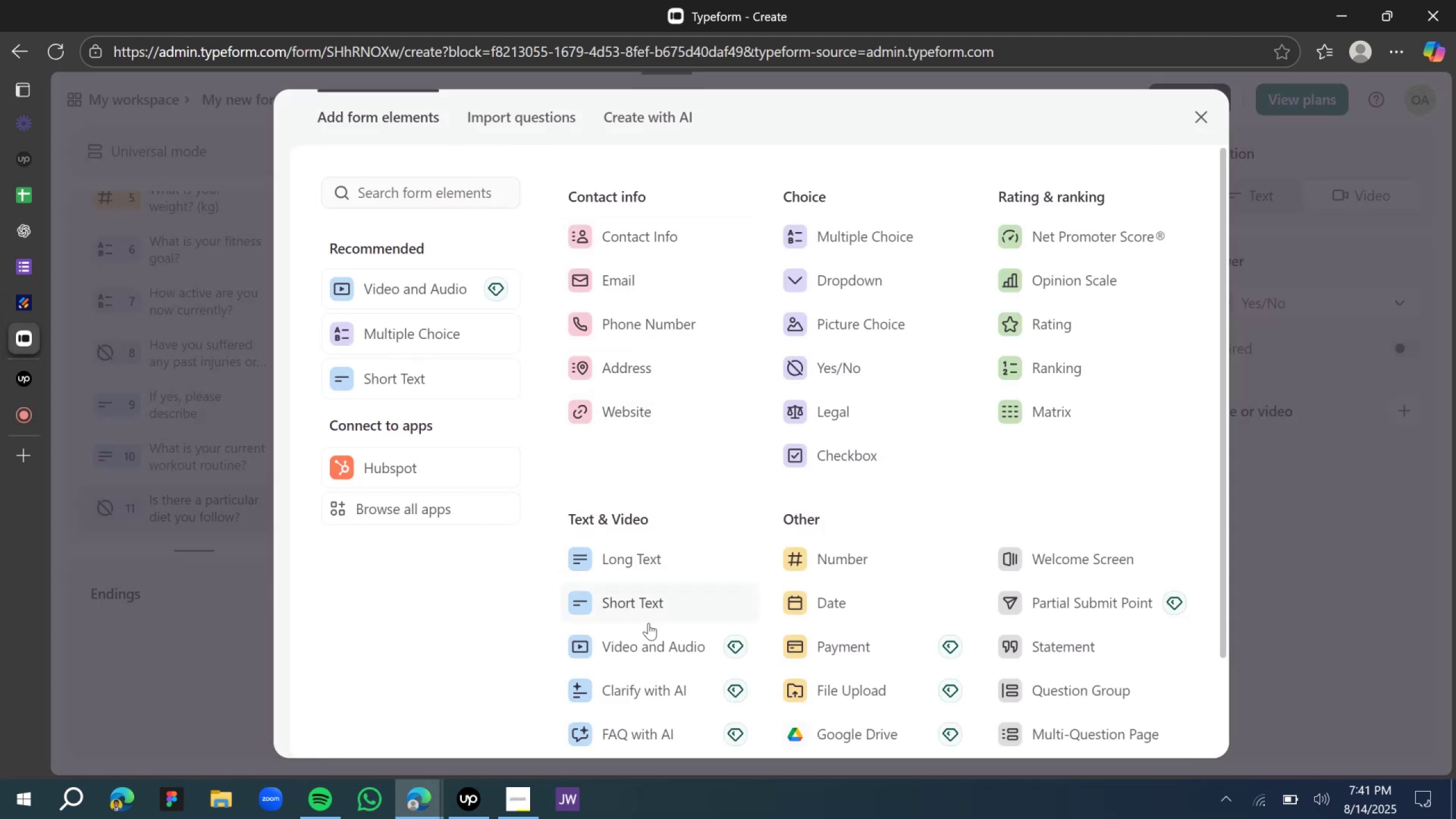 
left_click([631, 570])
 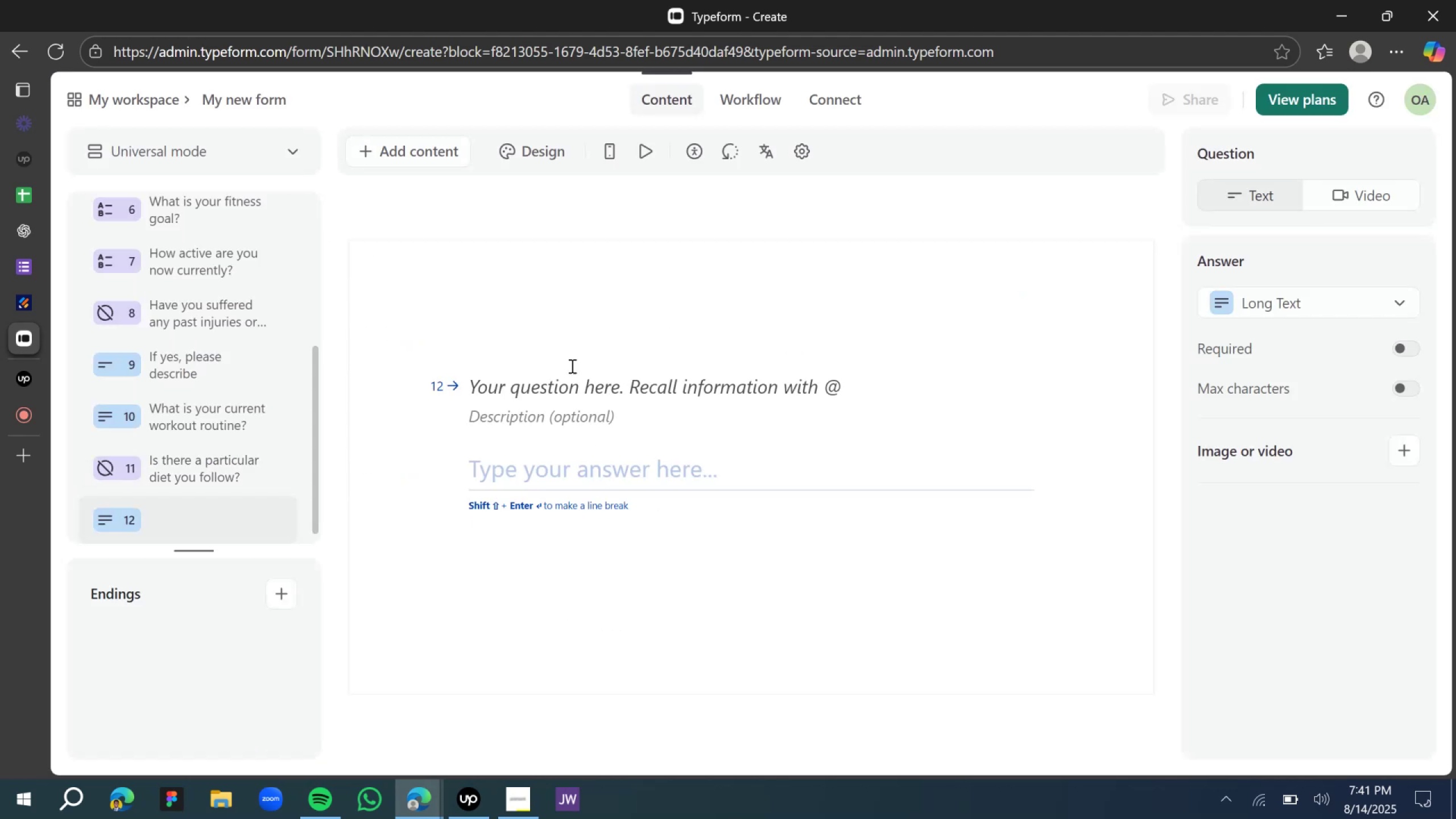 
left_click([568, 384])
 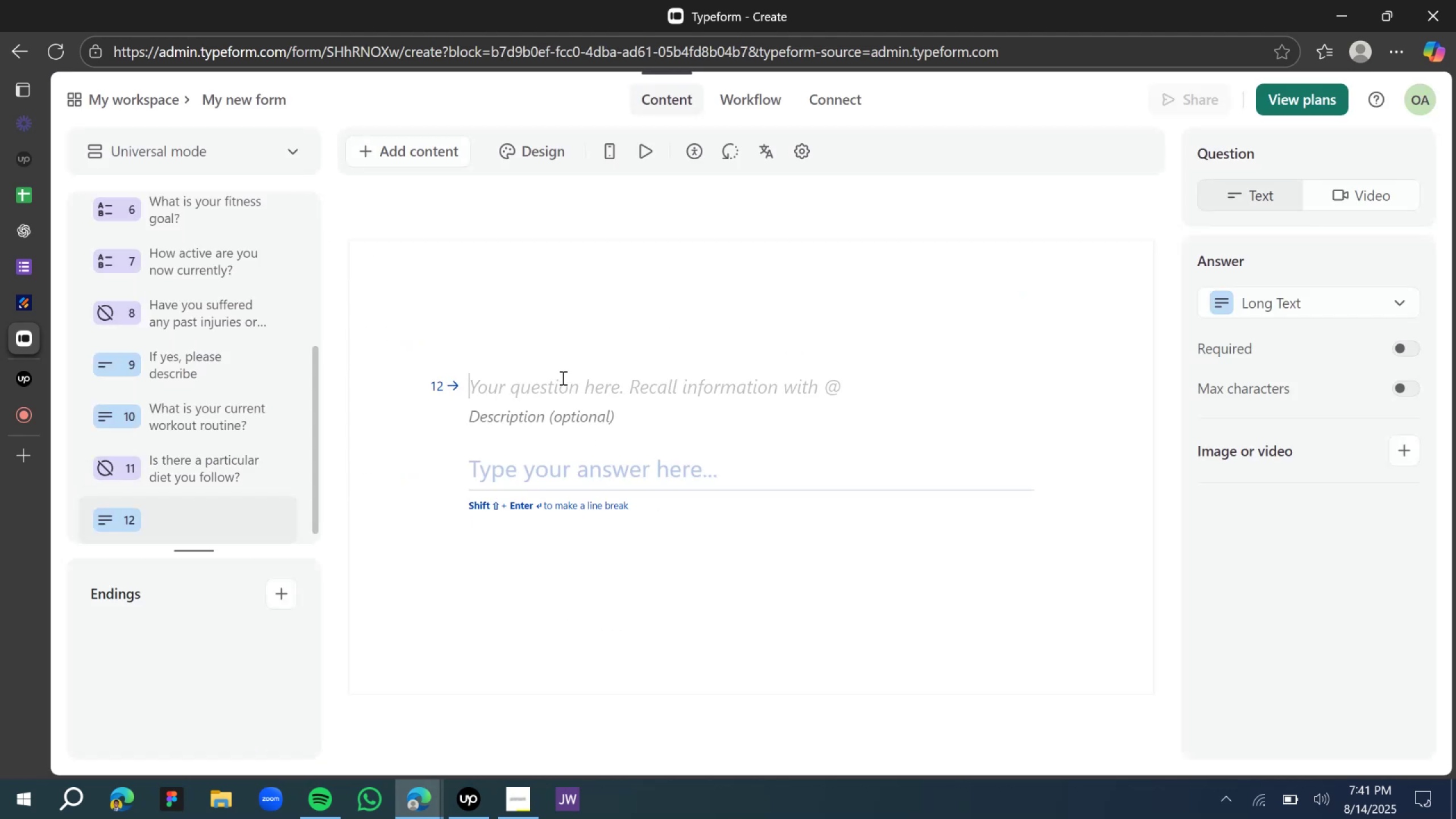 
key(Control+V)
 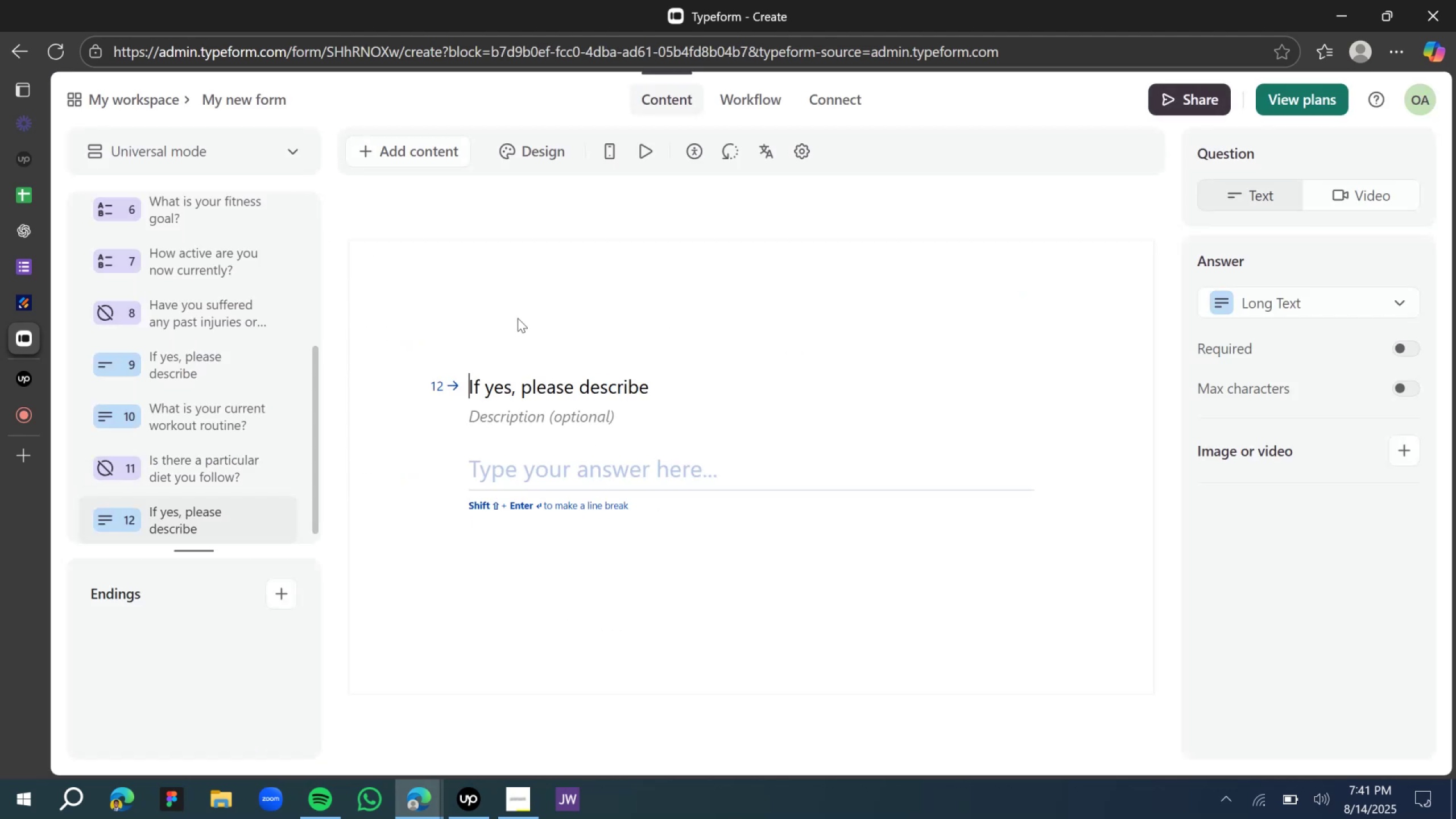 
wait(5.63)
 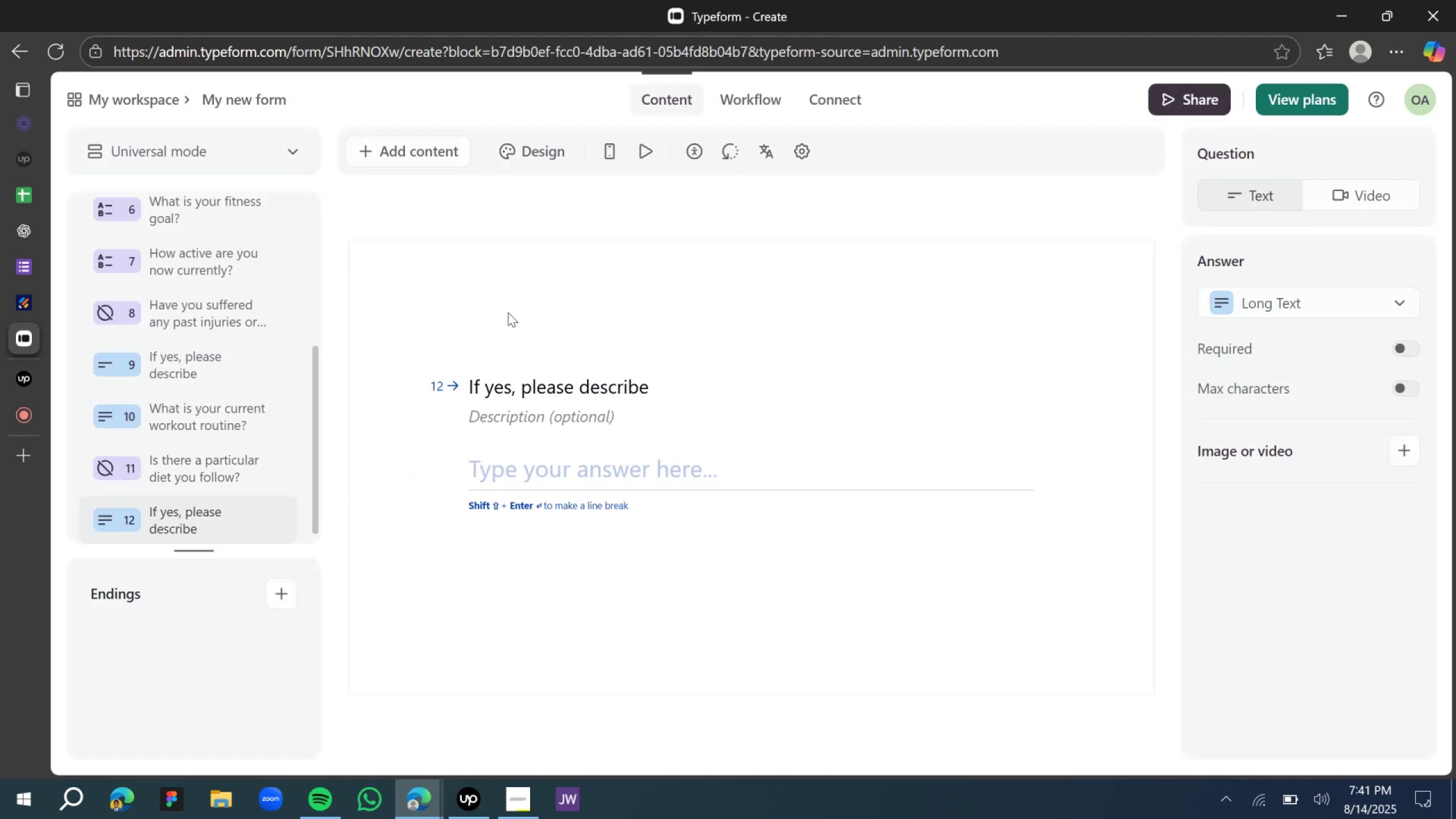 
left_click([518, 318])
 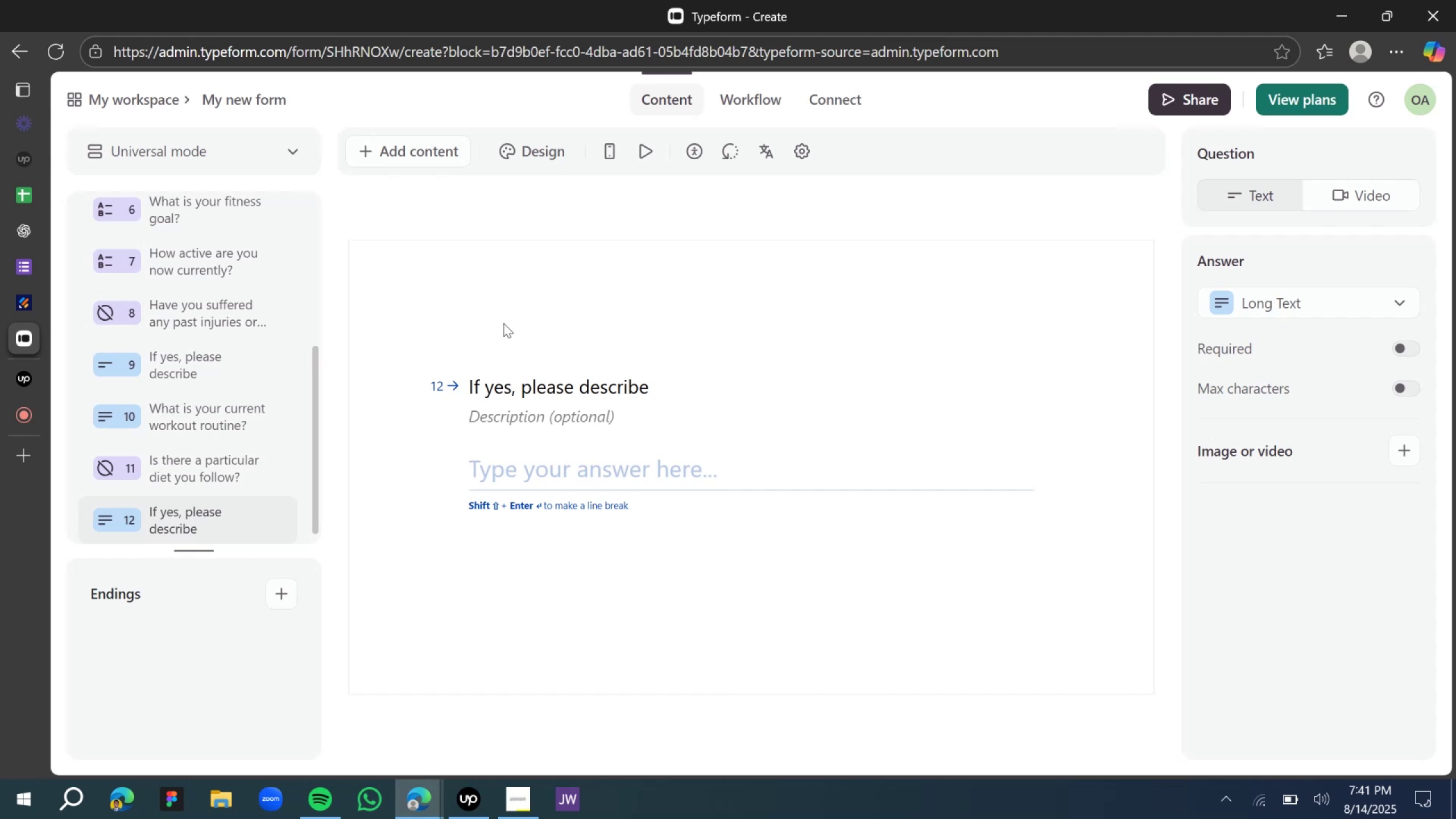 
scroll: coordinate [92, 568], scroll_direction: down, amount: 4.0
 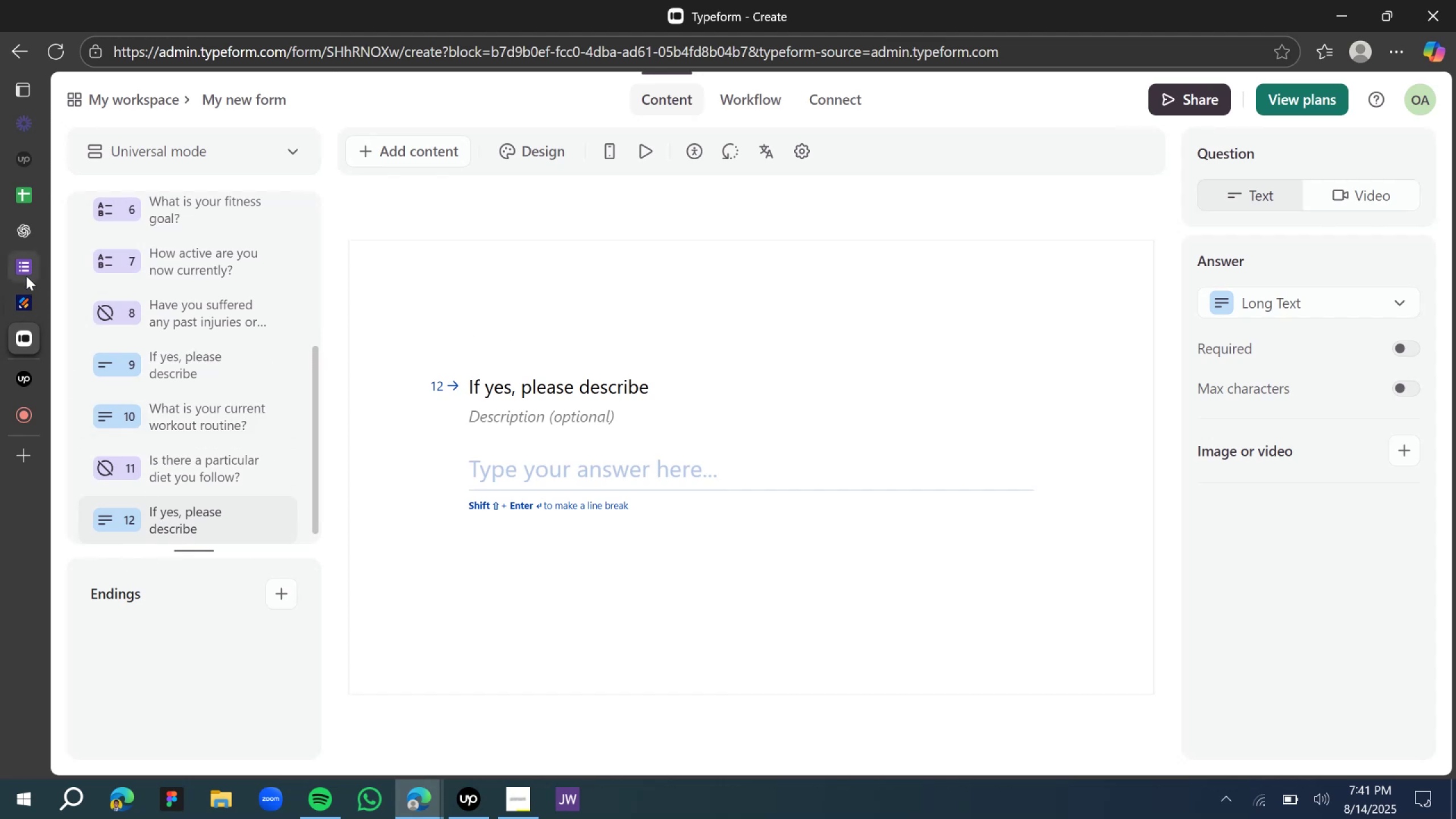 
left_click([32, 236])
 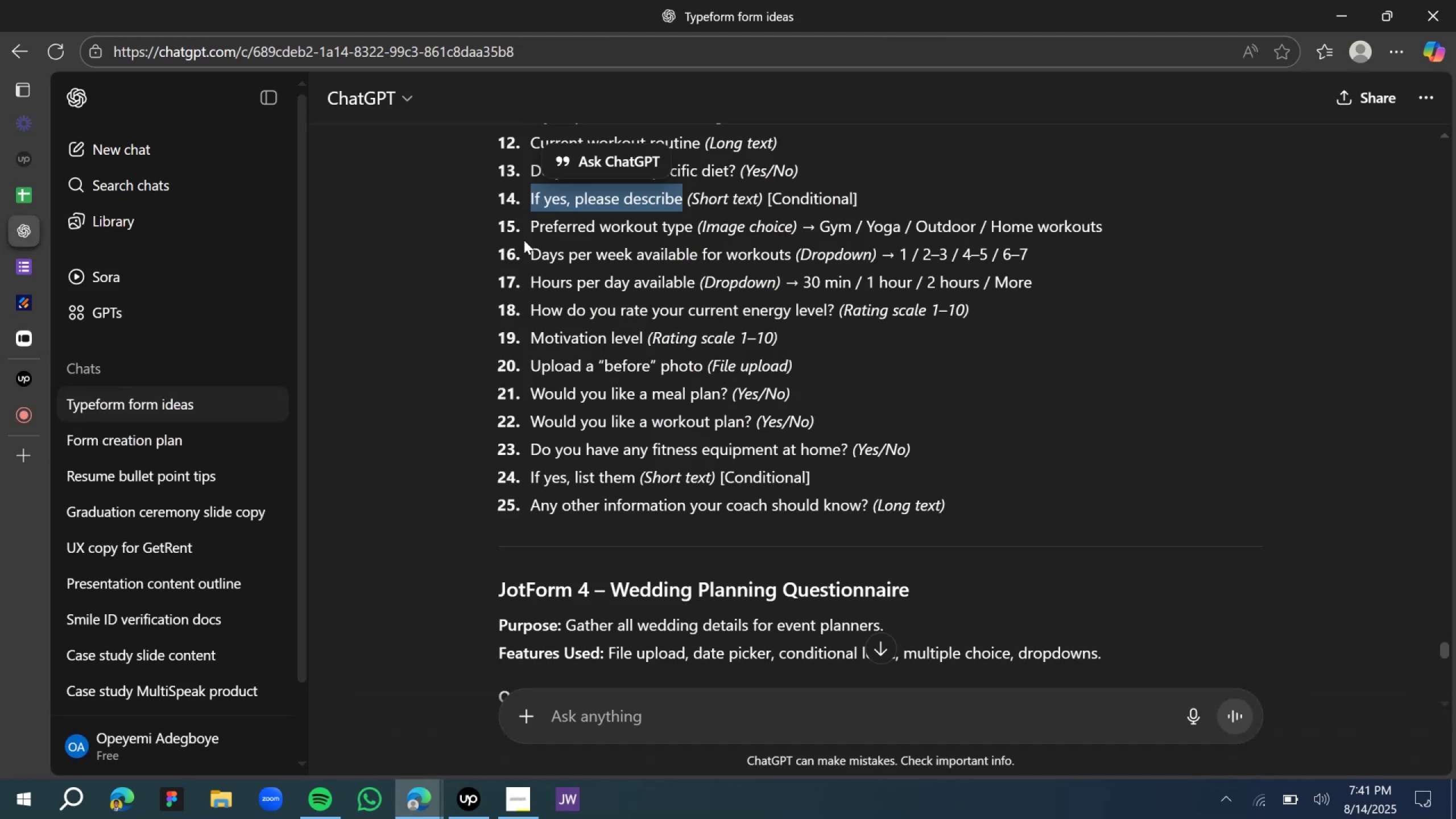 
left_click([530, 234])
 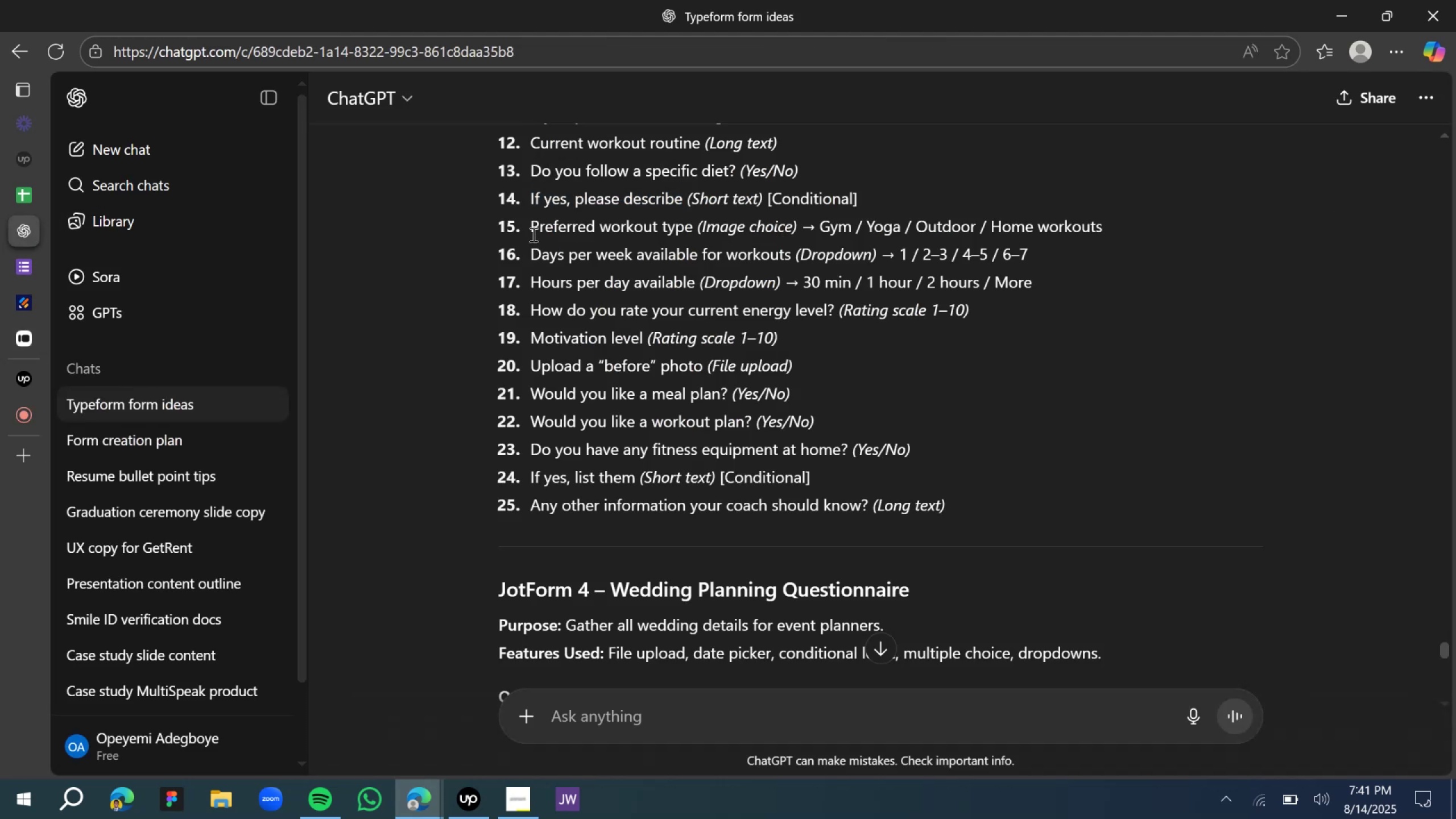 
left_click_drag(start_coordinate=[530, 234], to_coordinate=[692, 219])
 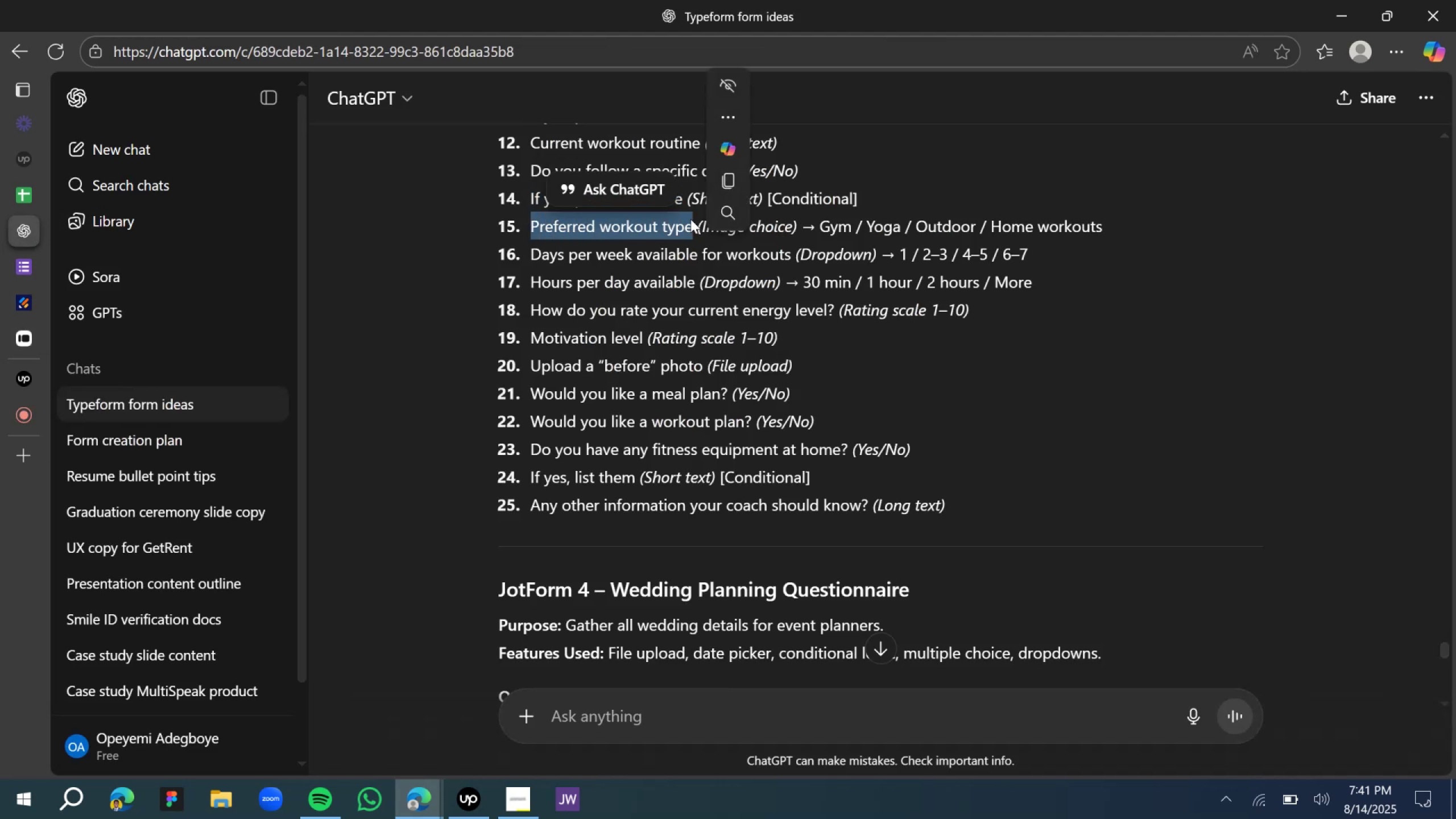 
key(Control+C)
 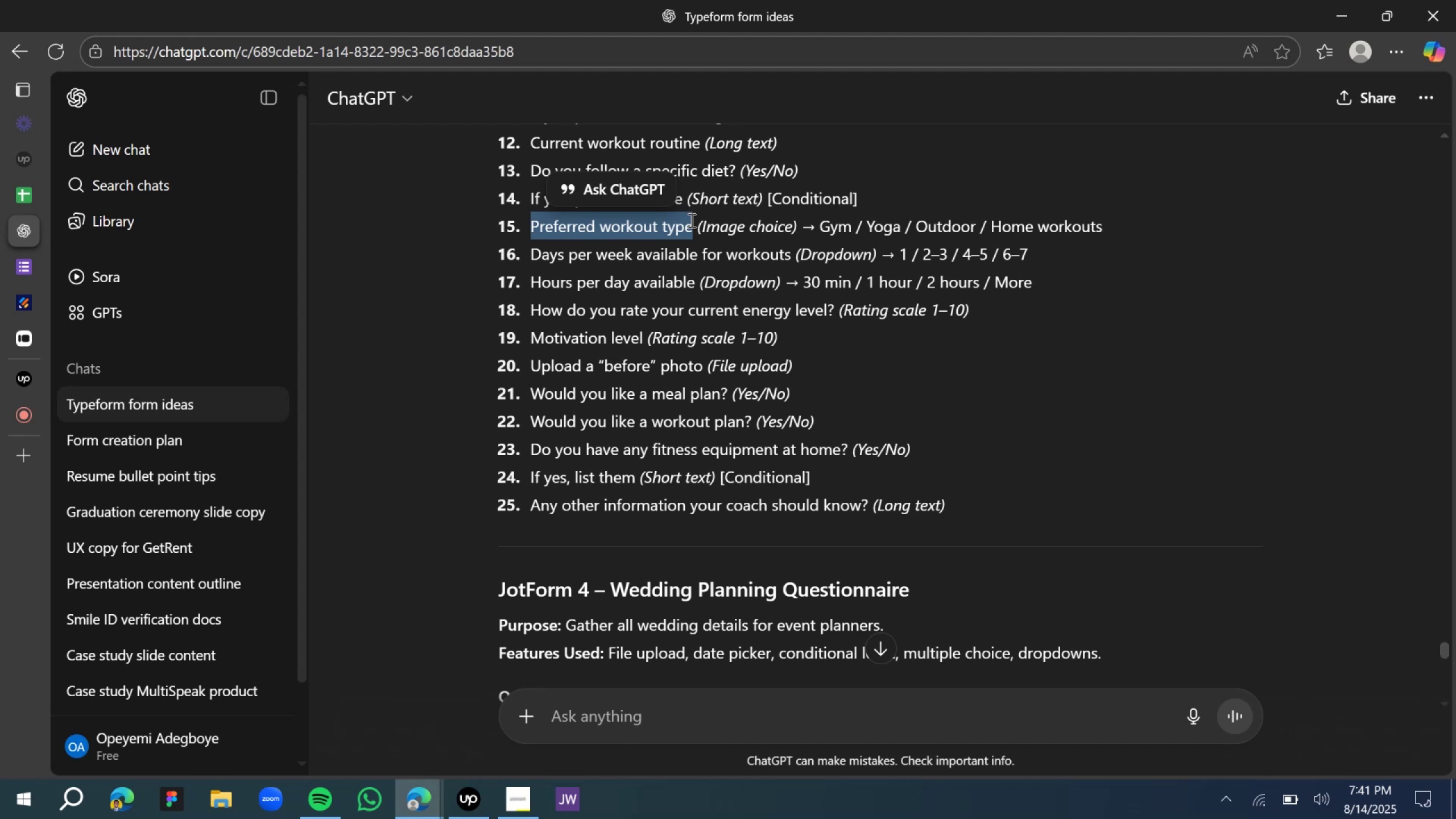 
key(Control+C)
 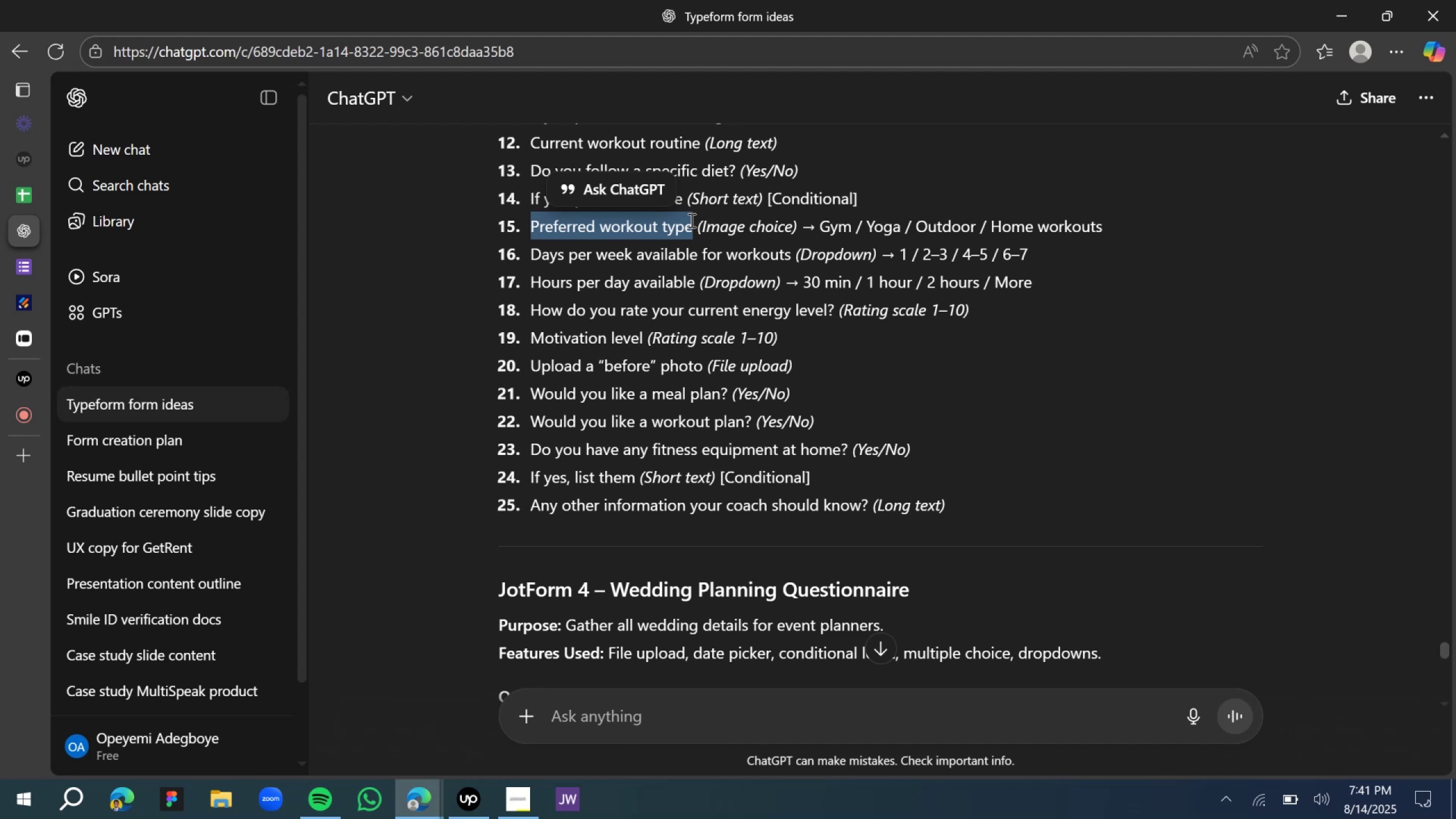 
key(Control+C)
 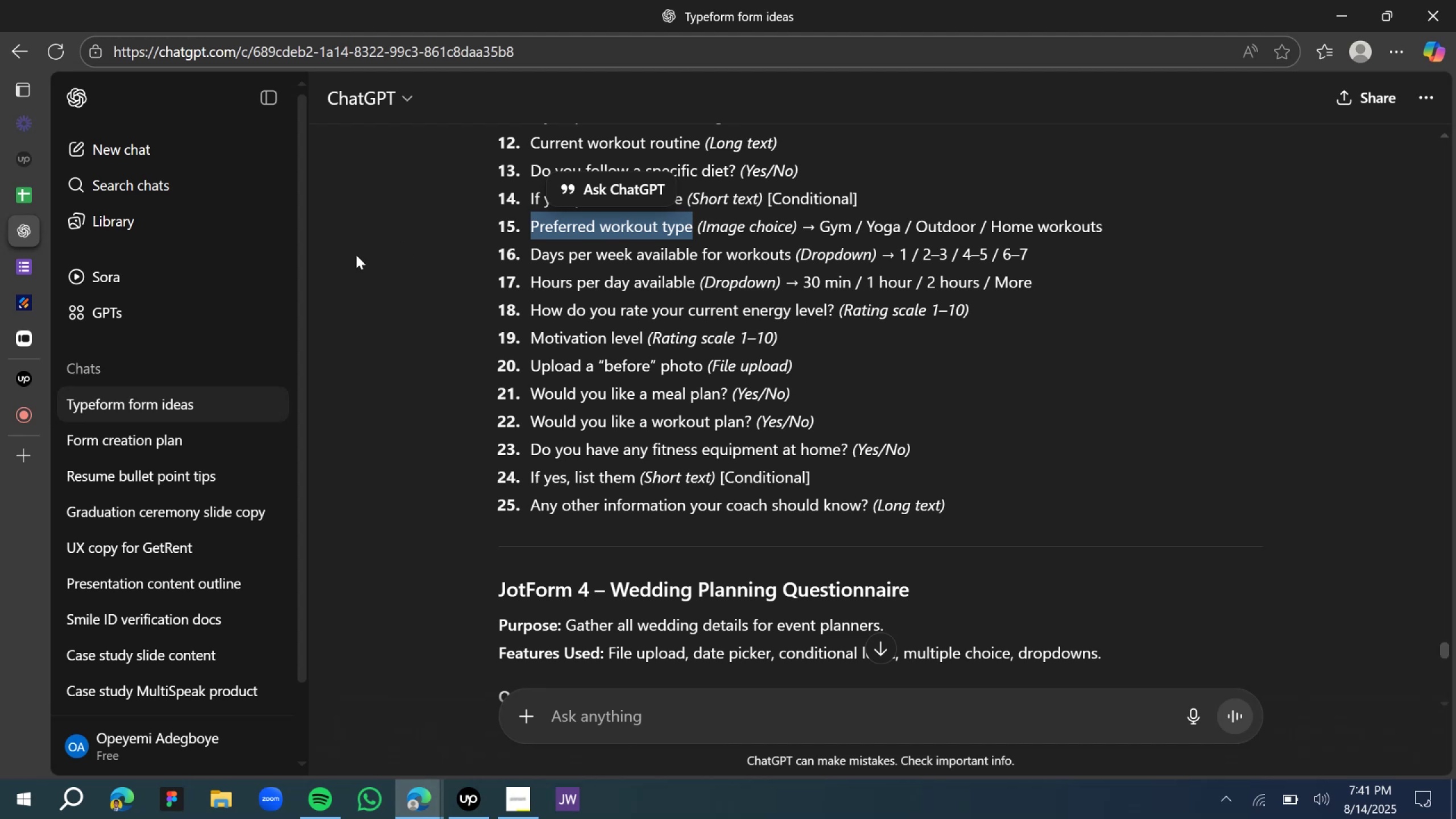 
key(Control+C)
 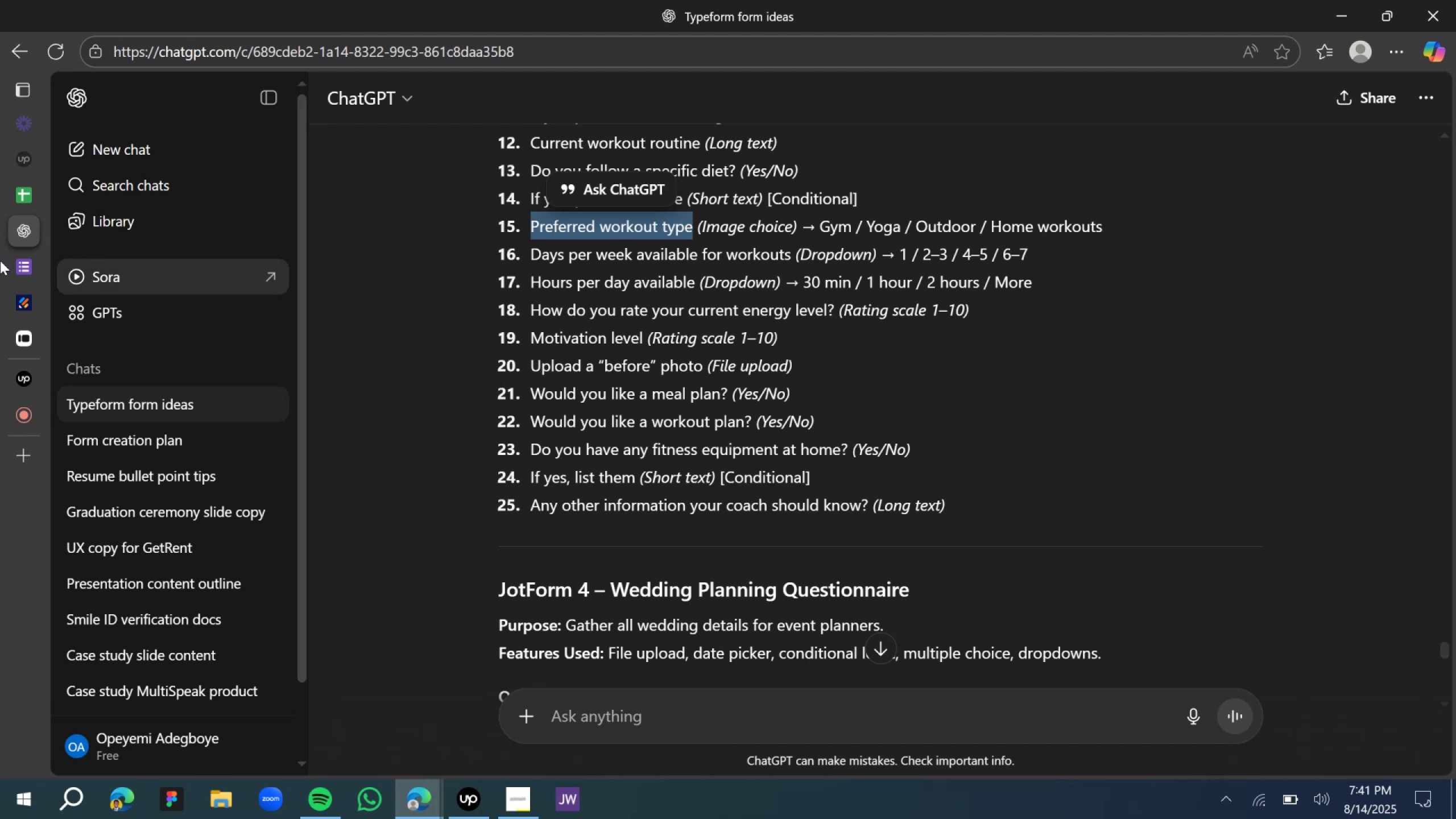 
key(Control+C)
 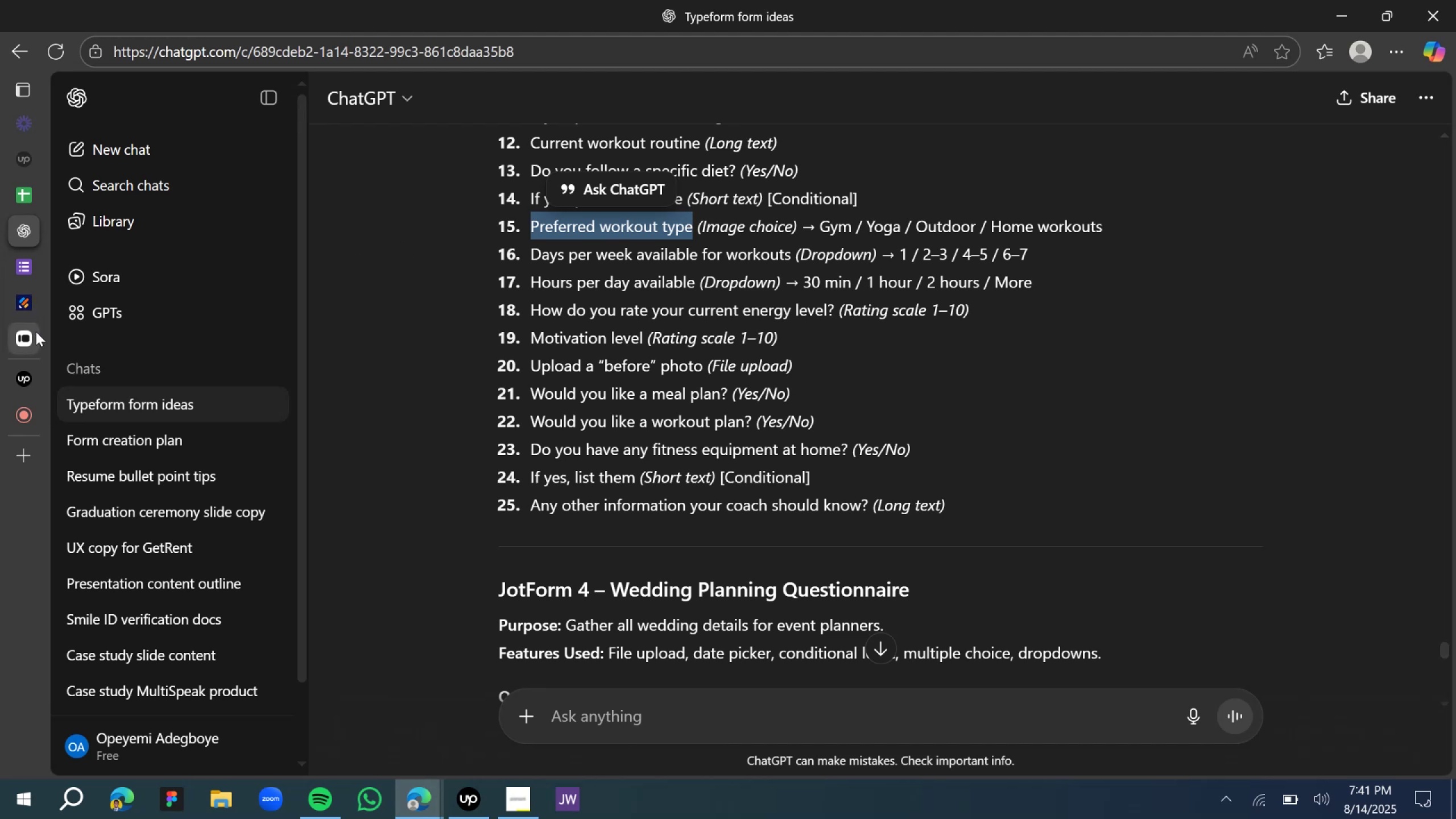 
left_click([36, 333])
 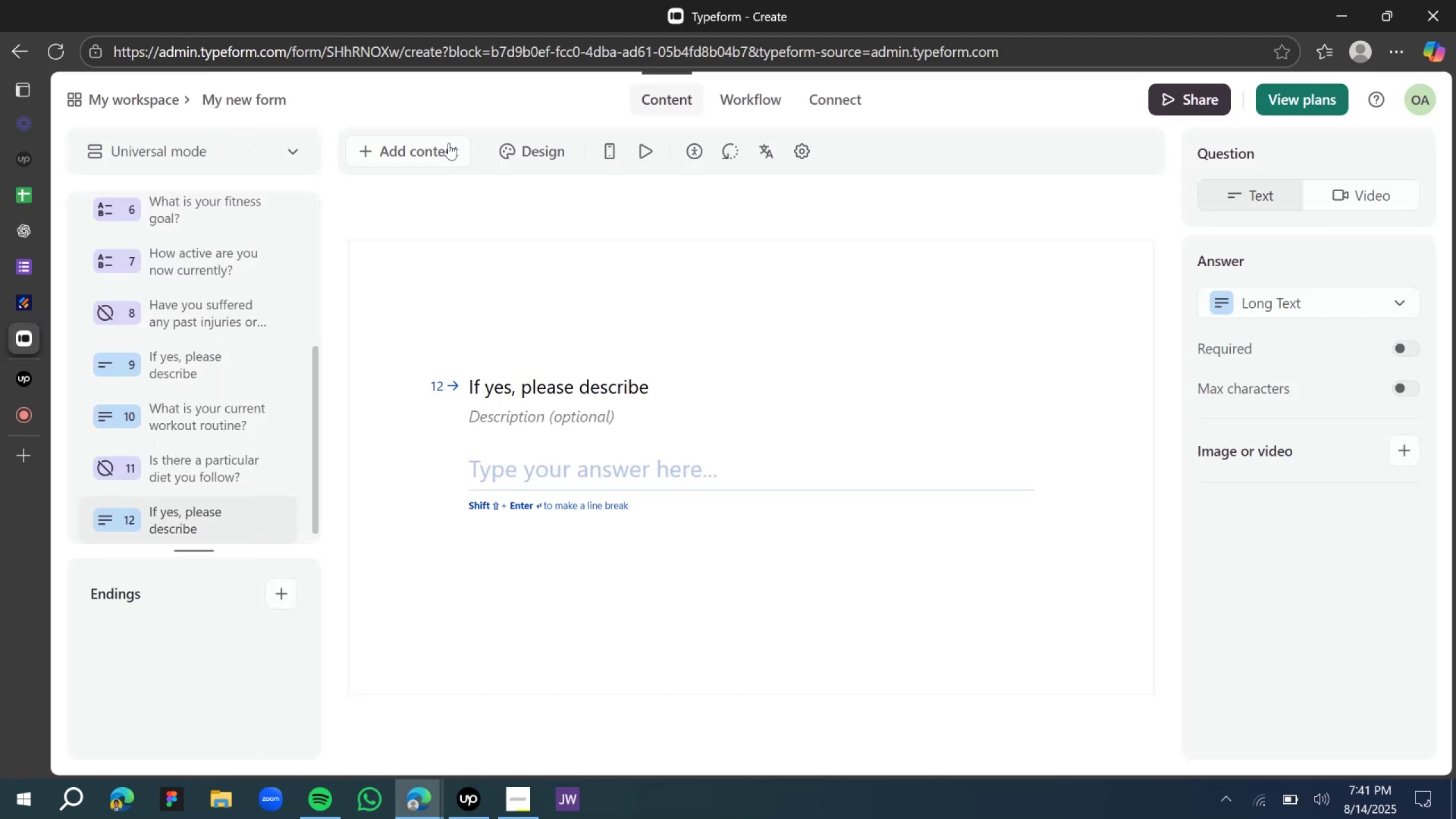 
left_click([448, 143])
 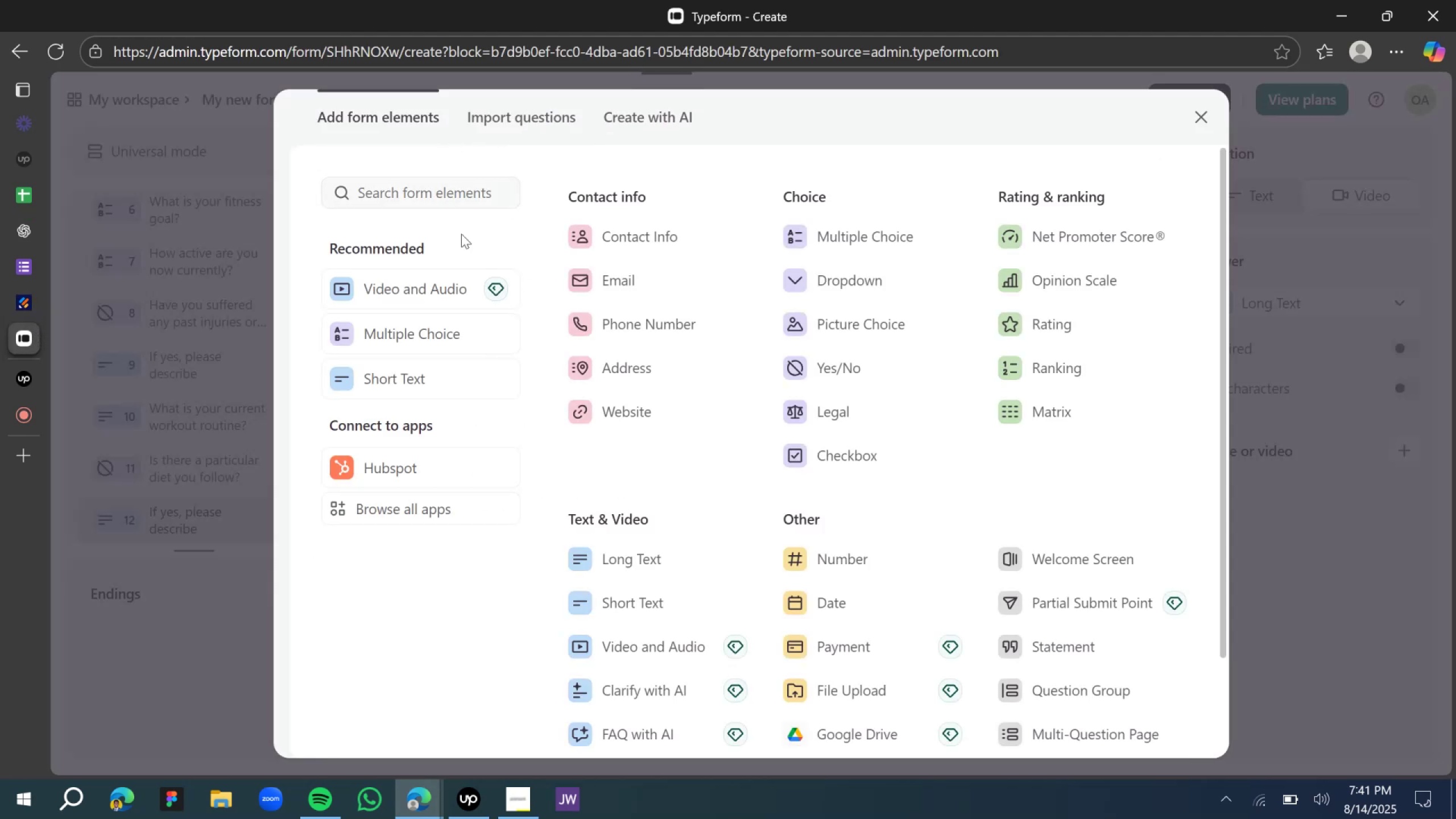 
scroll: coordinate [639, 442], scroll_direction: down, amount: 3.0
 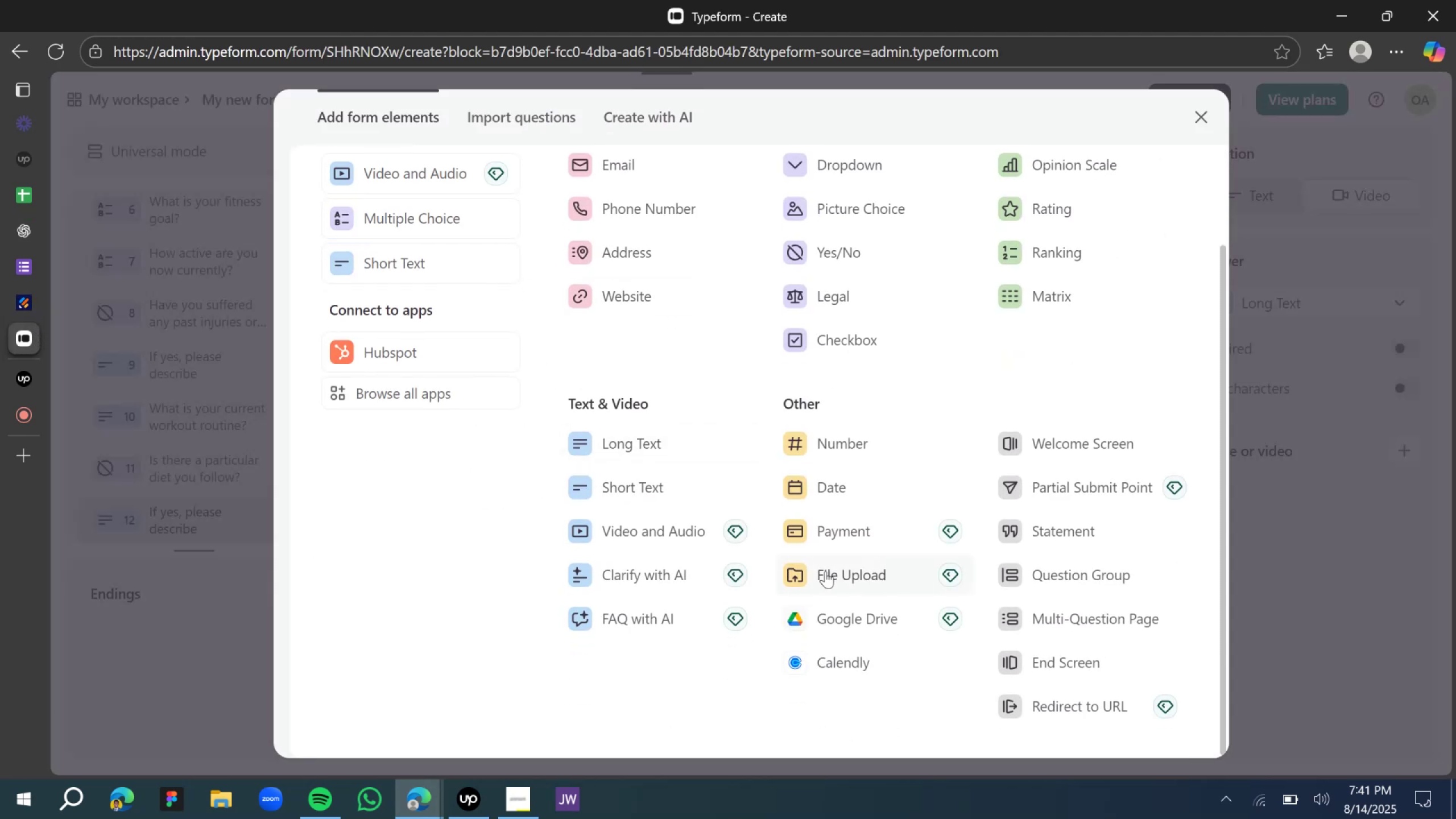 
scroll: coordinate [825, 570], scroll_direction: up, amount: 2.0
 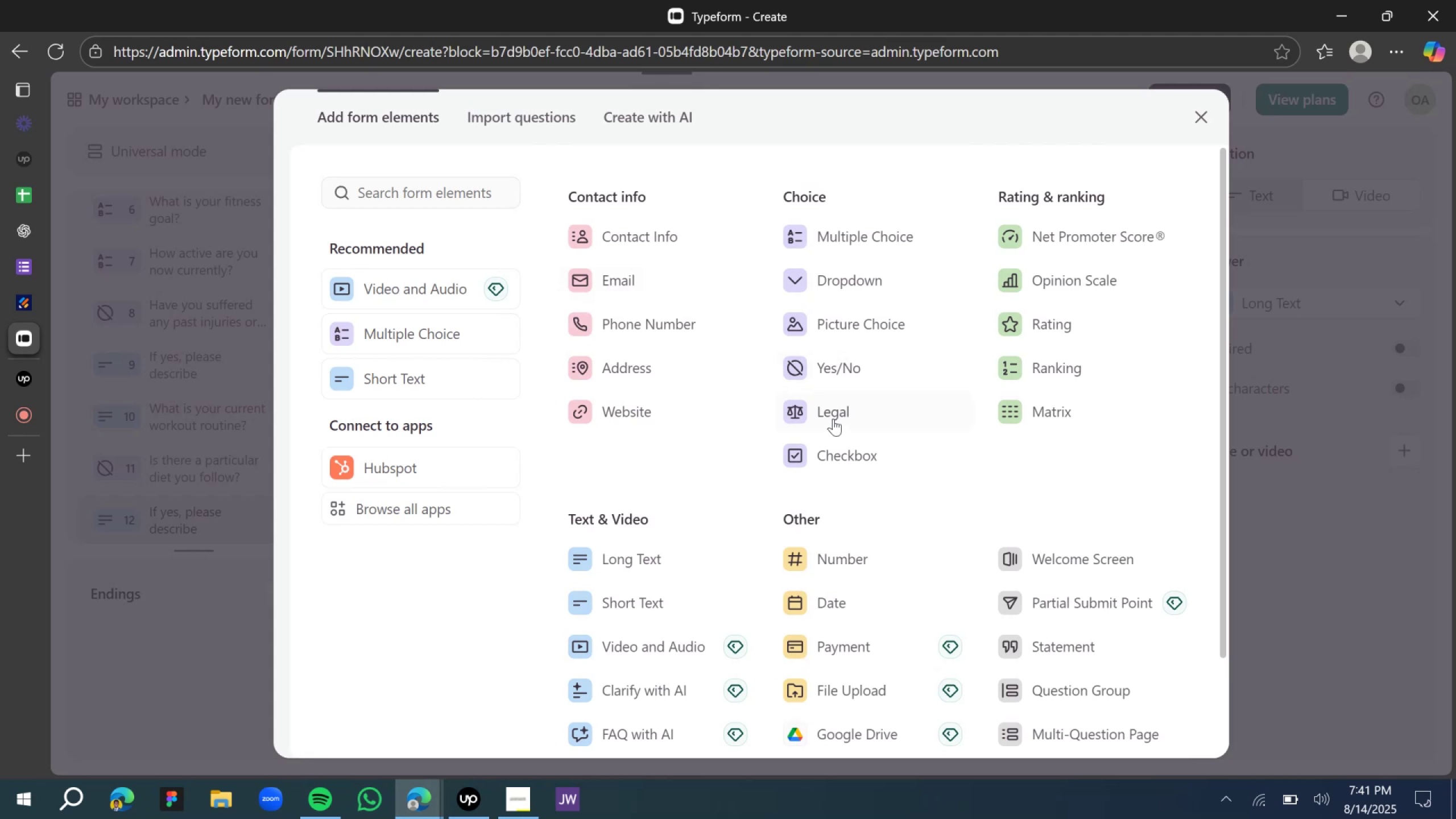 
scroll: coordinate [827, 430], scroll_direction: down, amount: 3.0
 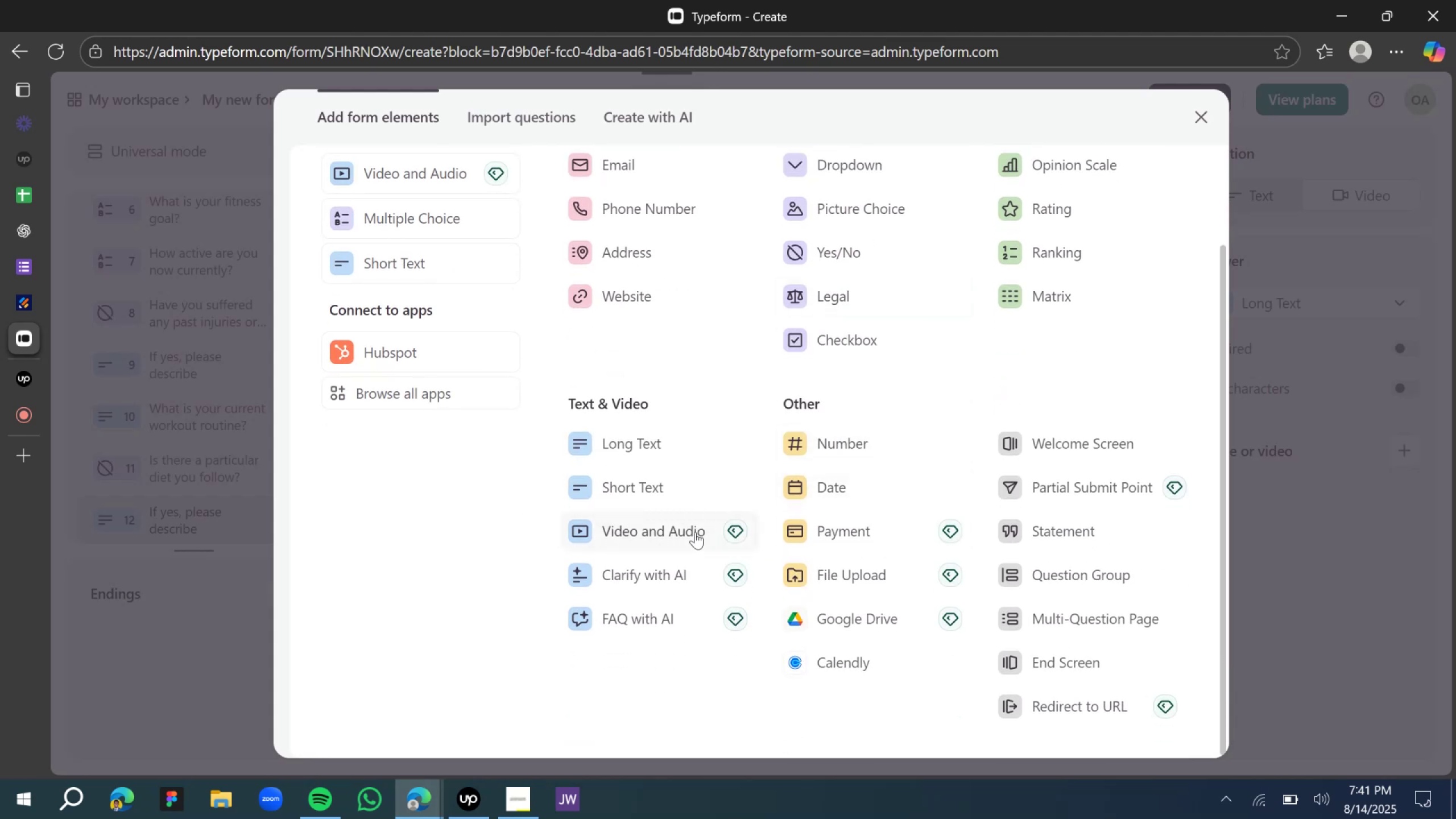 
scroll: coordinate [752, 469], scroll_direction: up, amount: 4.0
 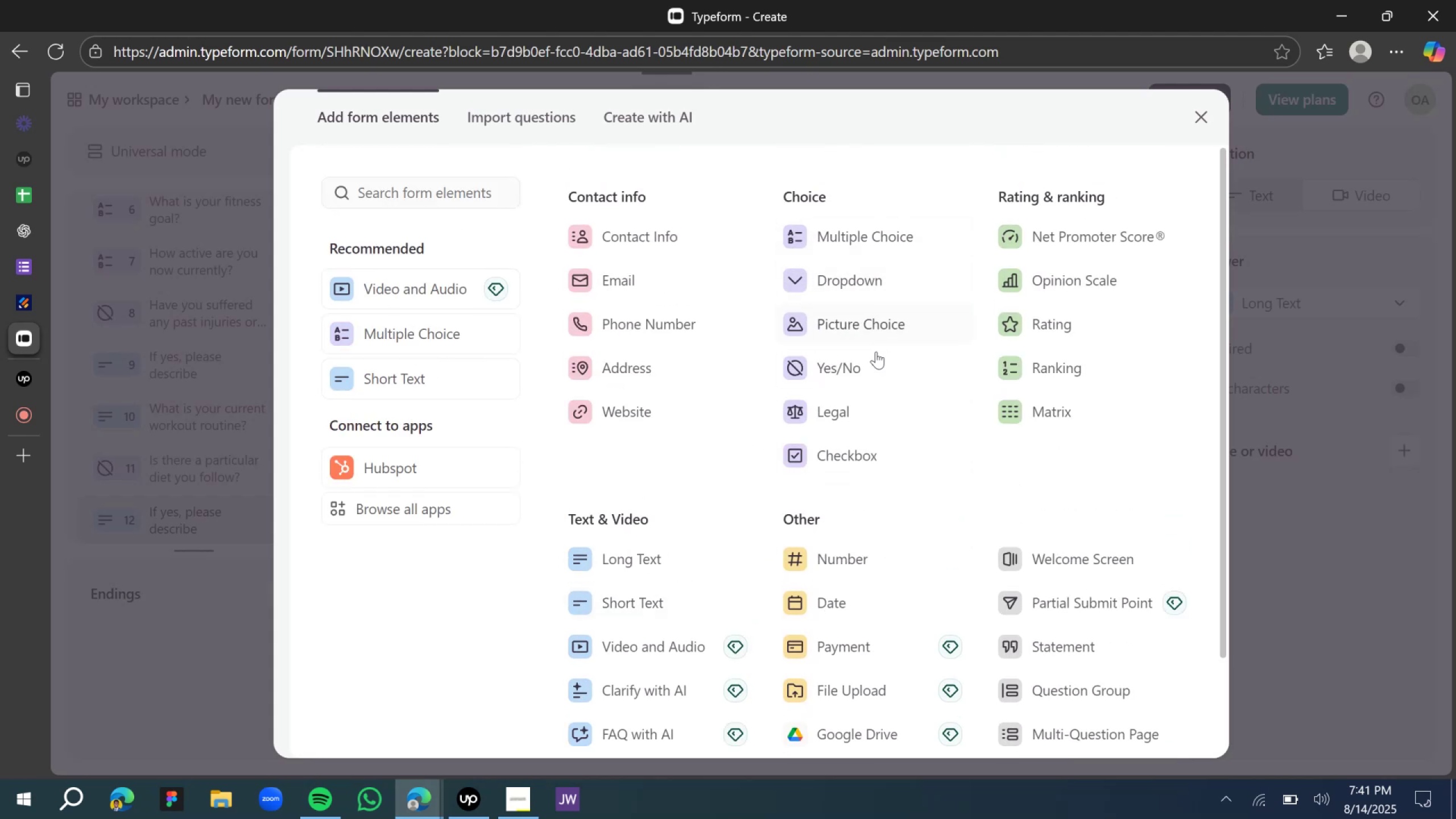 
left_click([854, 330])
 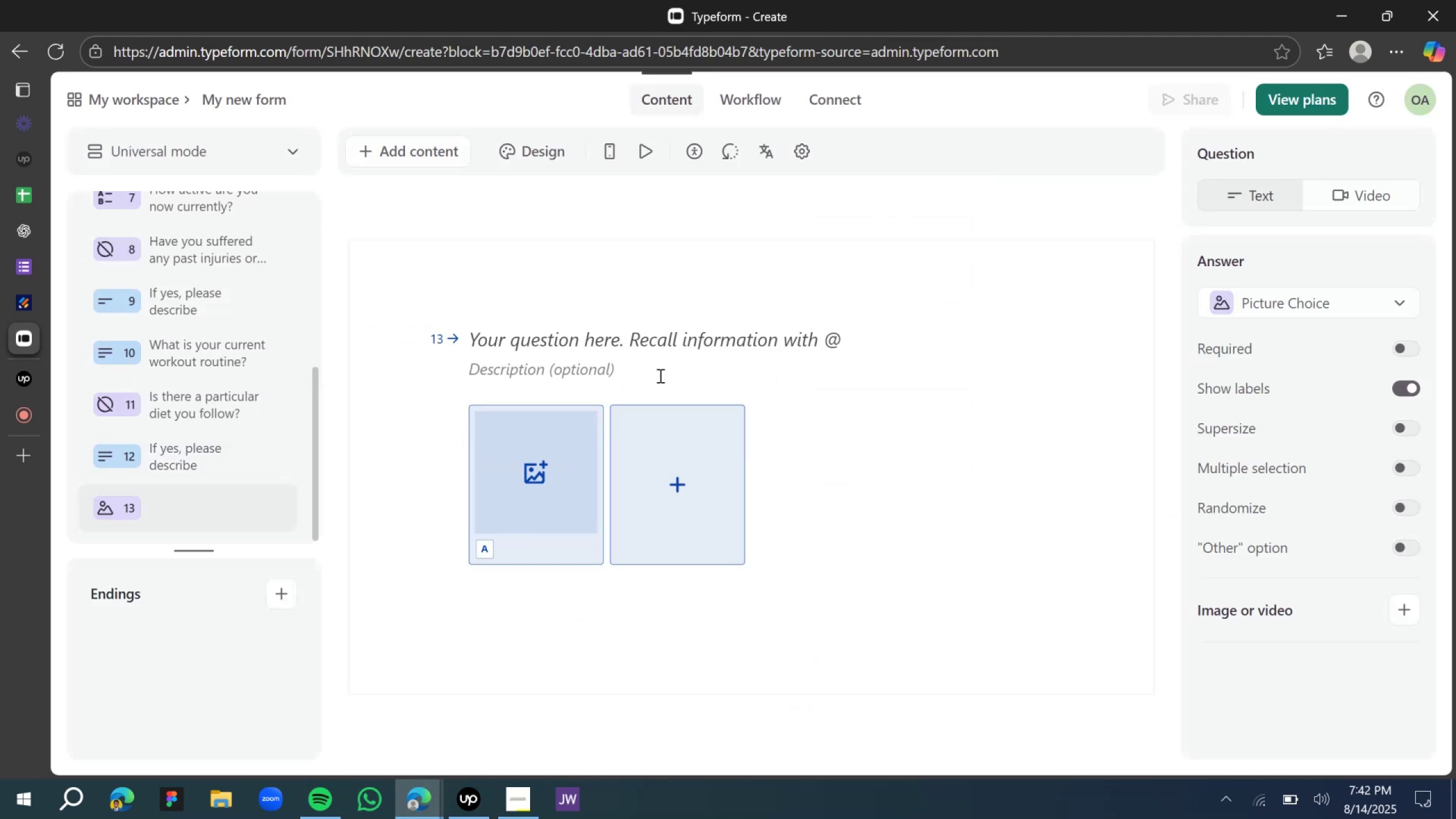 
left_click([551, 469])
 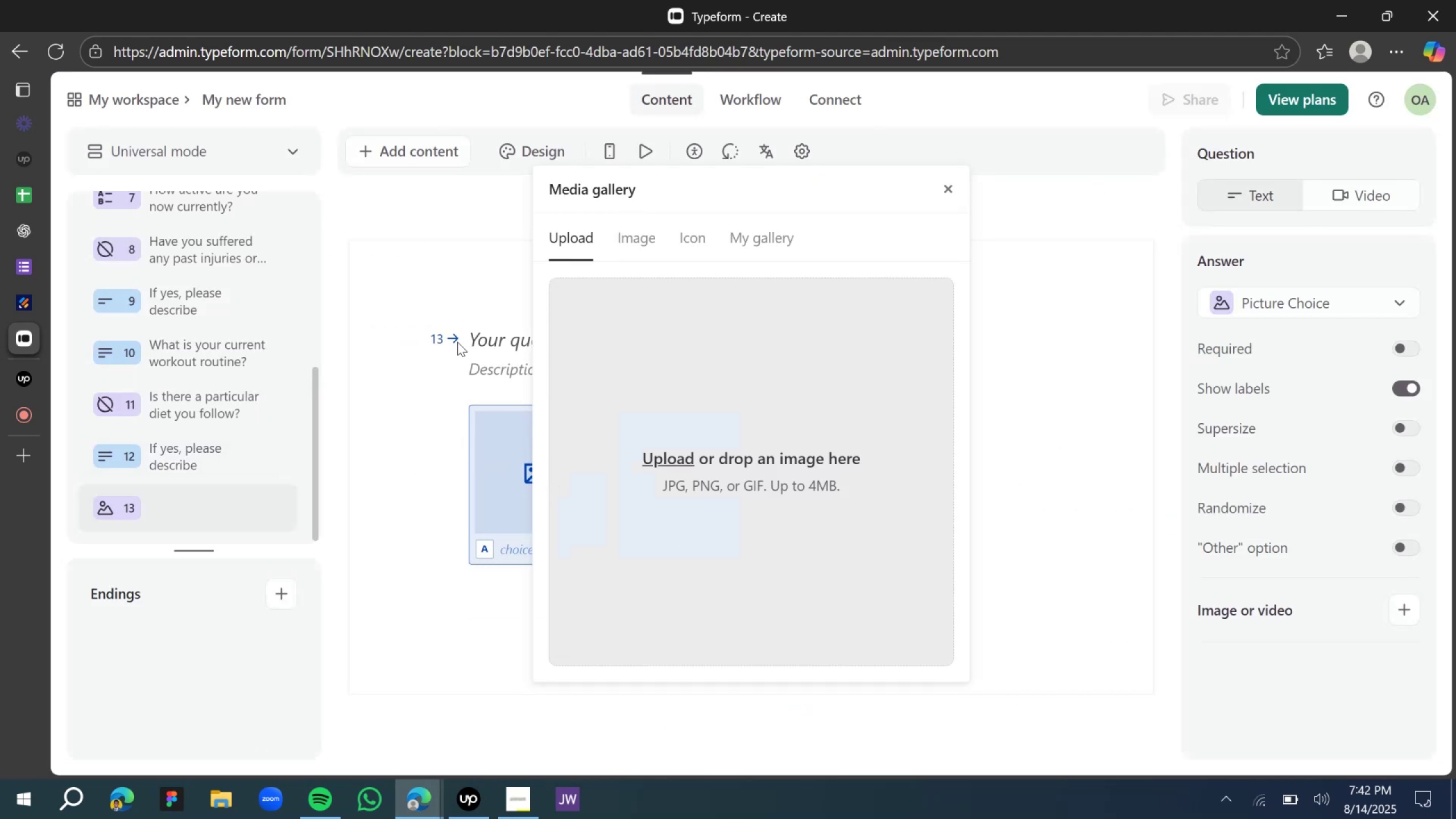 
left_click([498, 332])
 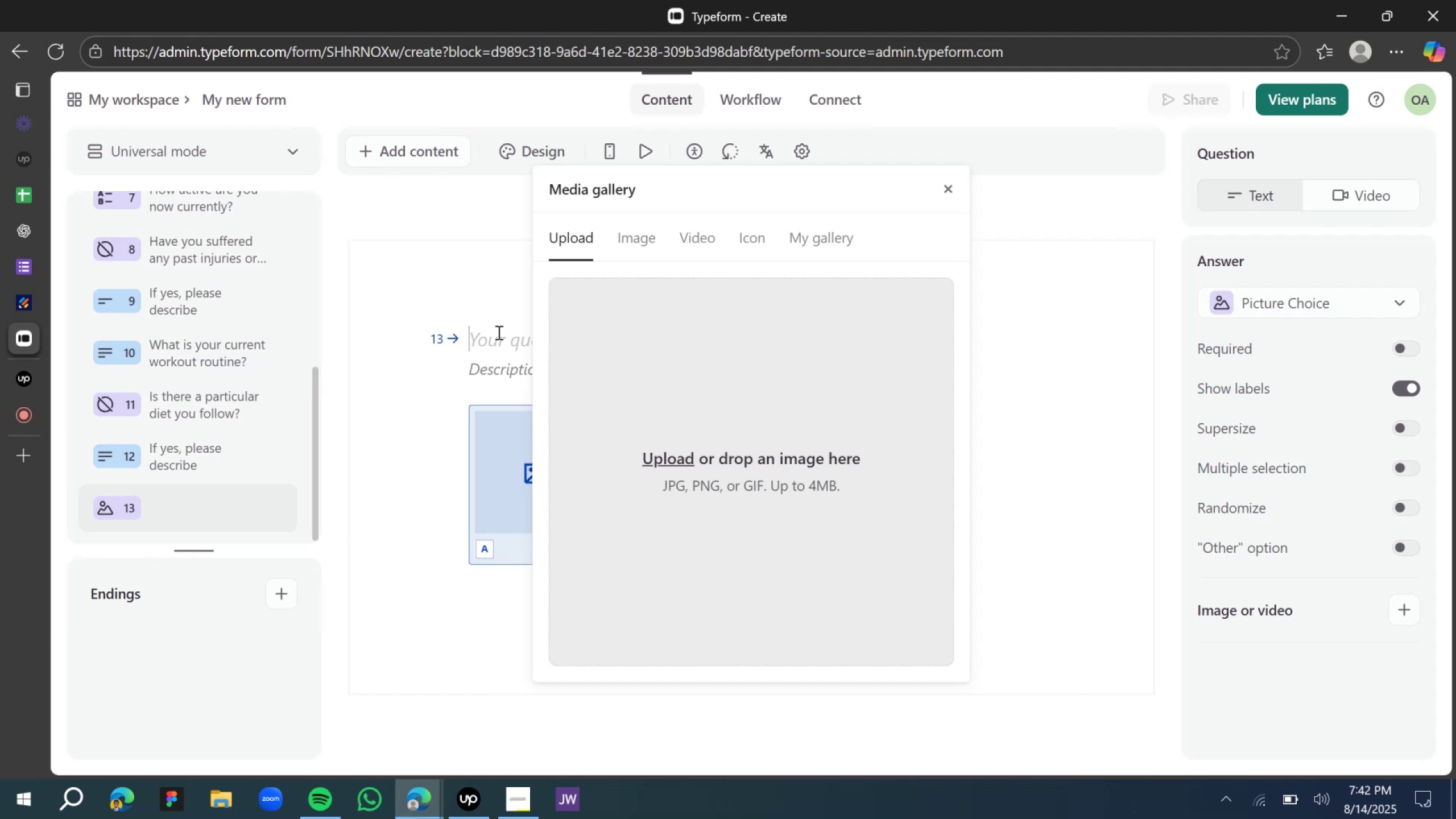 
key(Control+V)
 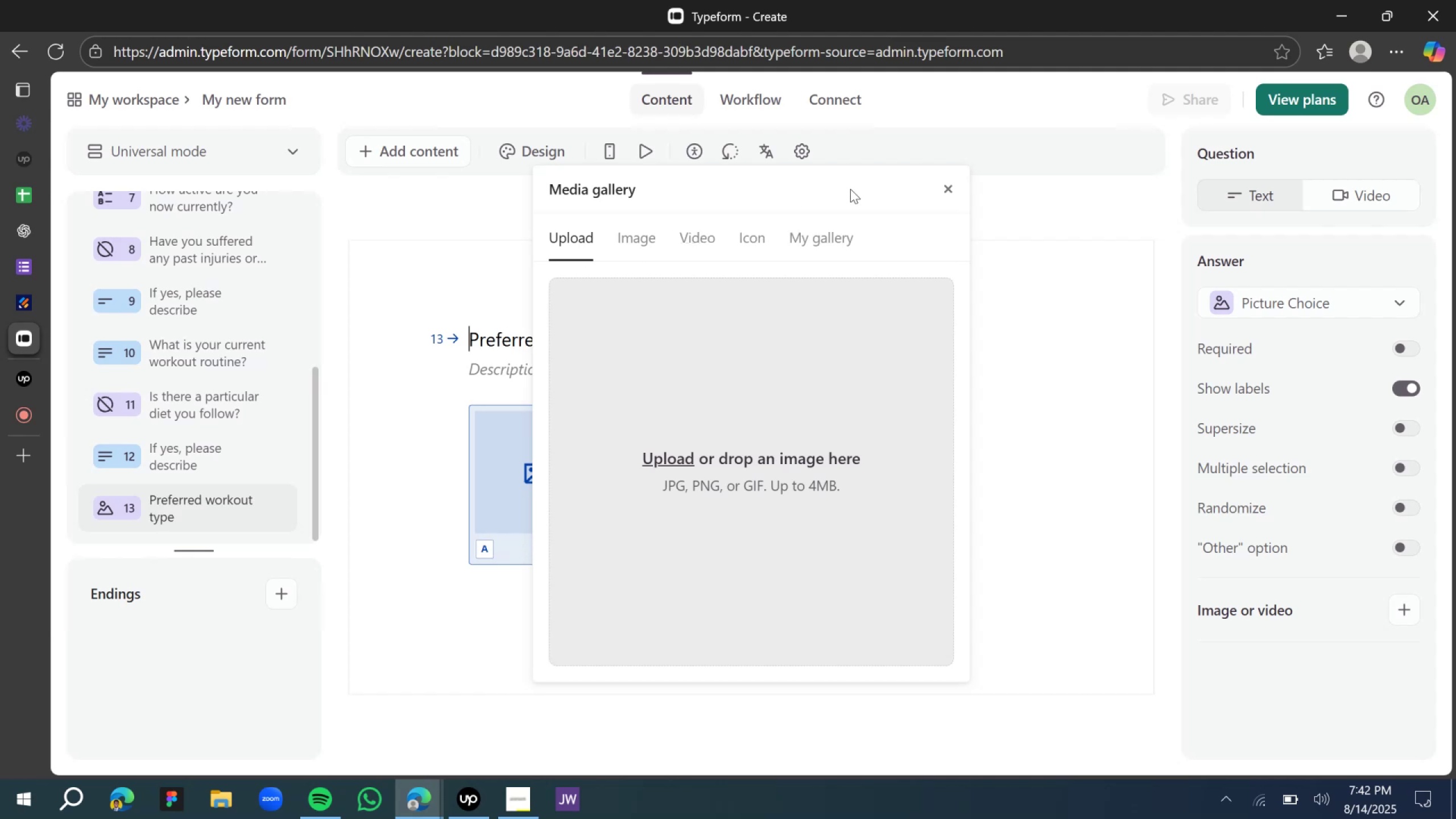 
left_click([954, 189])
 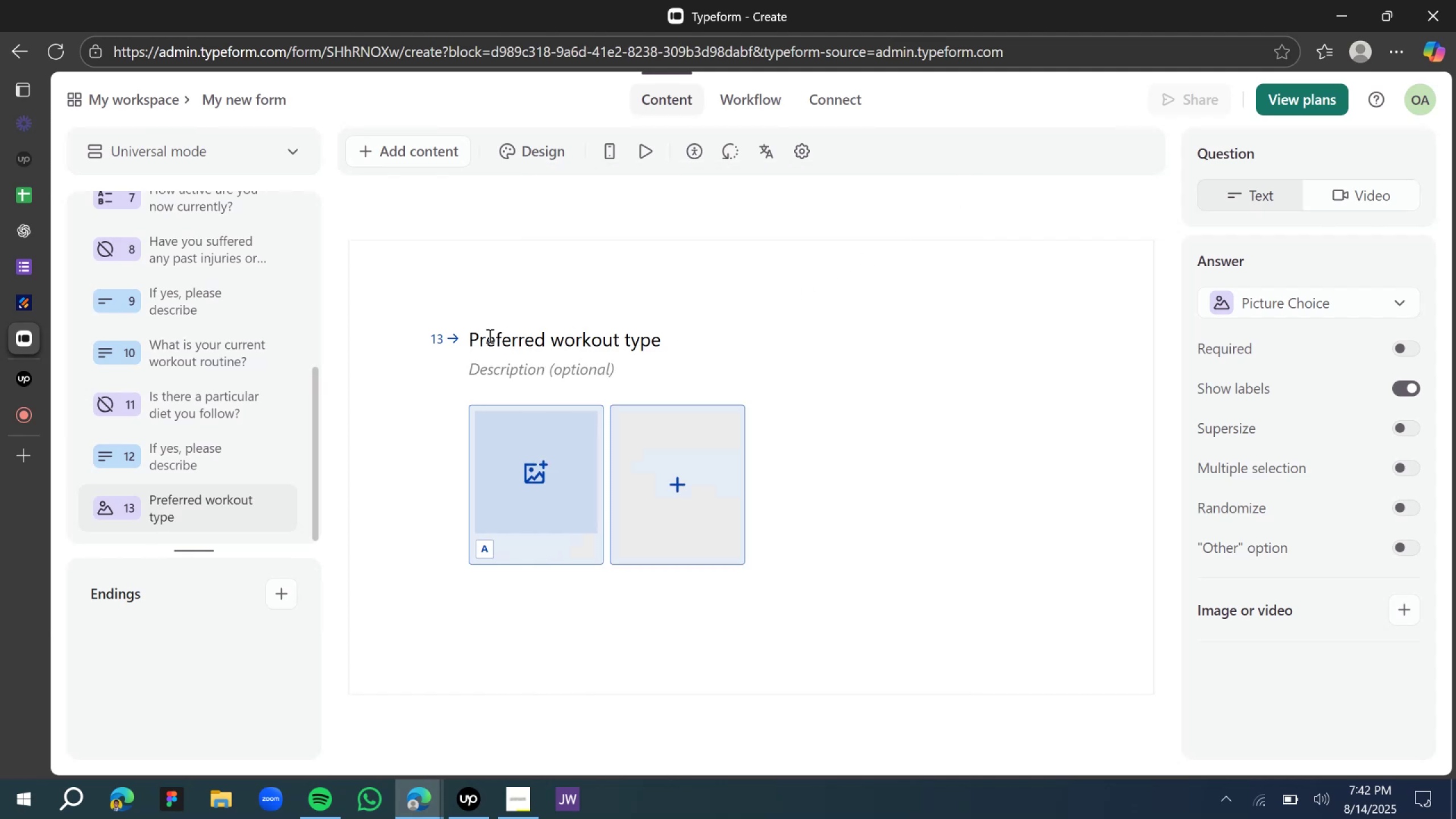 
left_click([477, 329])
 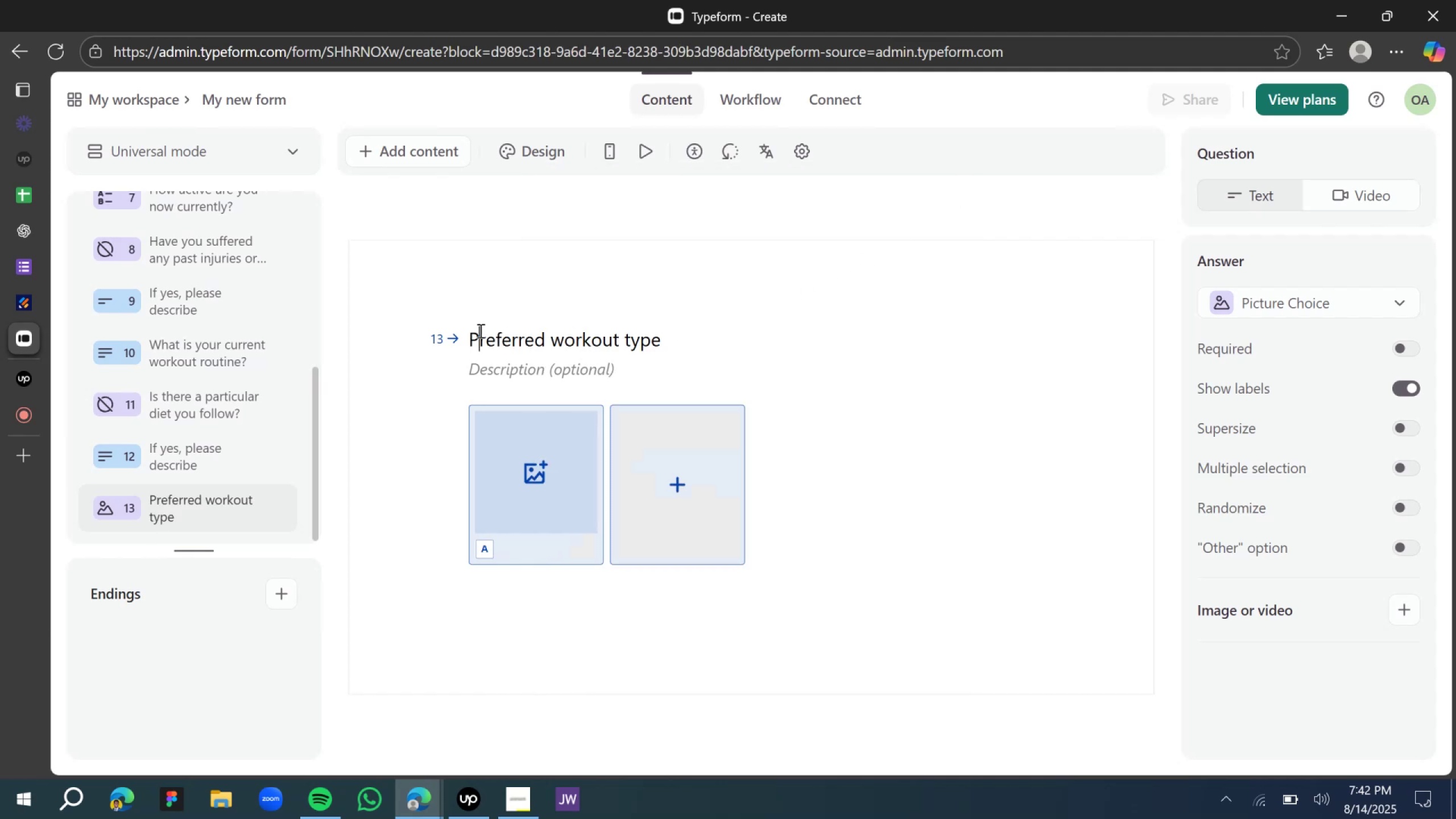 
key(Backspace)
type(What is your pr)
key(Backspace)
 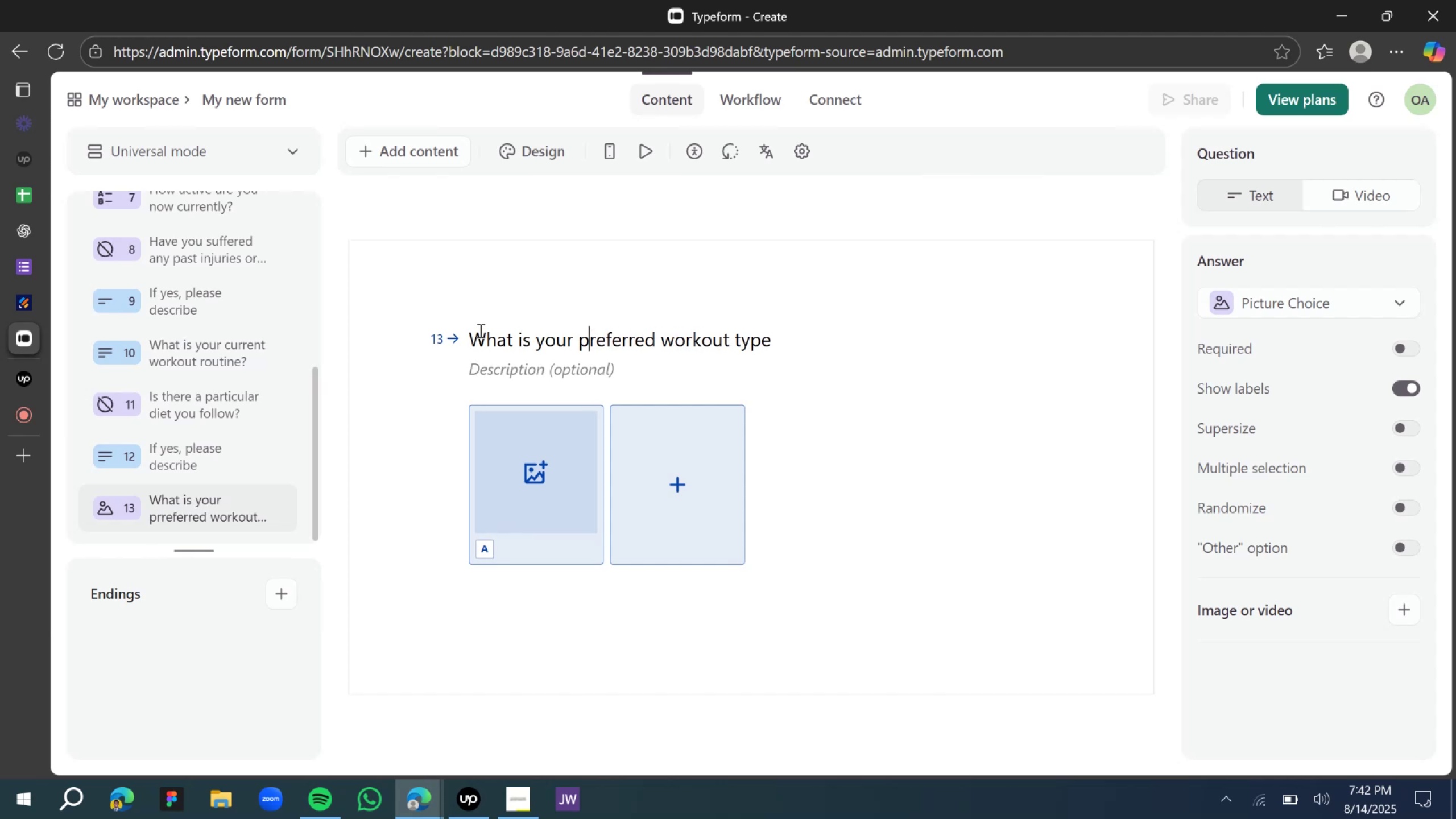 
wait(5.65)
 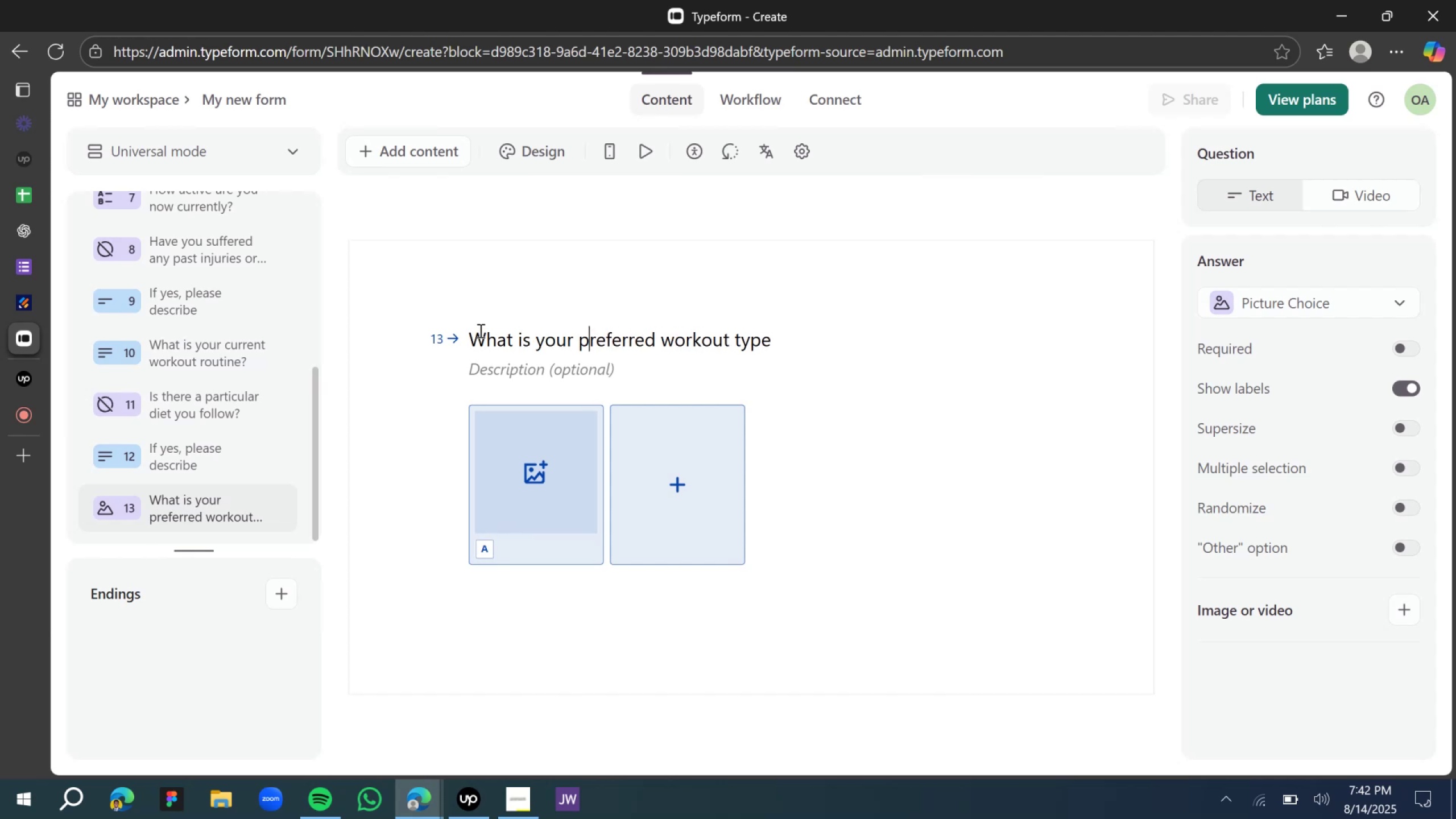 
left_click([632, 260])
 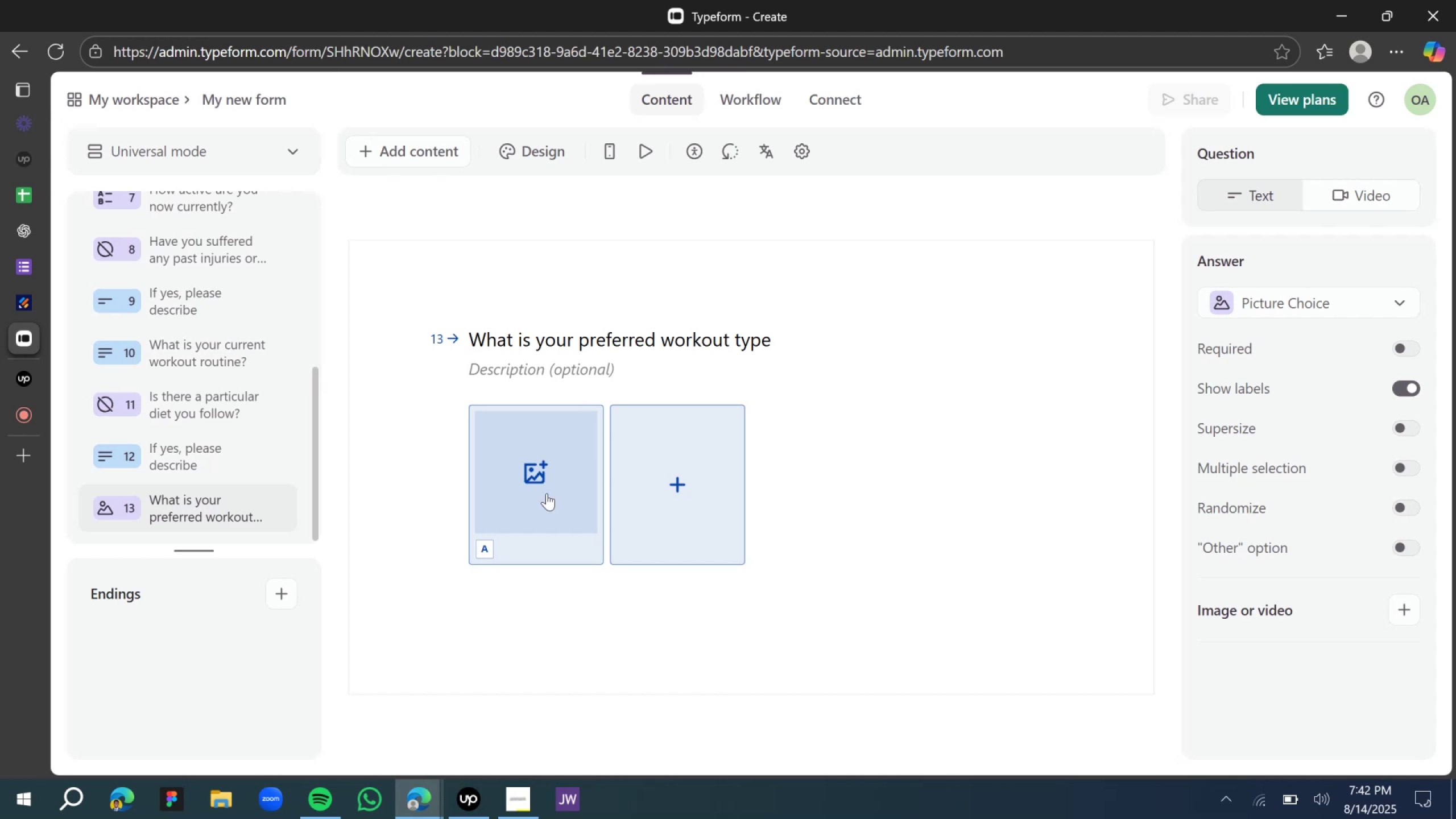 
left_click([545, 493])
 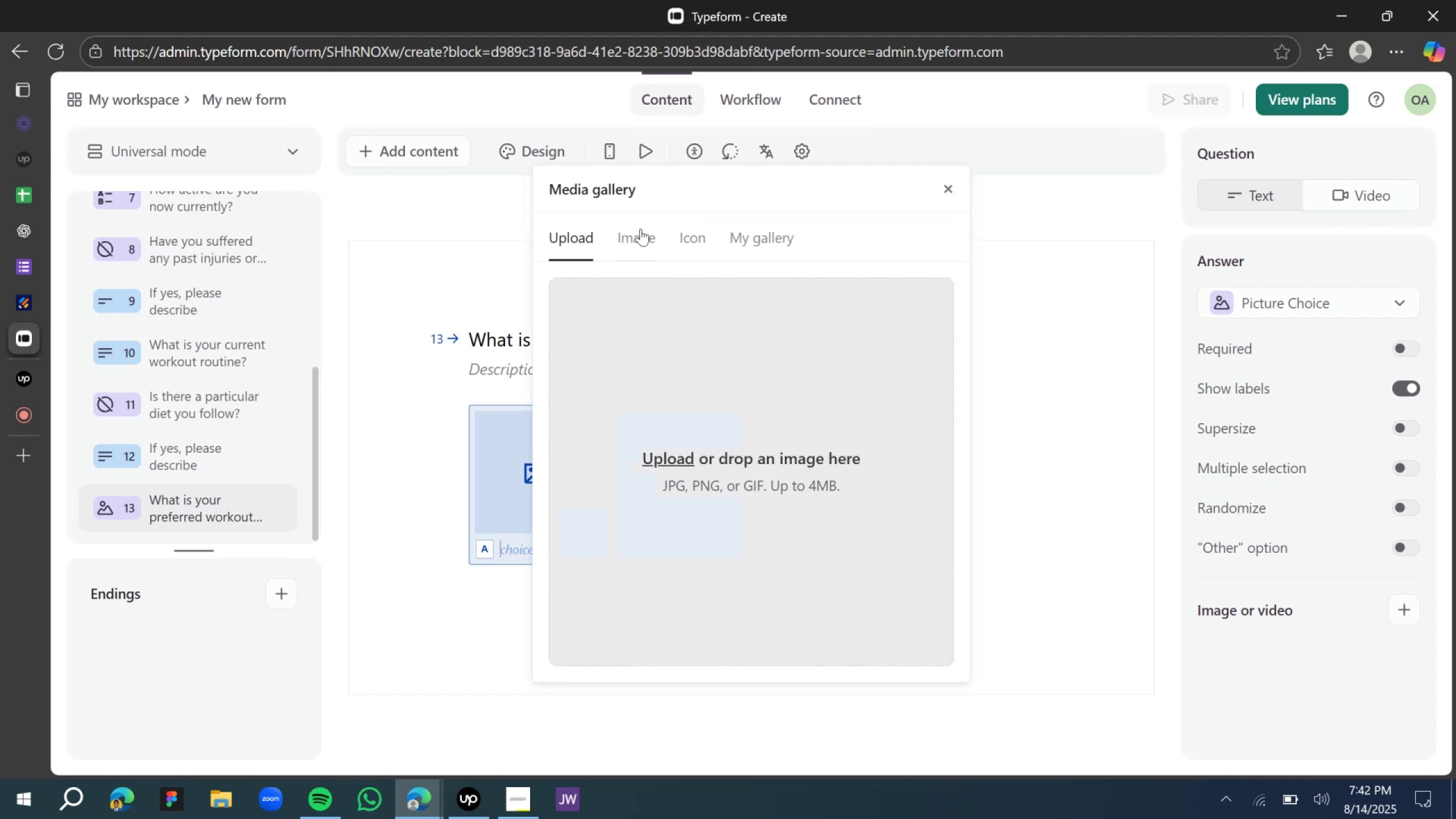 
left_click([751, 234])
 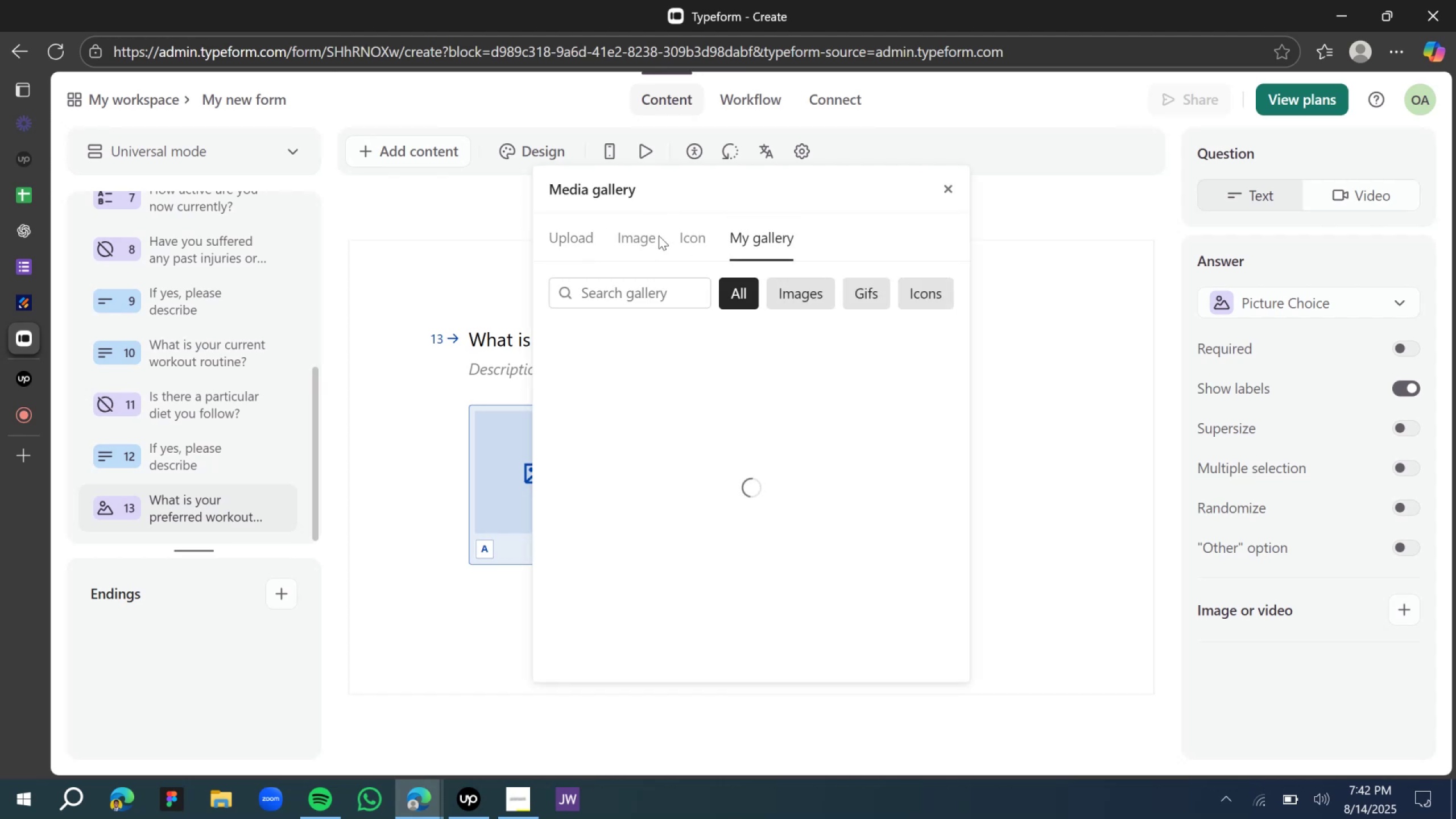 
left_click([645, 234])
 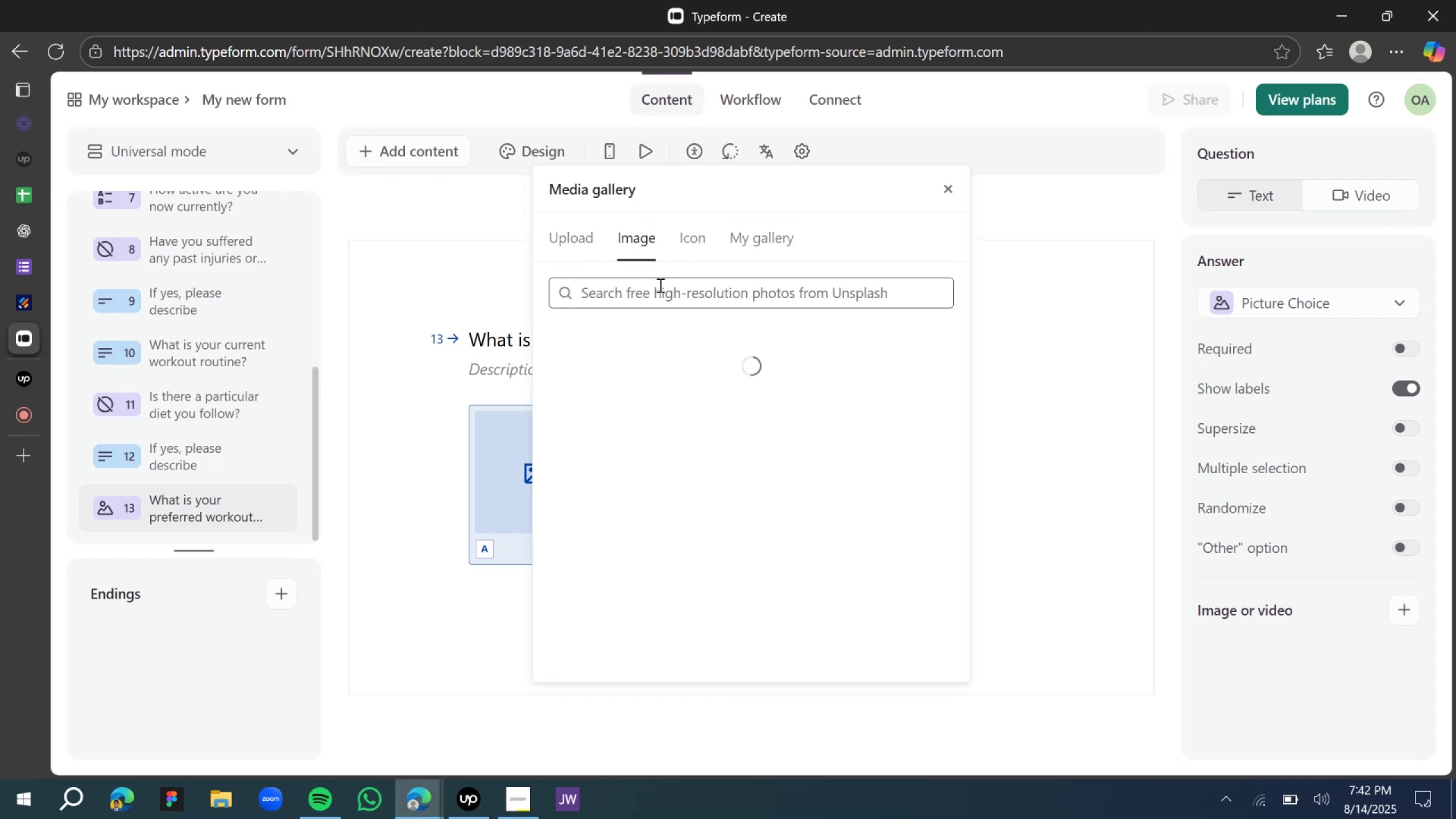 
type(yoga)
 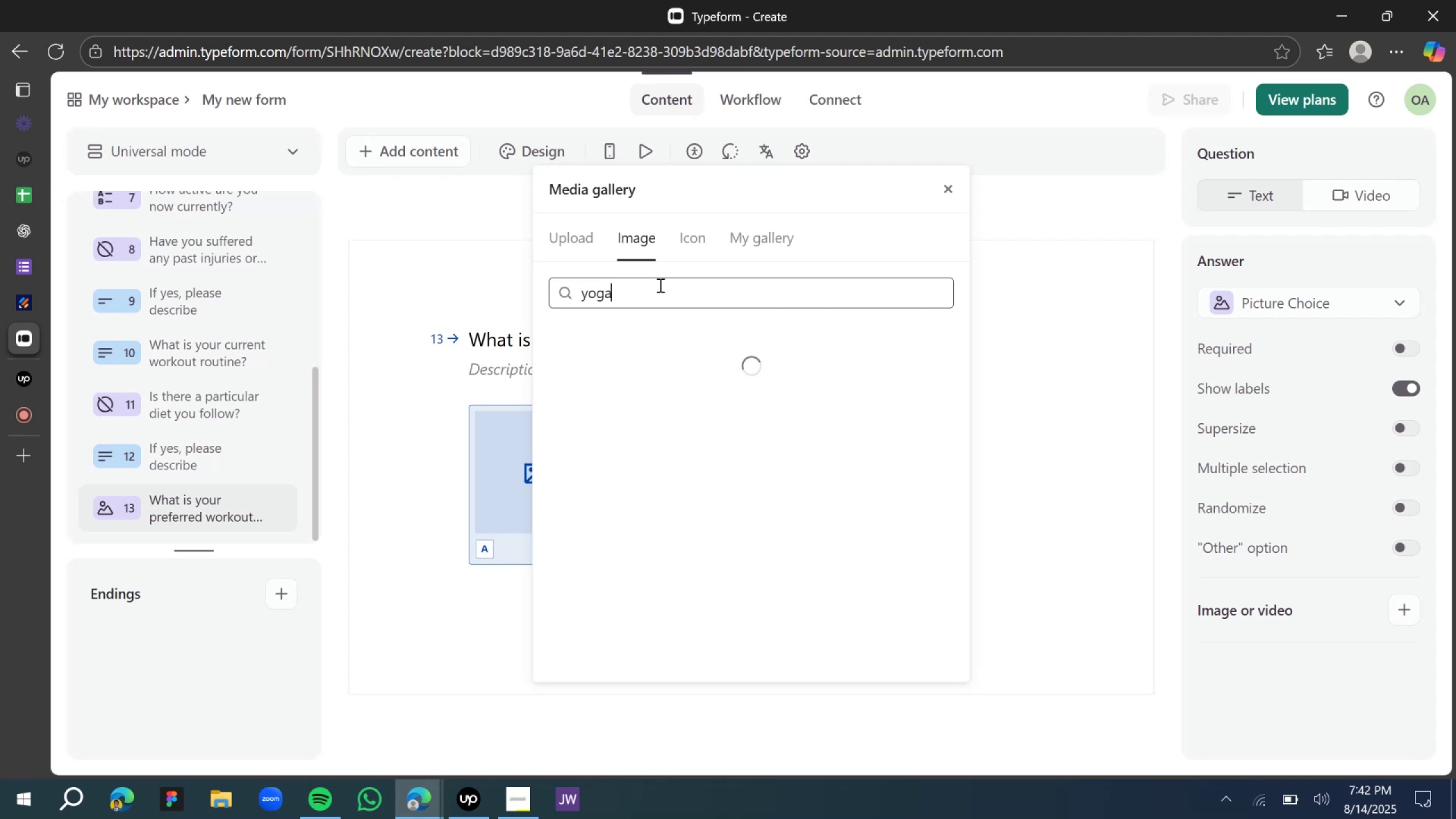 
wait(12.74)
 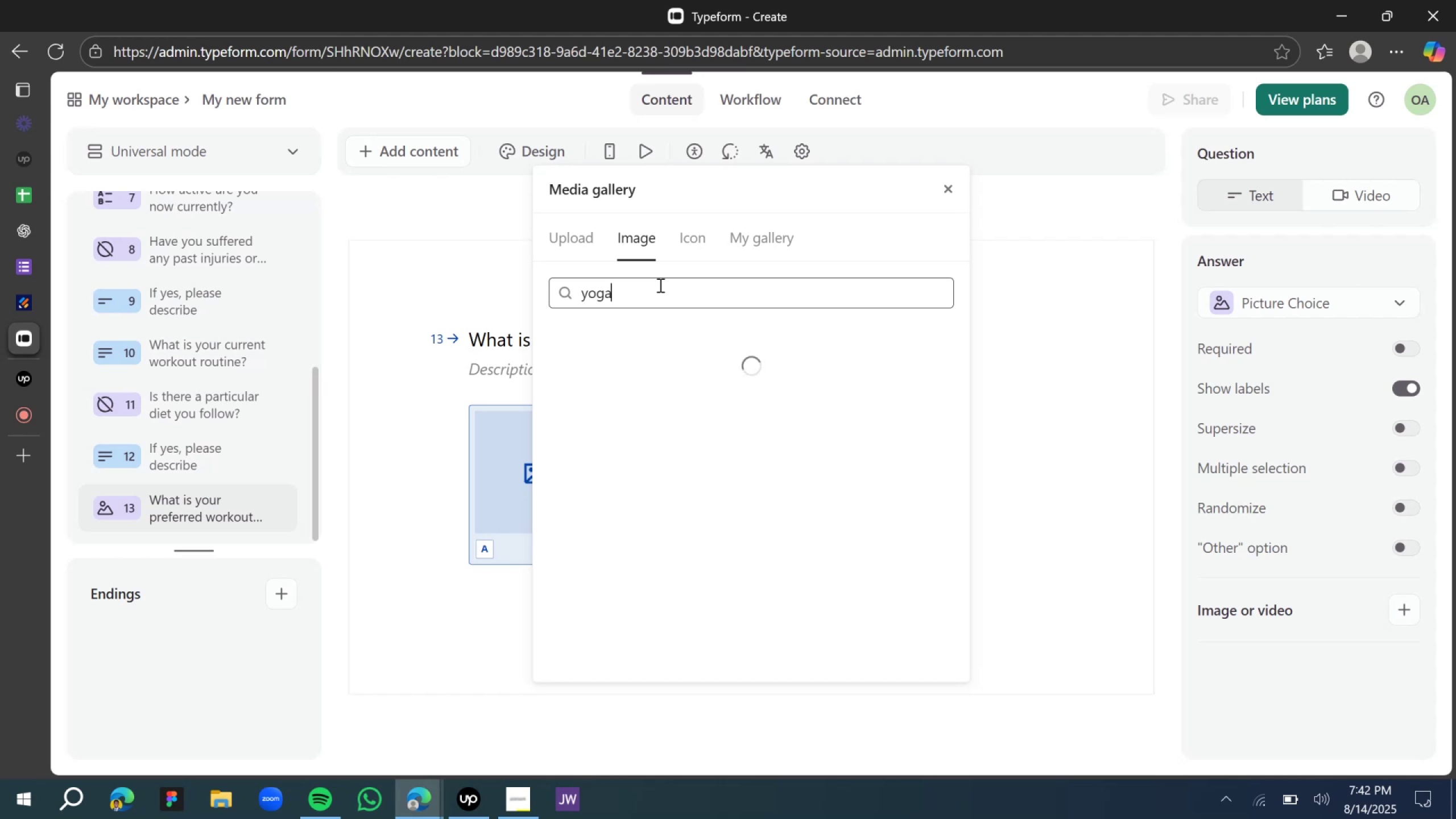 
scroll: coordinate [673, 378], scroll_direction: down, amount: 3.0
 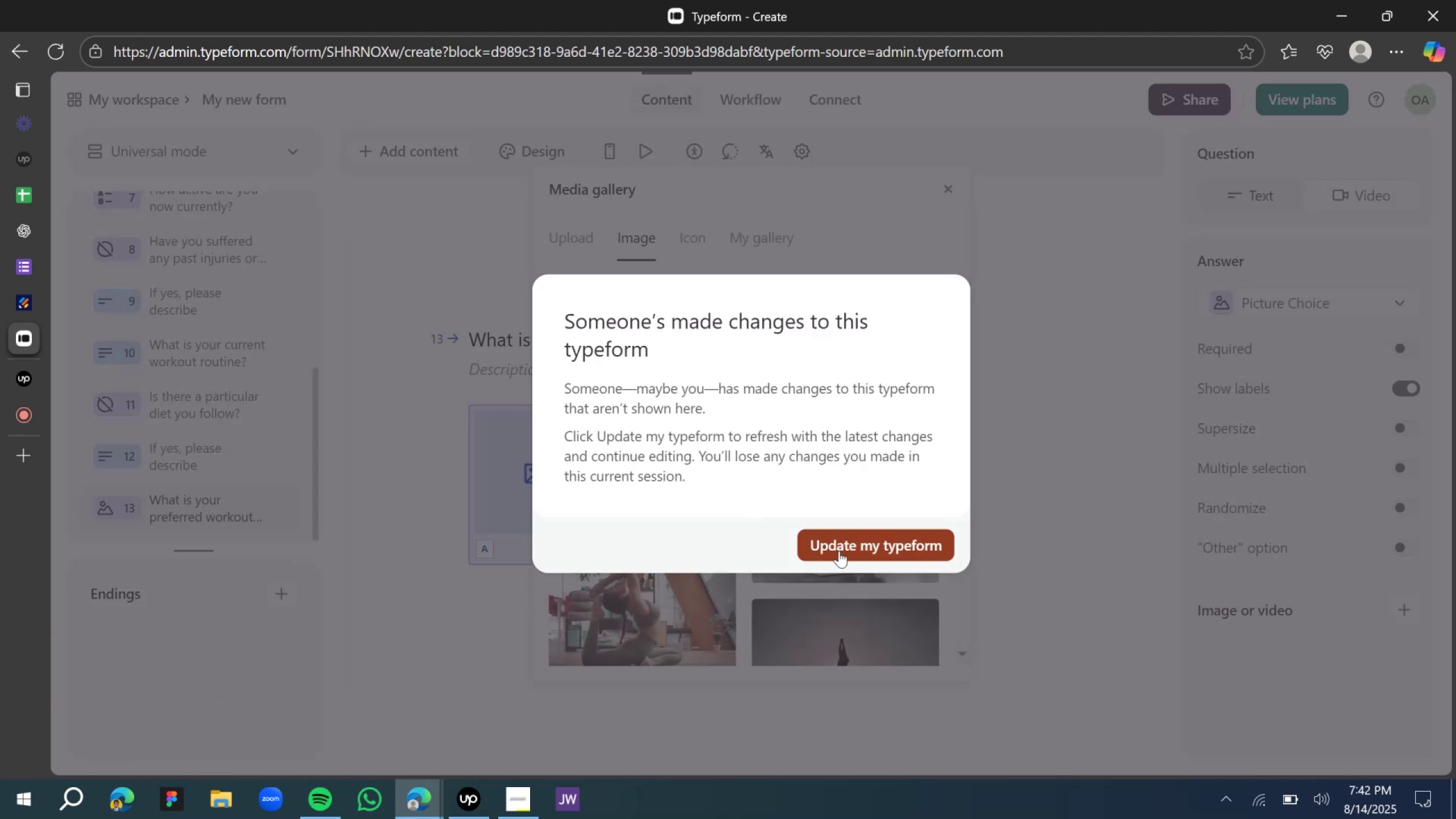 
wait(7.54)
 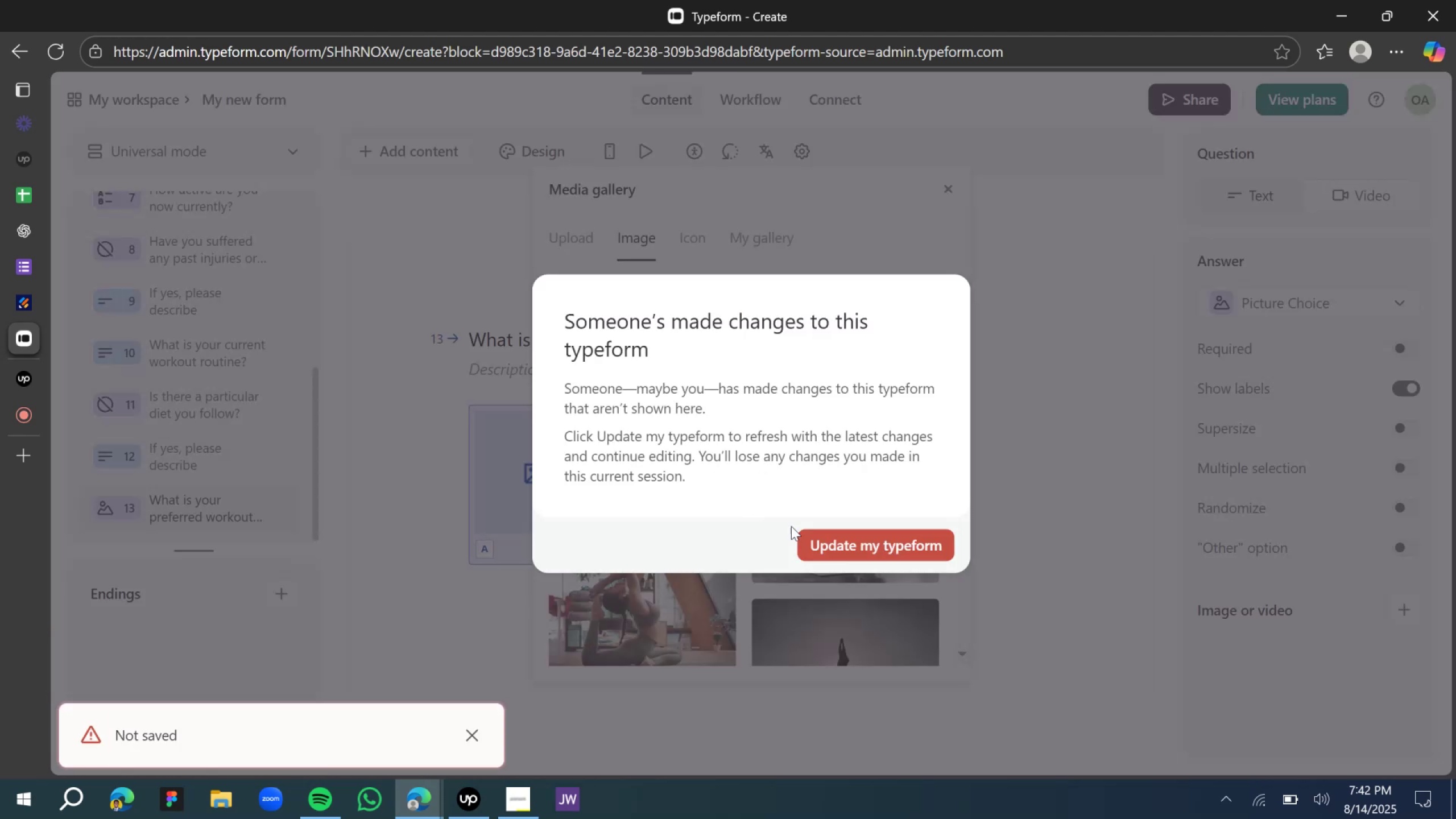 
left_click([839, 551])
 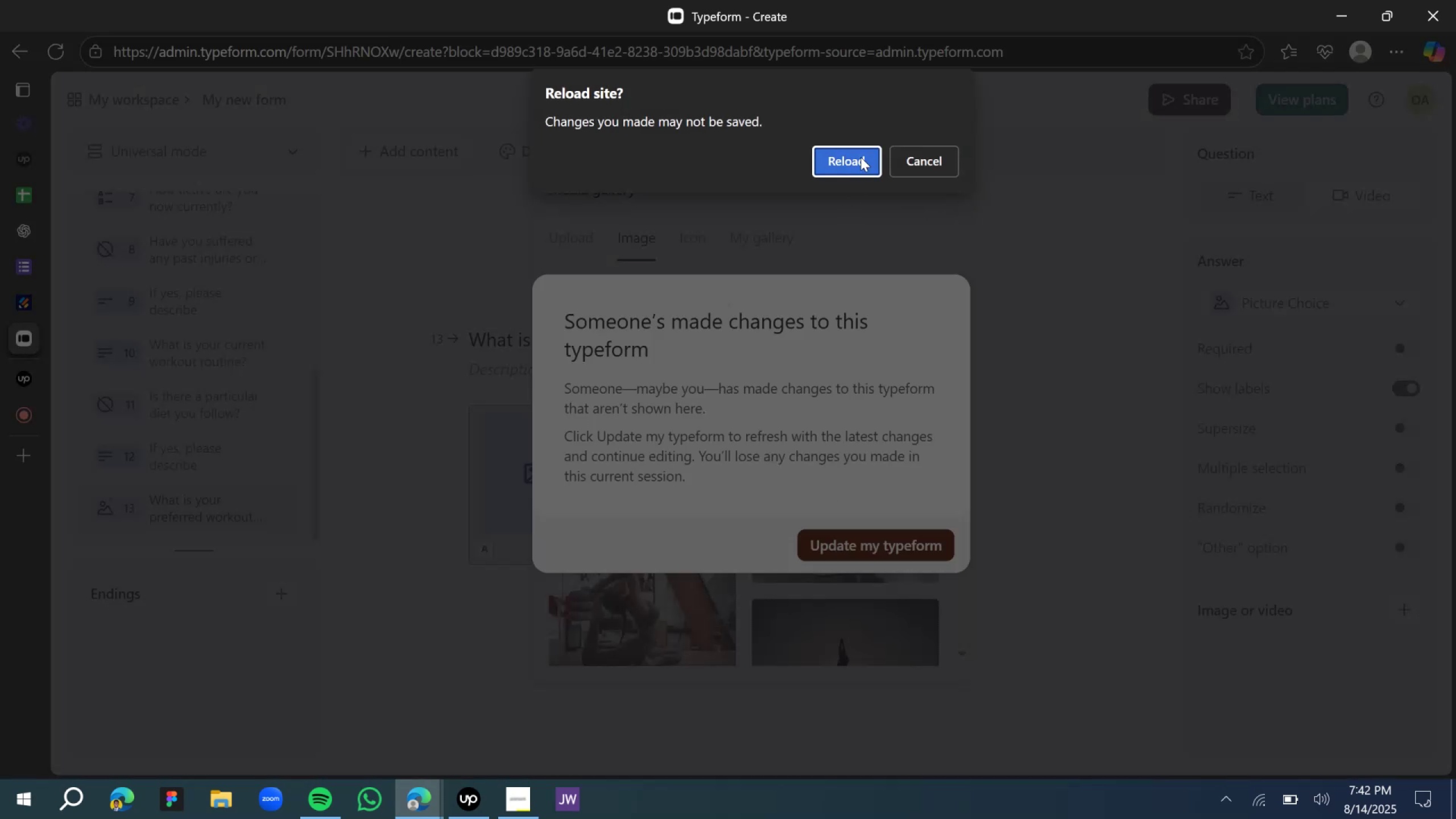 
left_click([861, 157])
 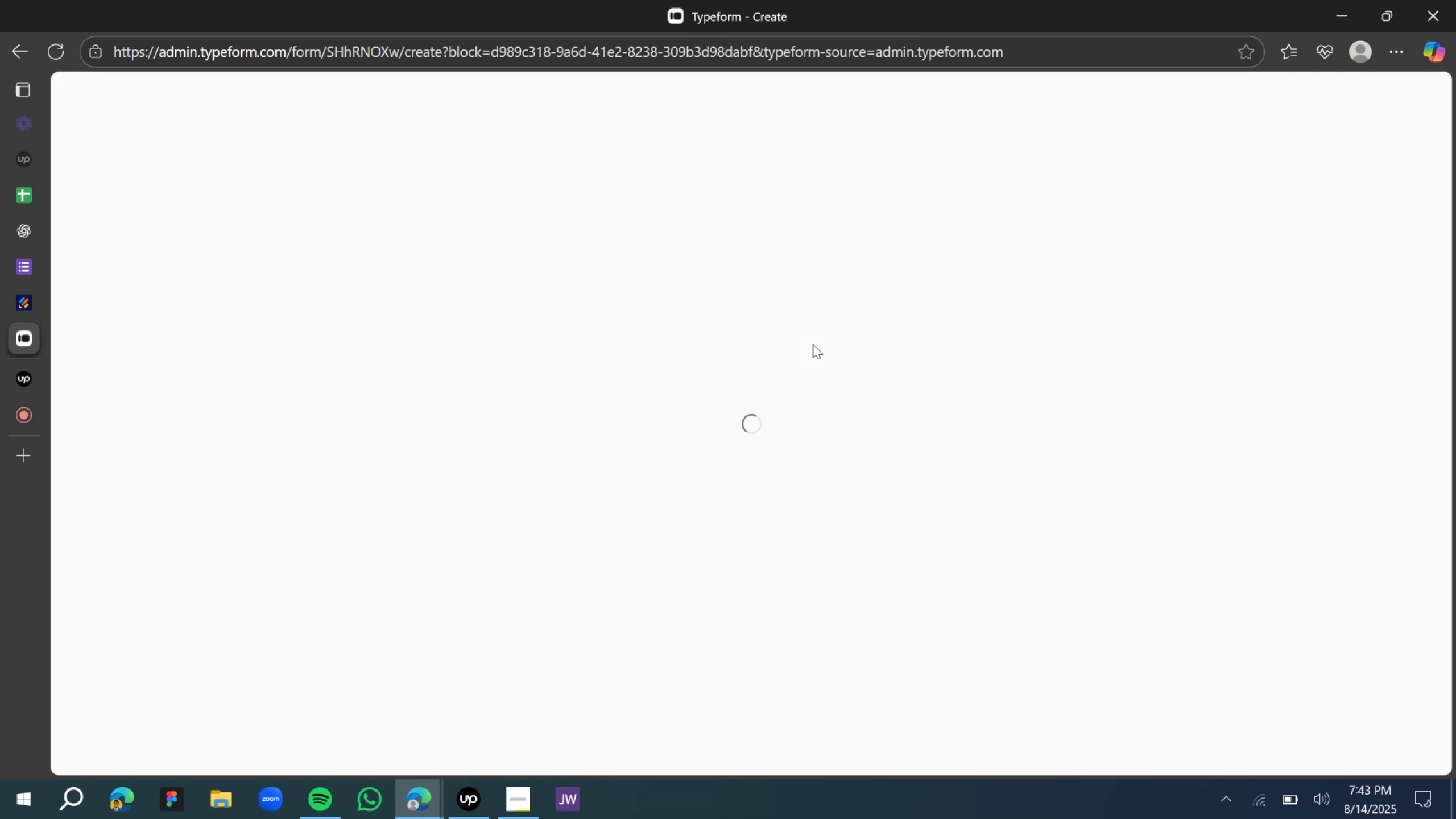 
wait(13.98)
 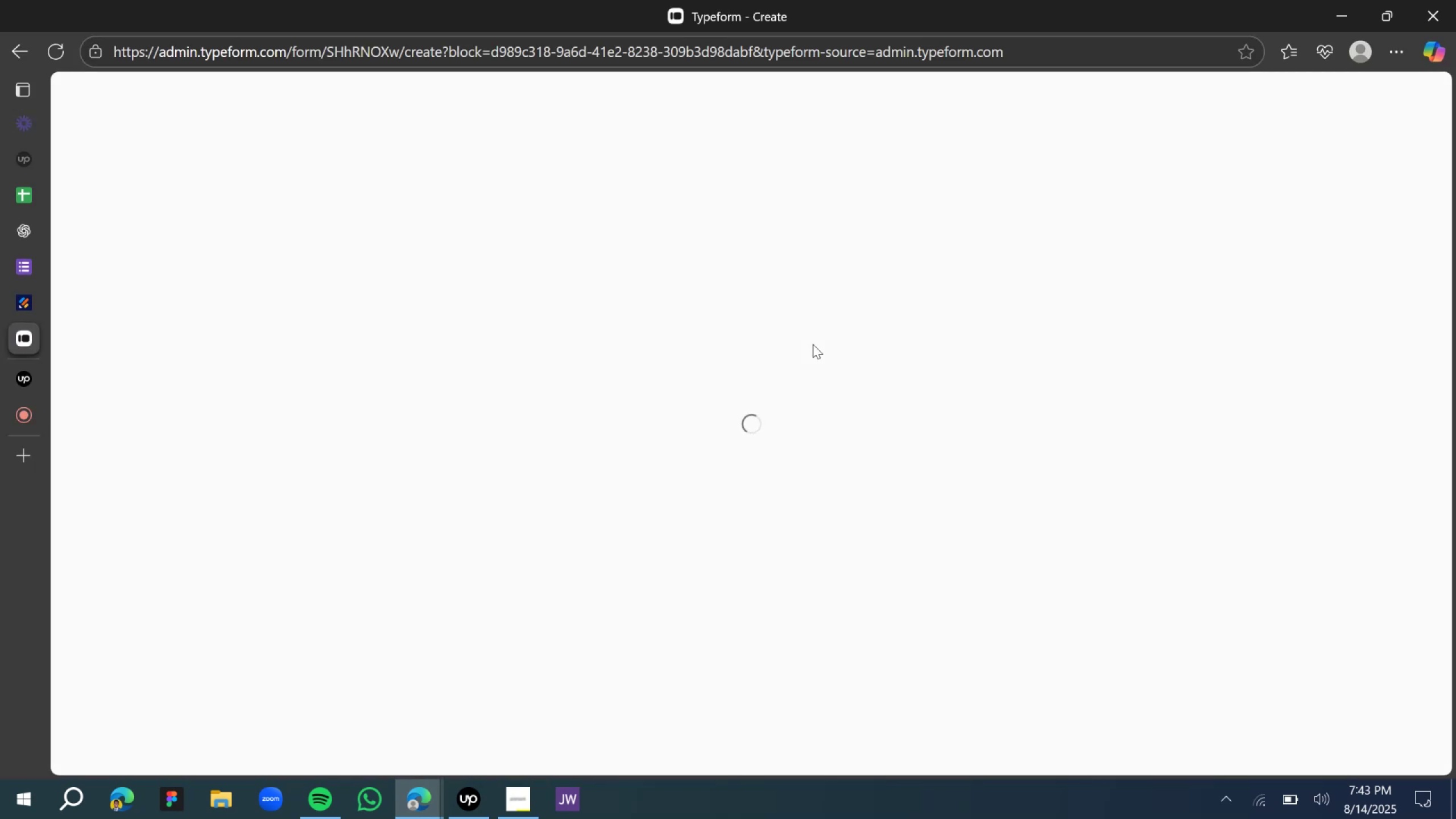 
scroll: coordinate [577, 504], scroll_direction: down, amount: 1.0
 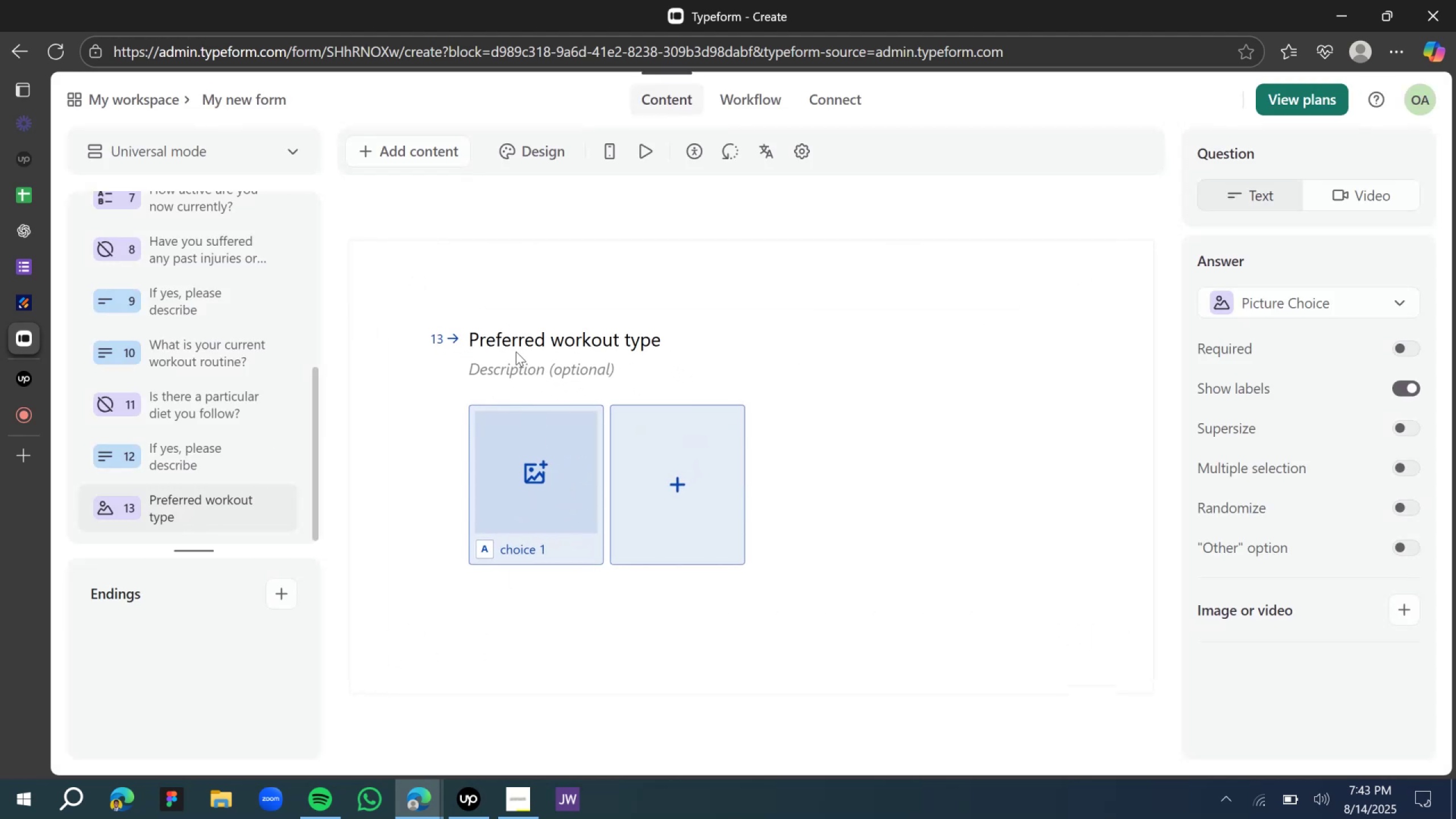 
left_click([479, 338])
 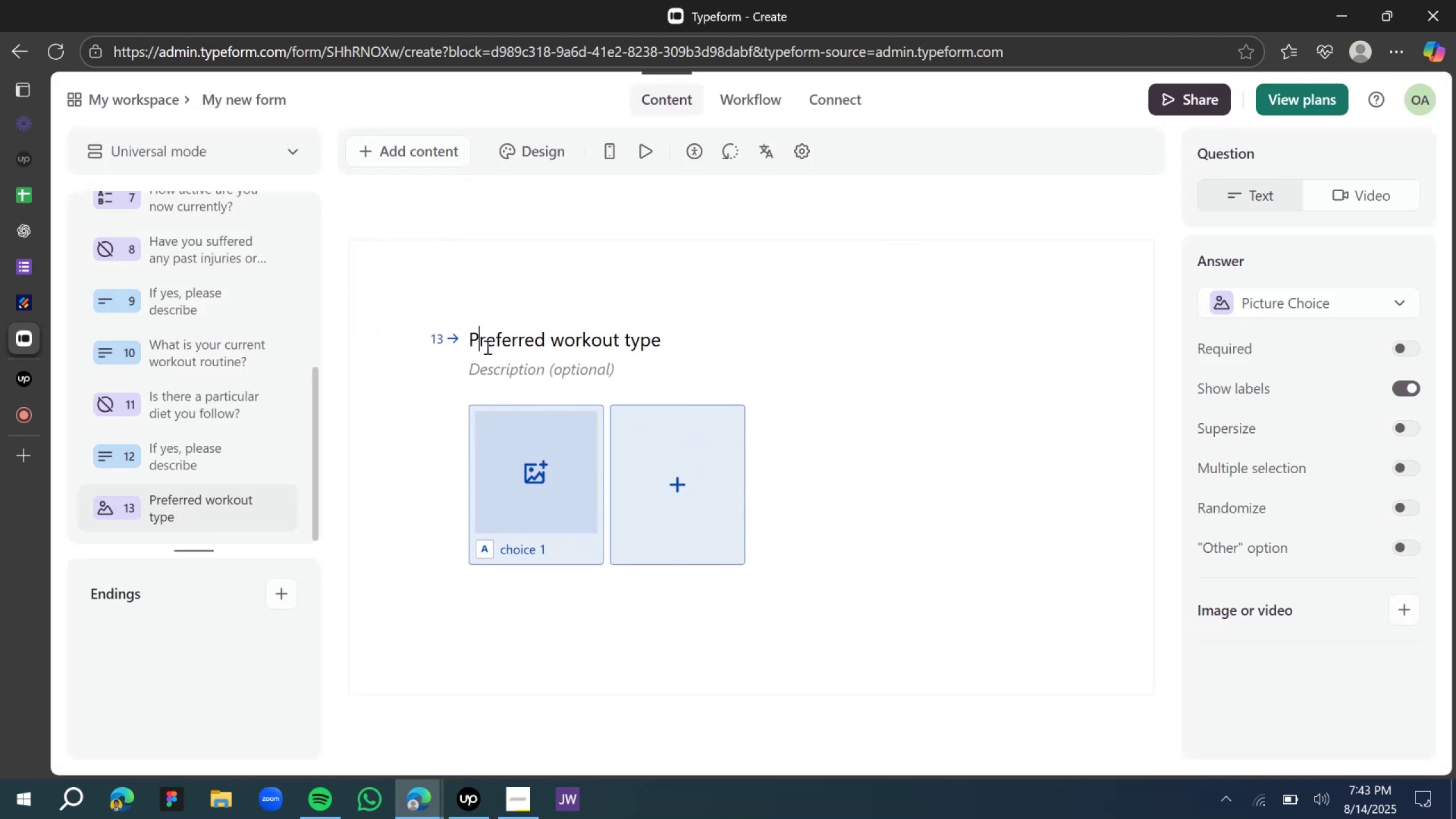 
key(Backspace)
type(What is p)
 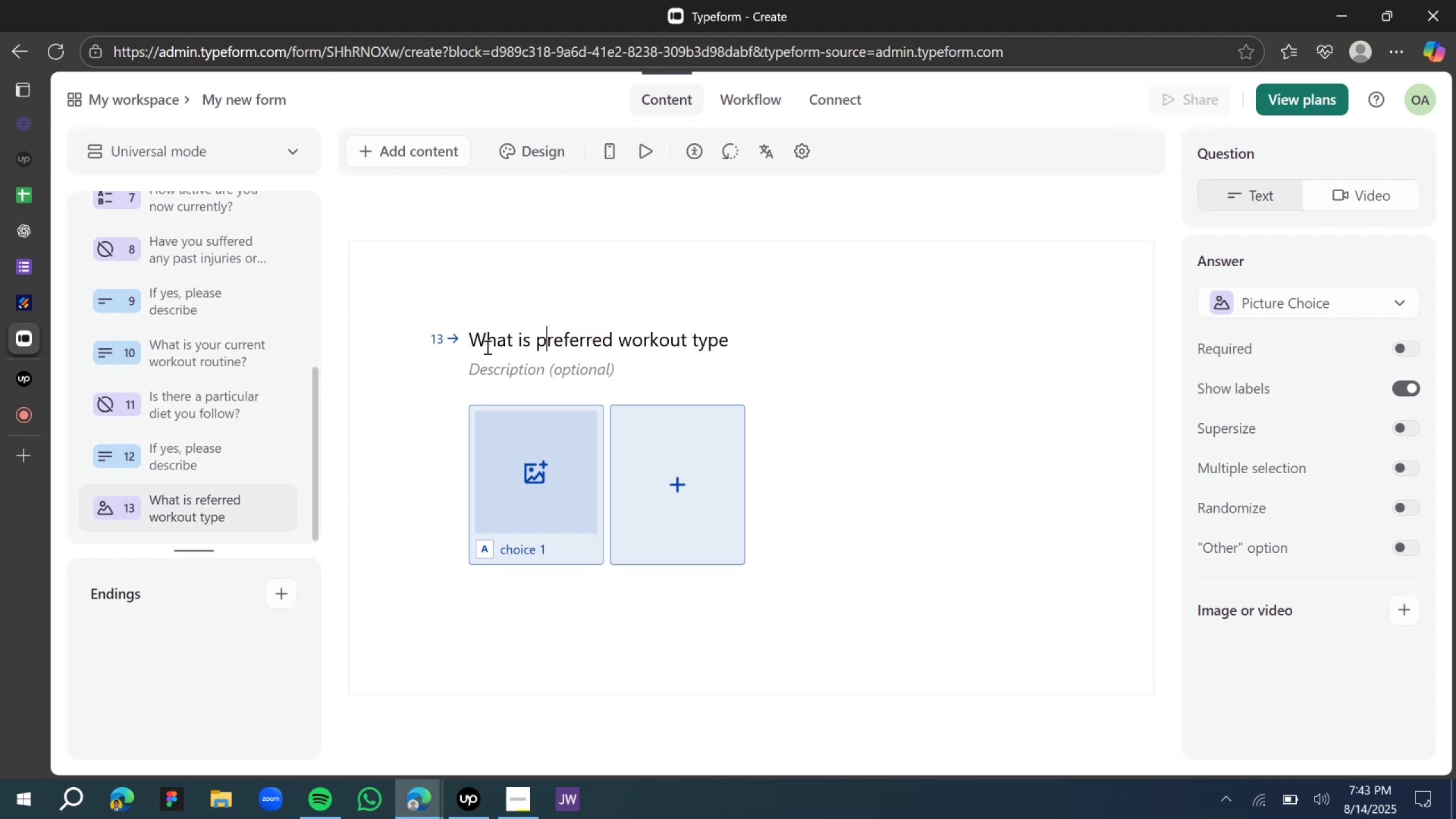 
left_click([726, 344])
 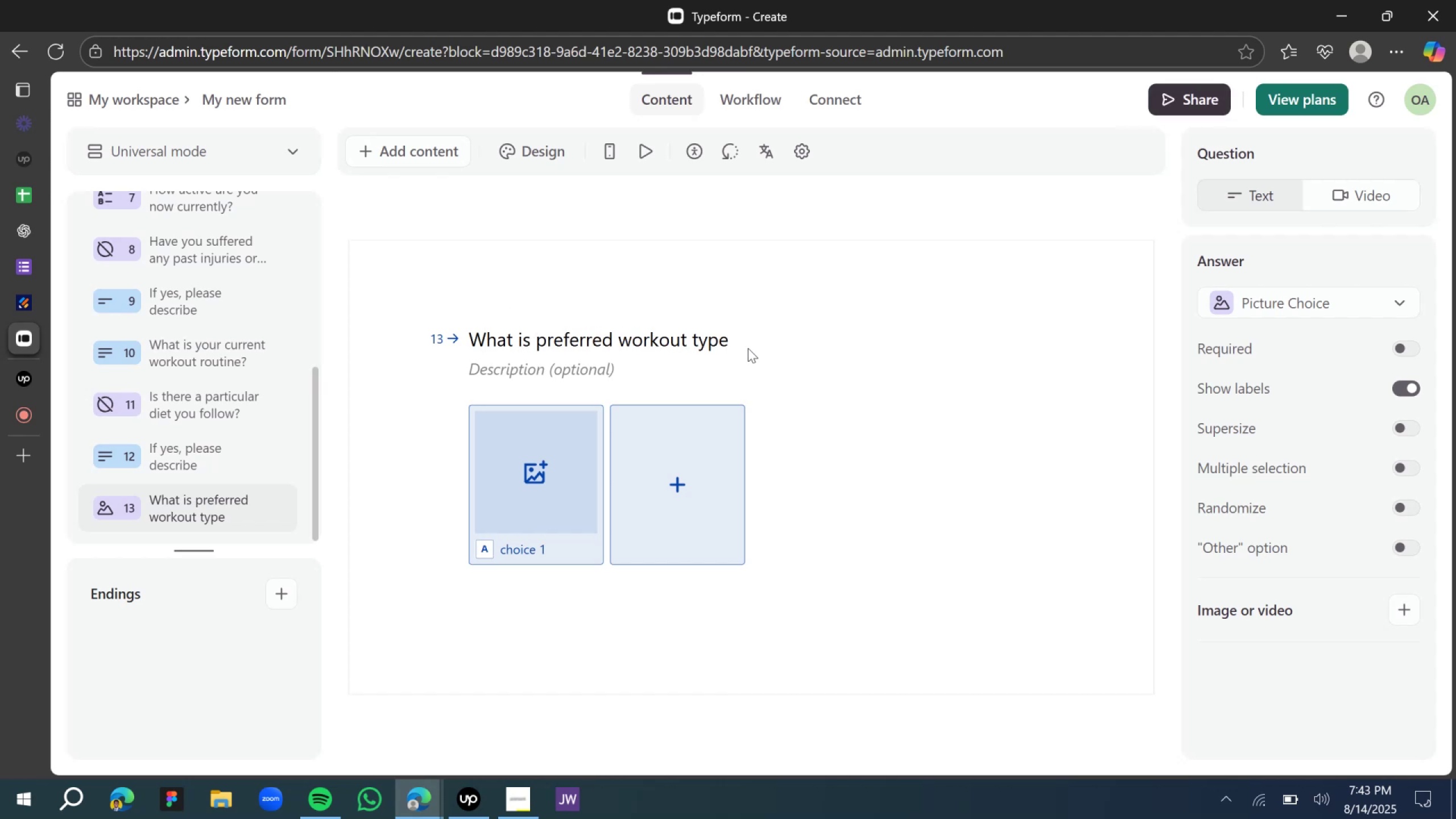 
key(Shift+Slash)
 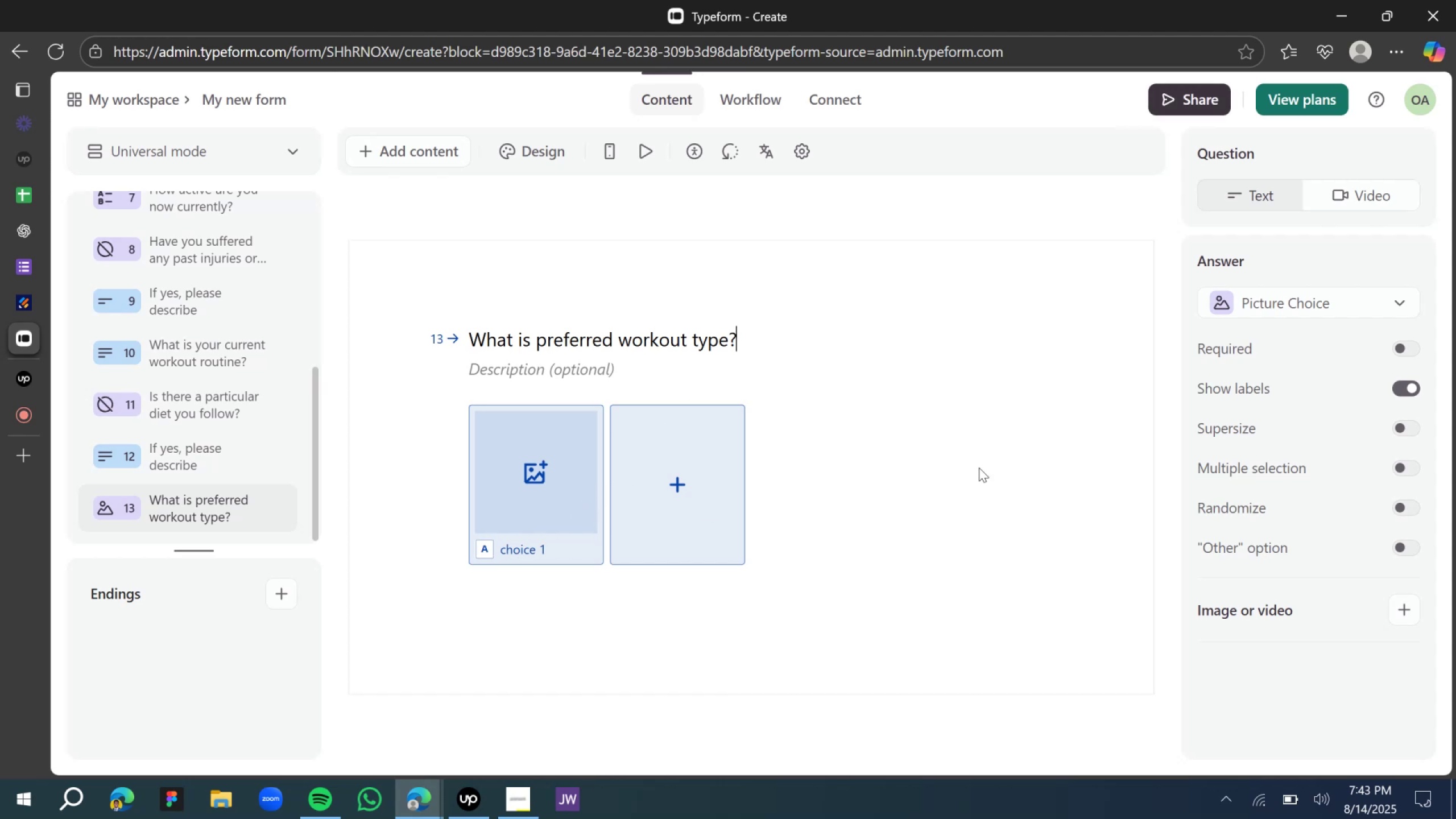 
wait(7.25)
 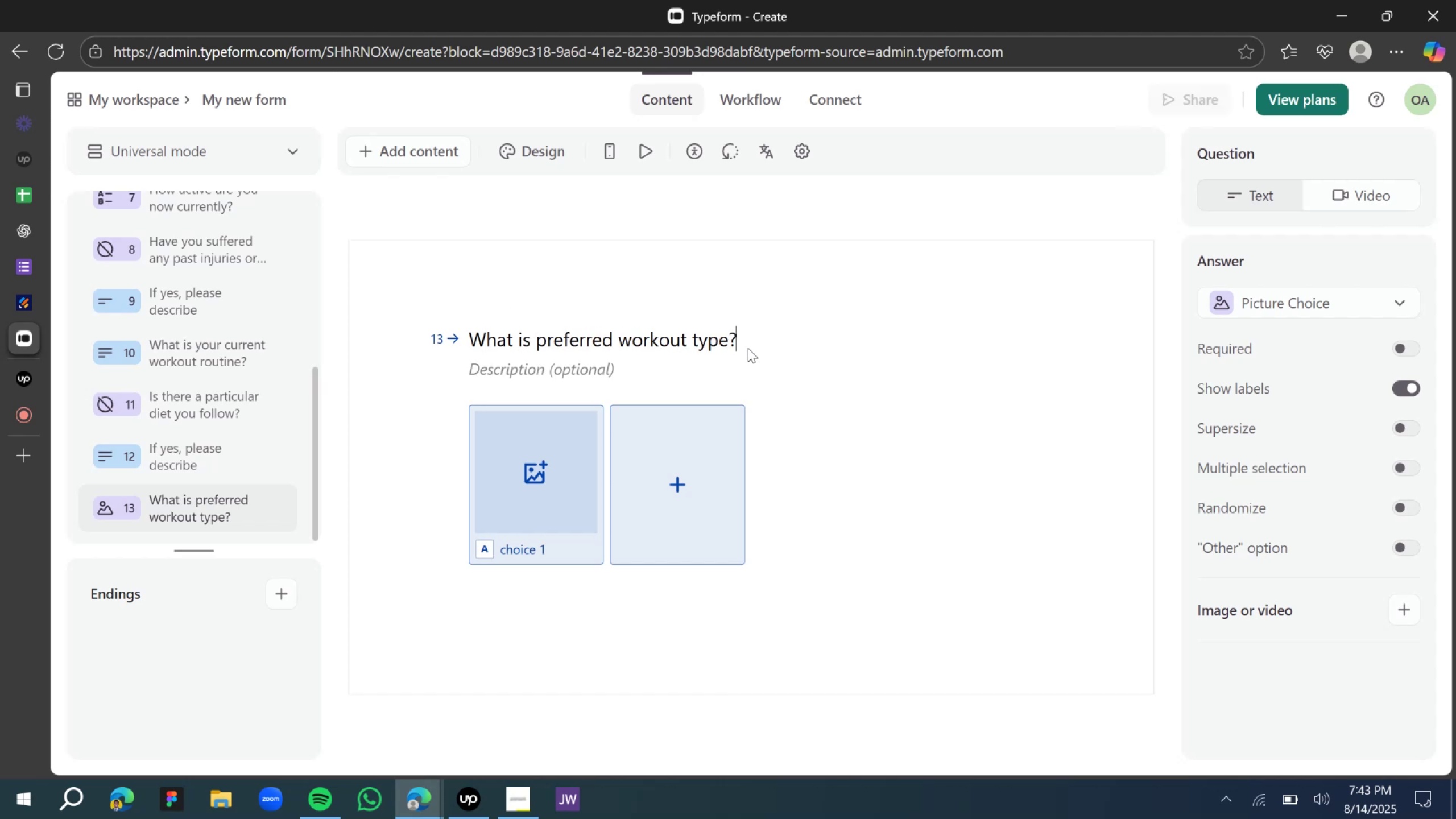 
left_click([522, 556])
 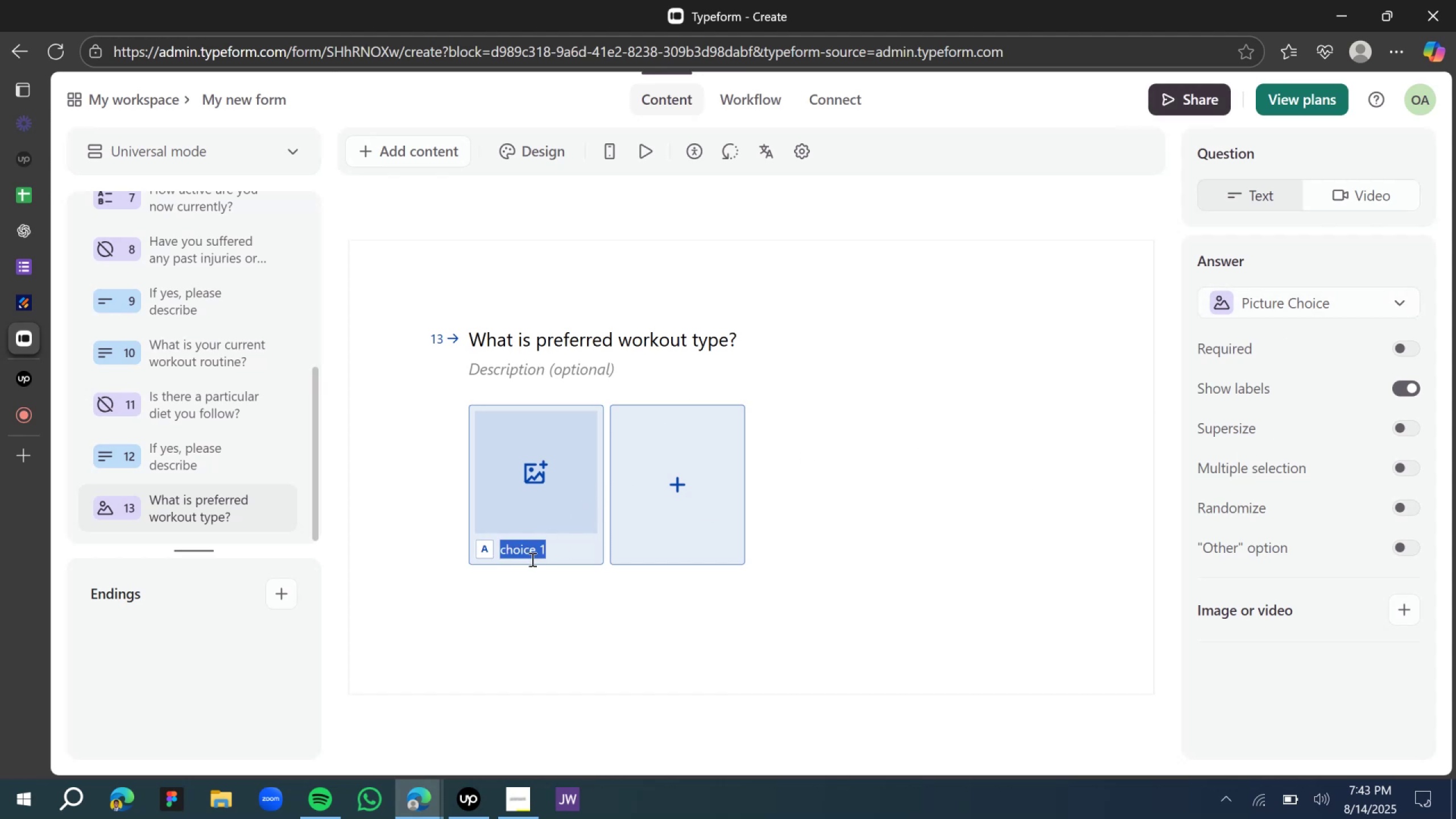 
type(Yoga)
 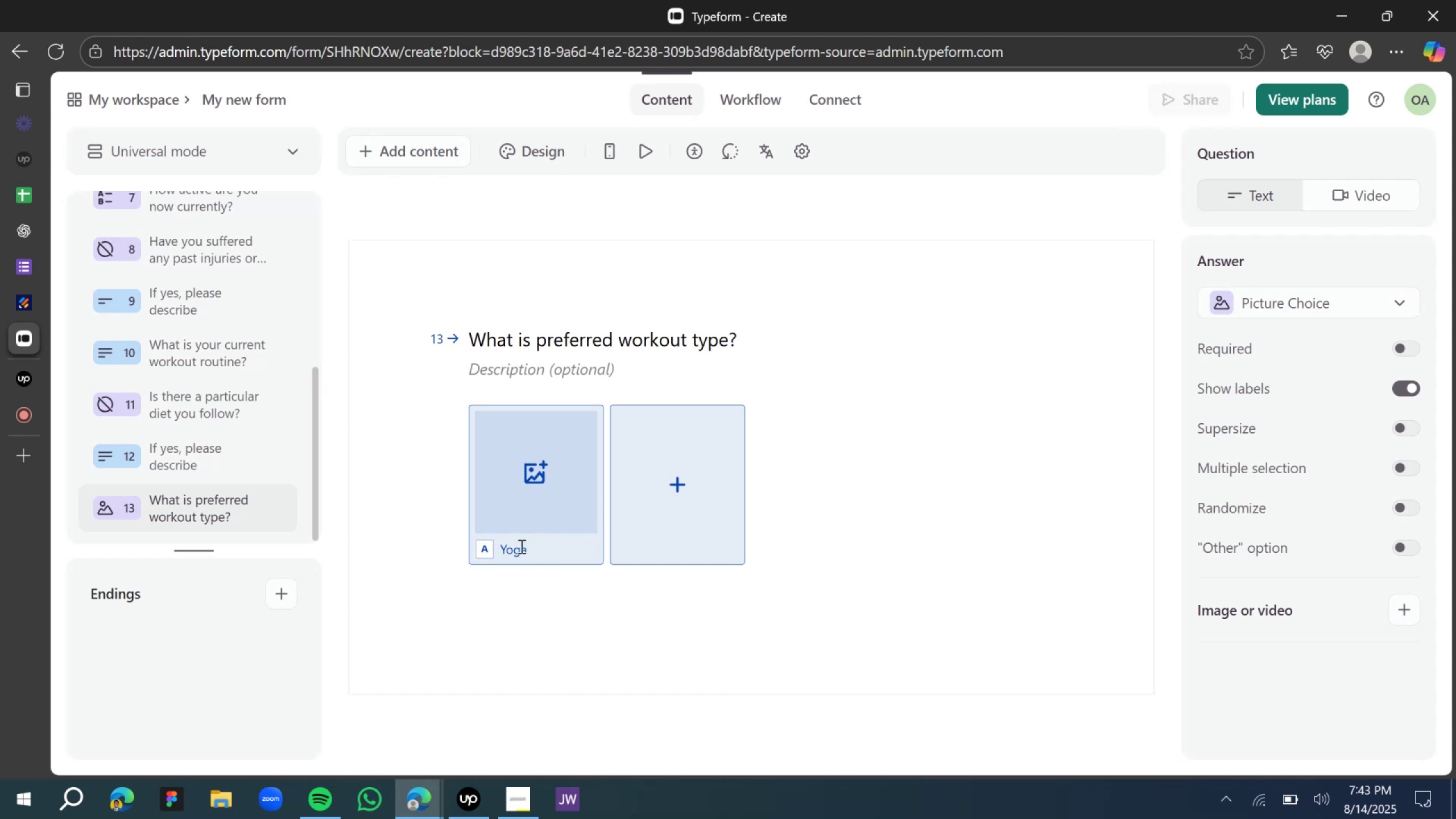 
left_click([553, 464])
 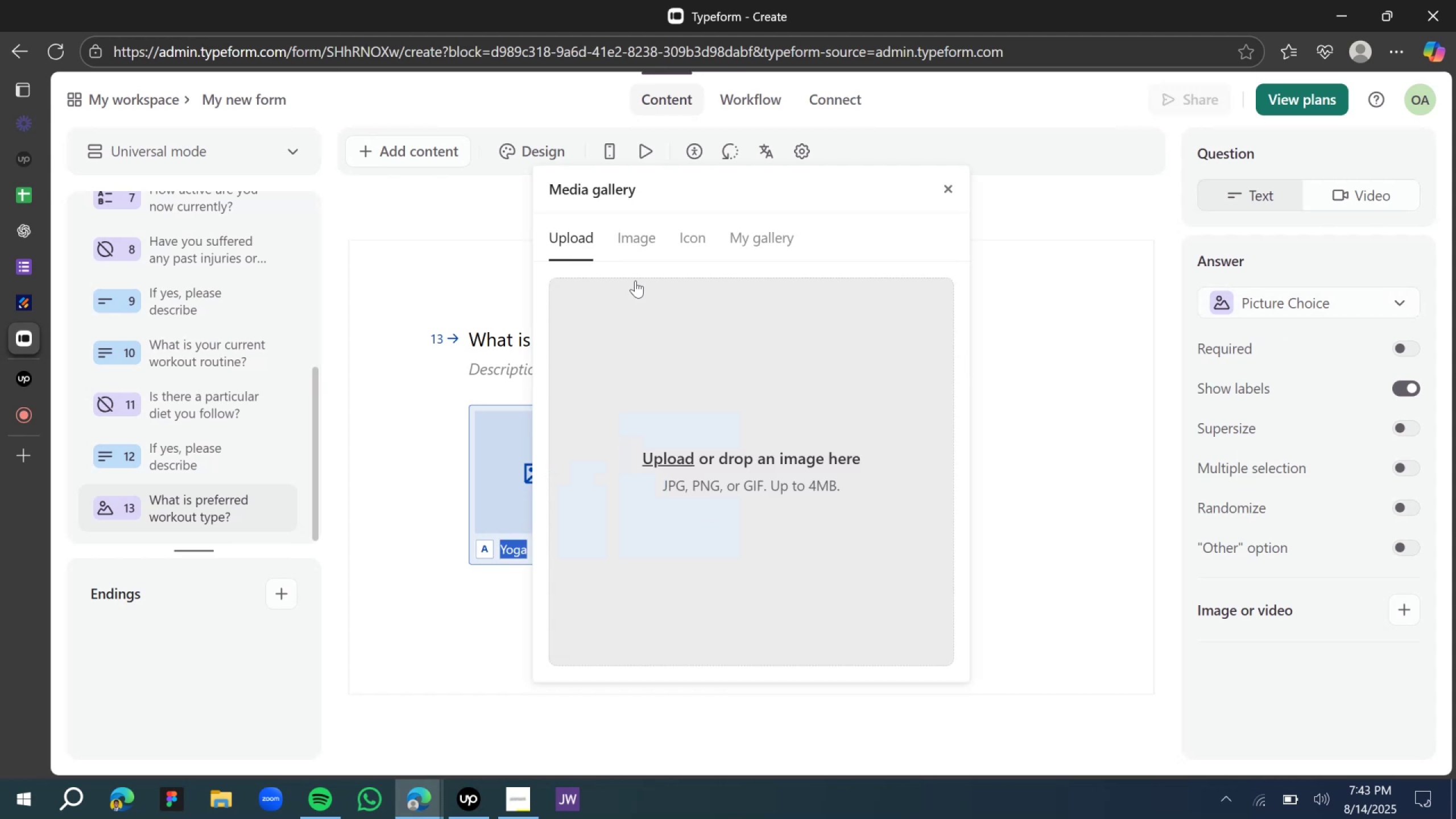 
left_click([631, 237])
 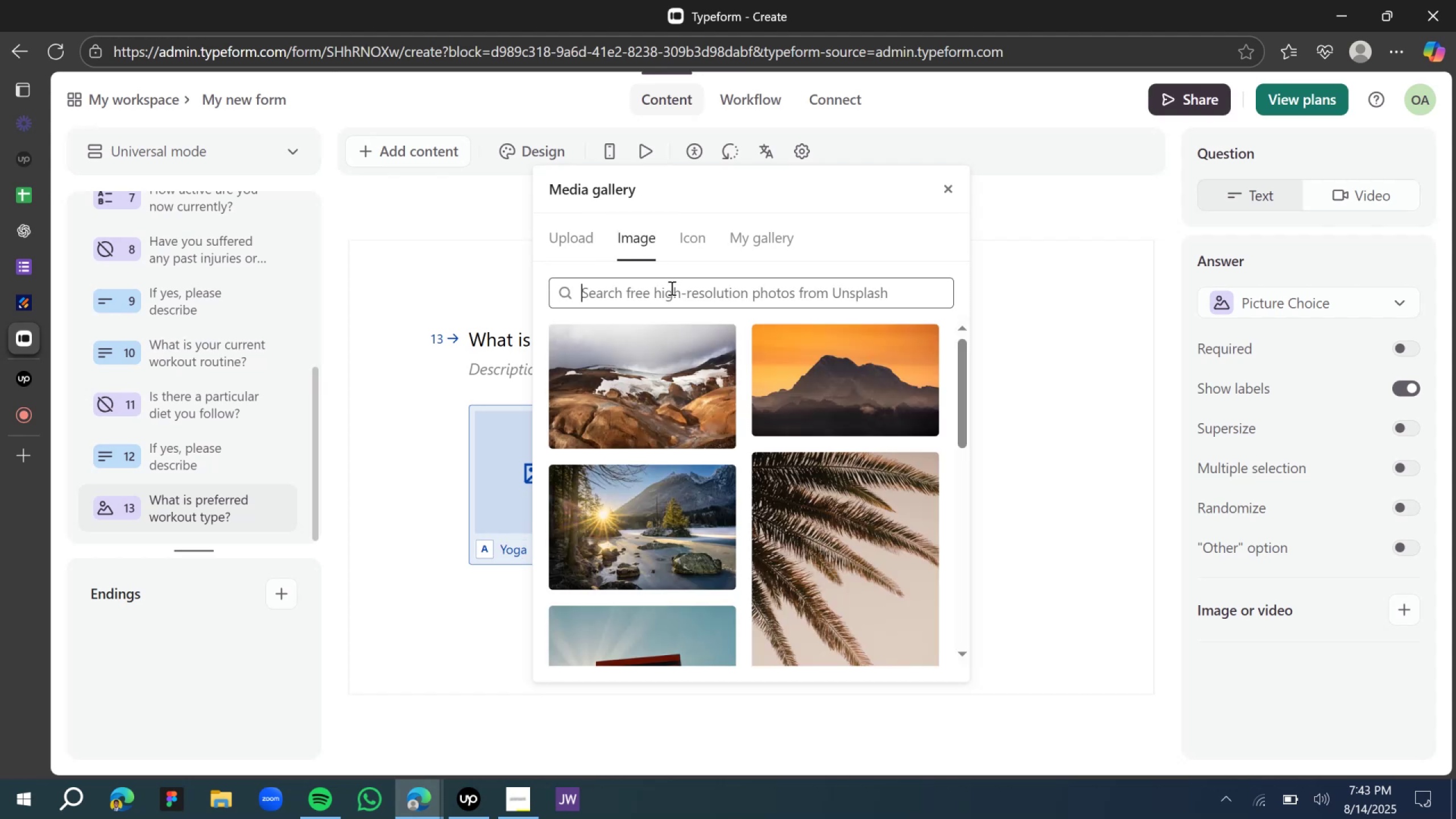 
type(yoga)
 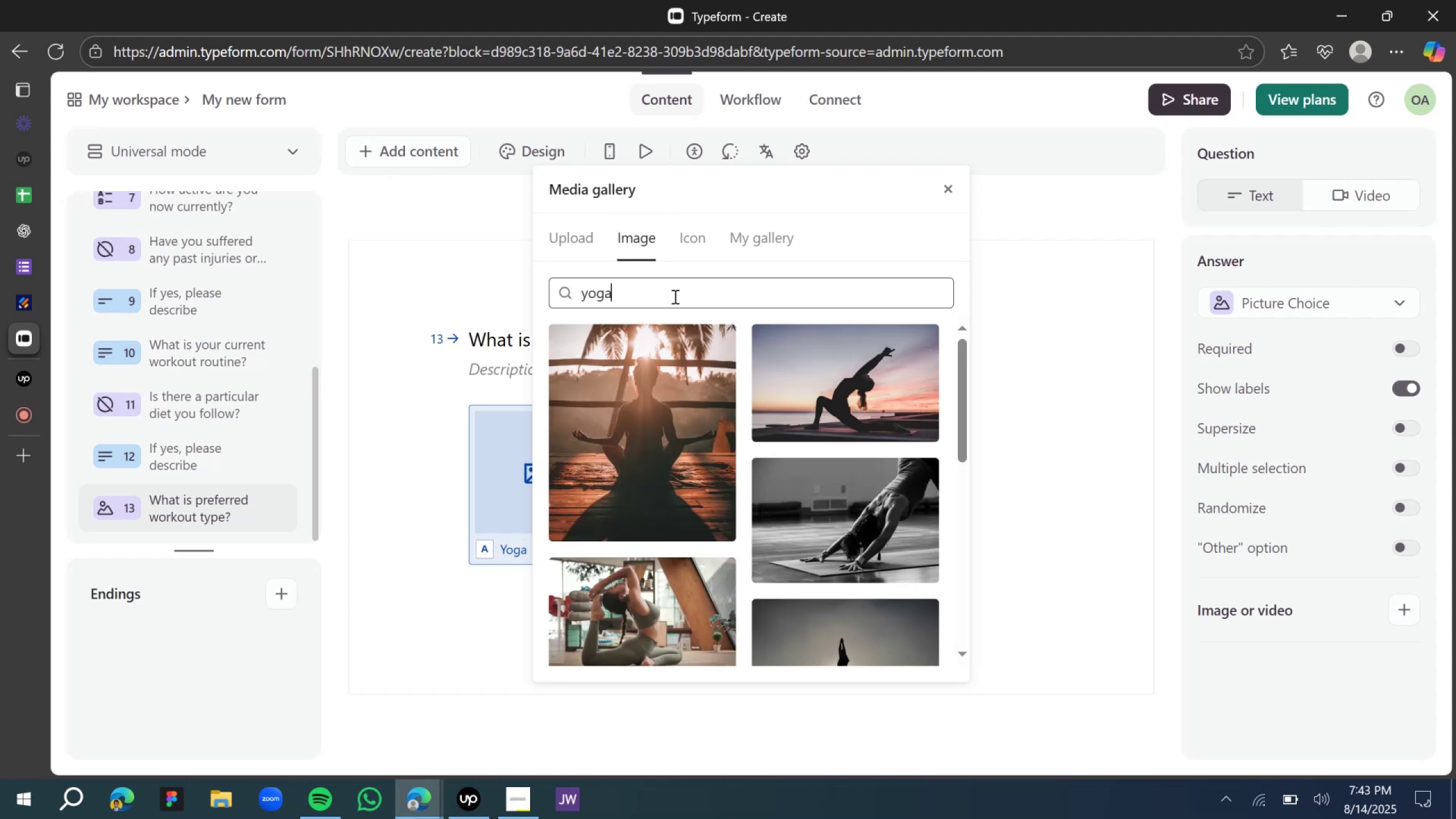 
scroll: coordinate [828, 449], scroll_direction: down, amount: 5.0
 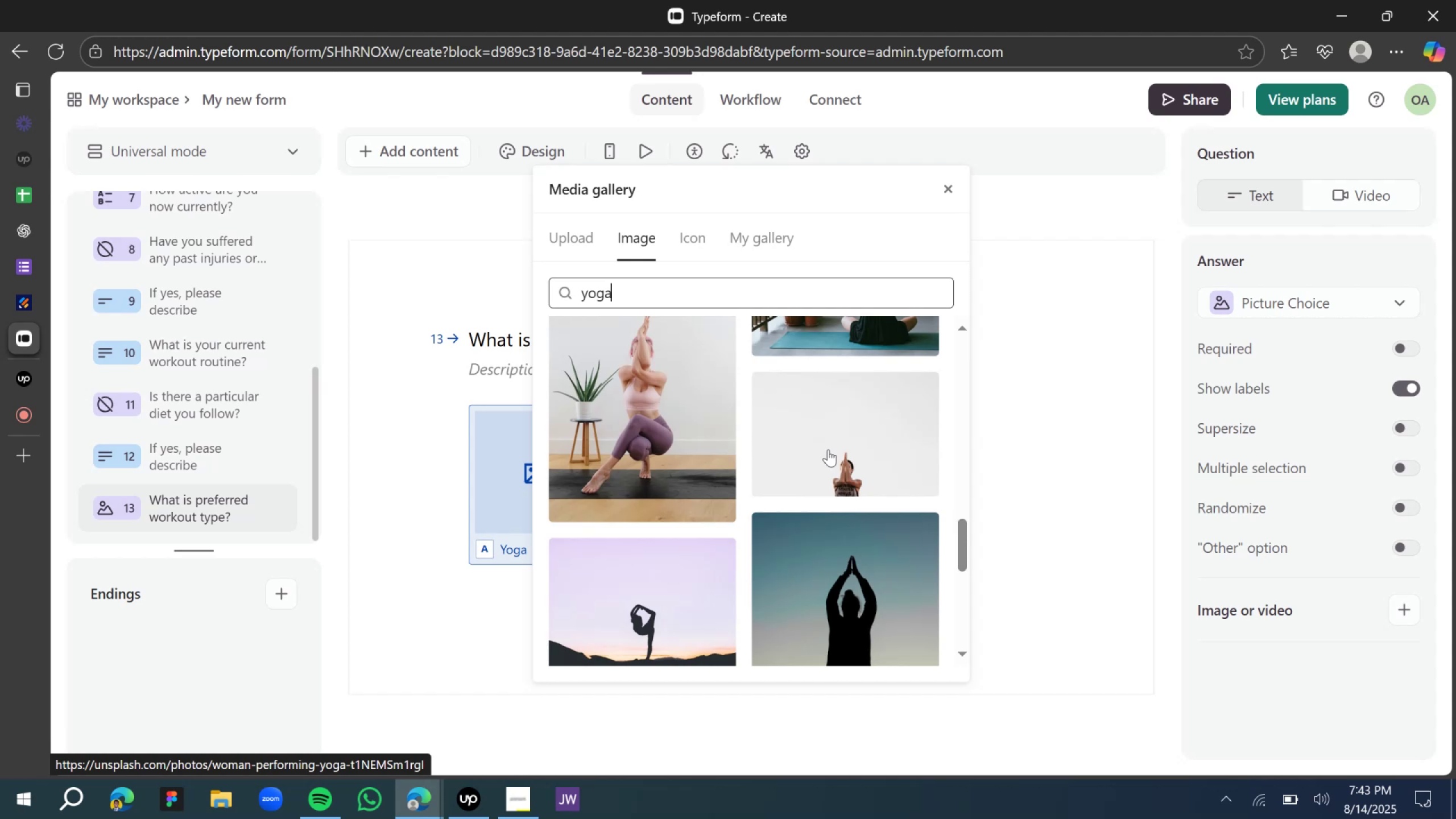 
scroll: coordinate [828, 449], scroll_direction: up, amount: 2.0
 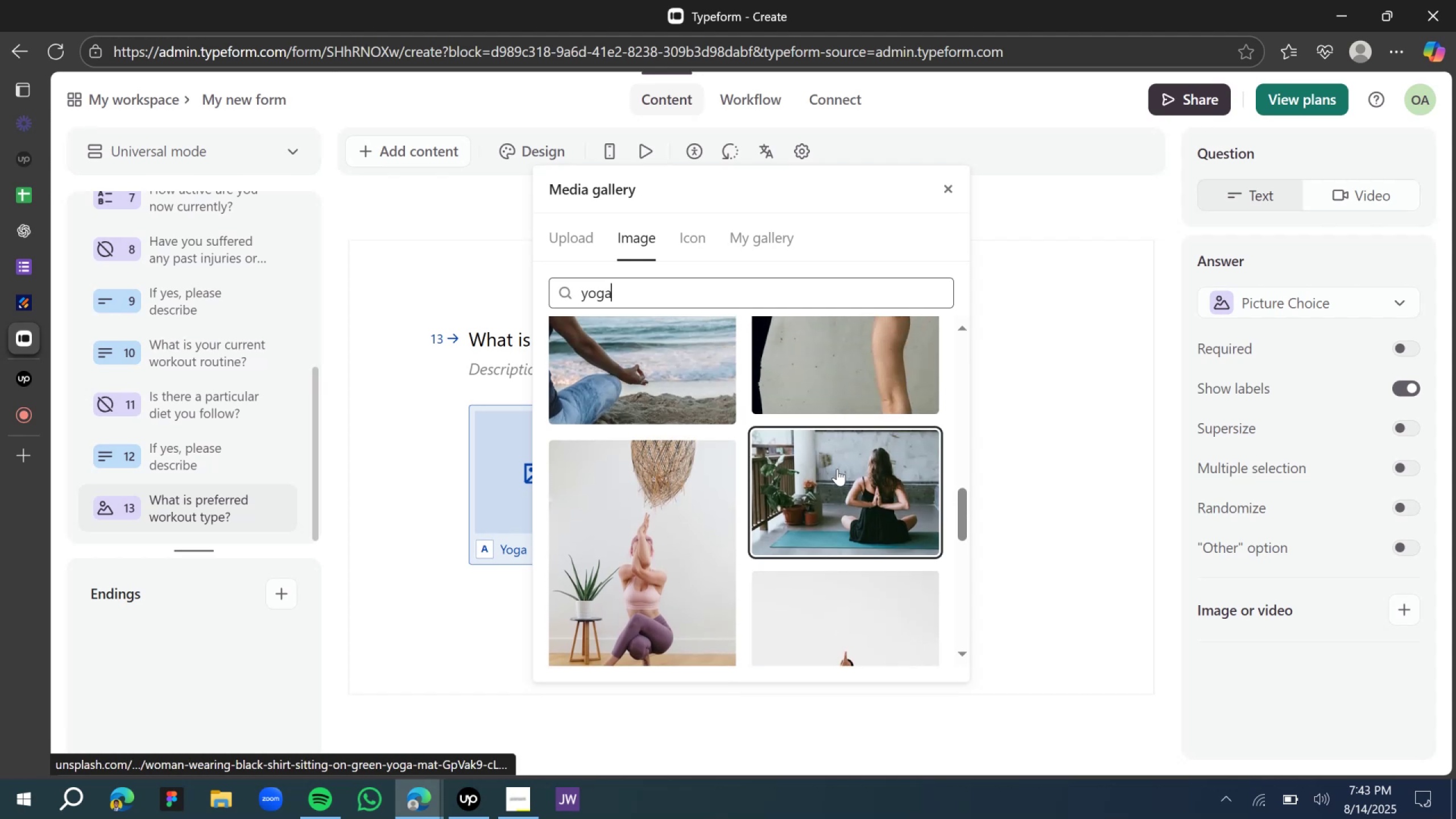 
scroll: coordinate [837, 469], scroll_direction: down, amount: 5.0
 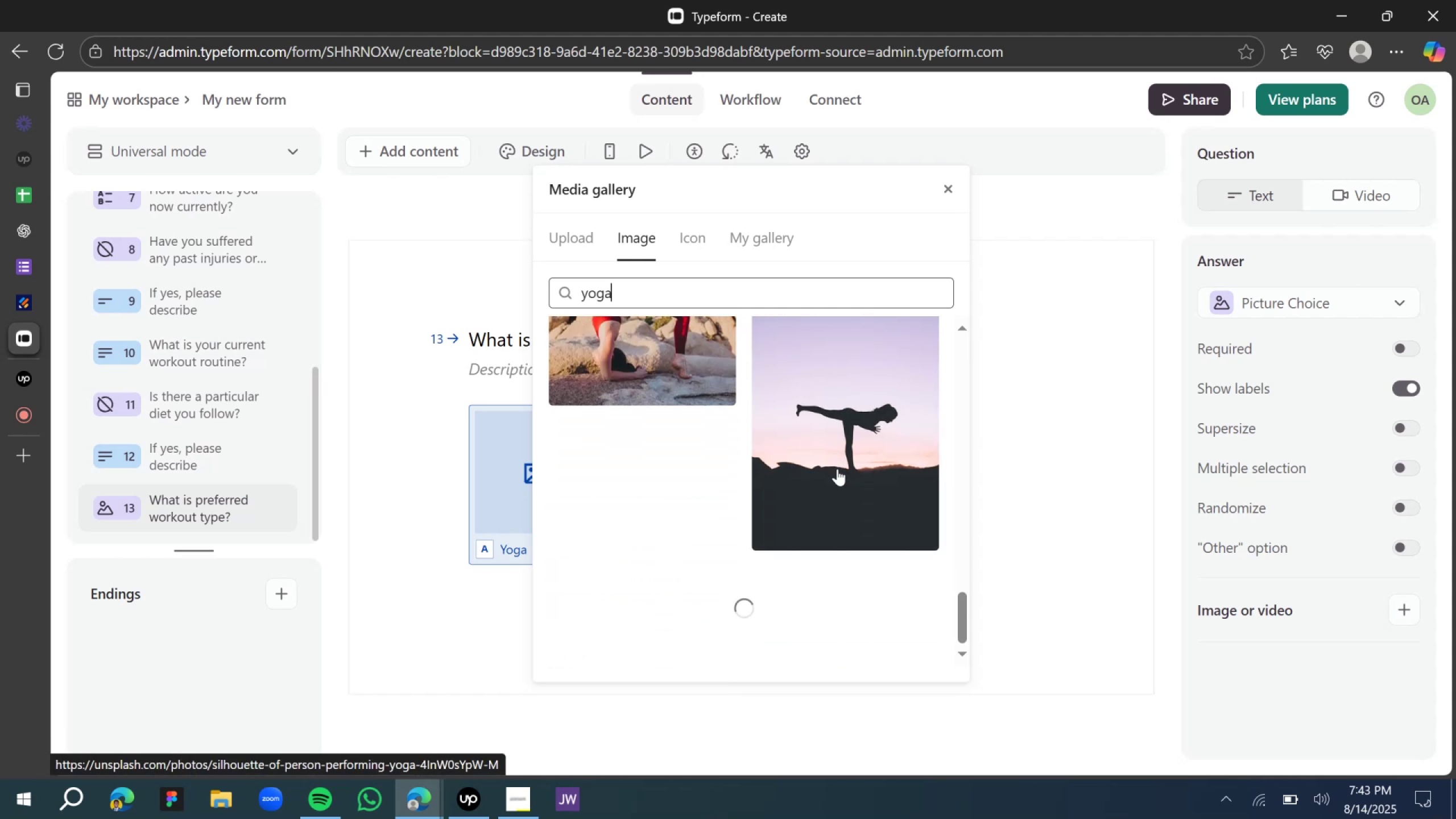 
scroll: coordinate [837, 469], scroll_direction: up, amount: 1.0
 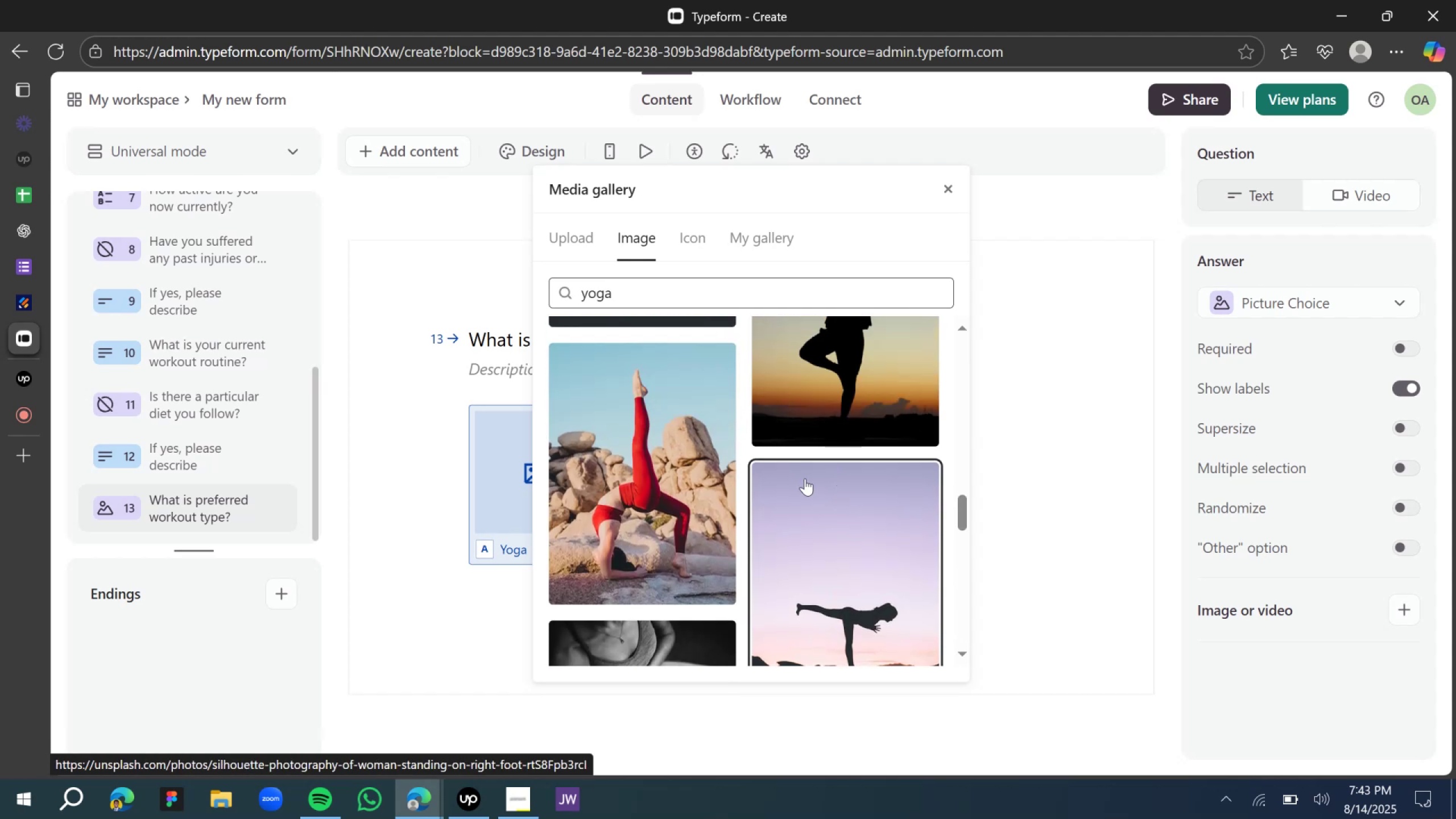 
left_click([684, 471])
 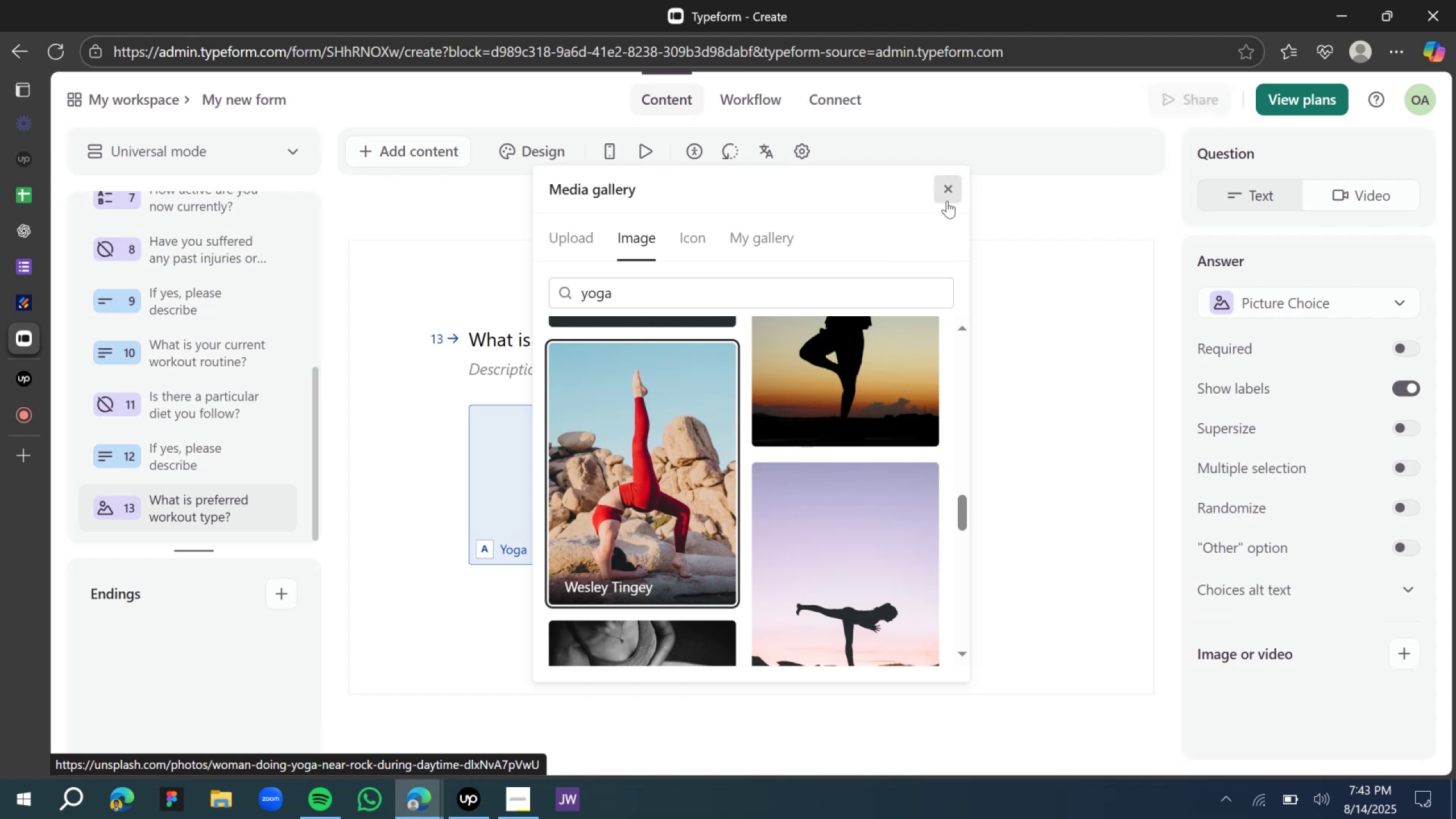 
wait(5.05)
 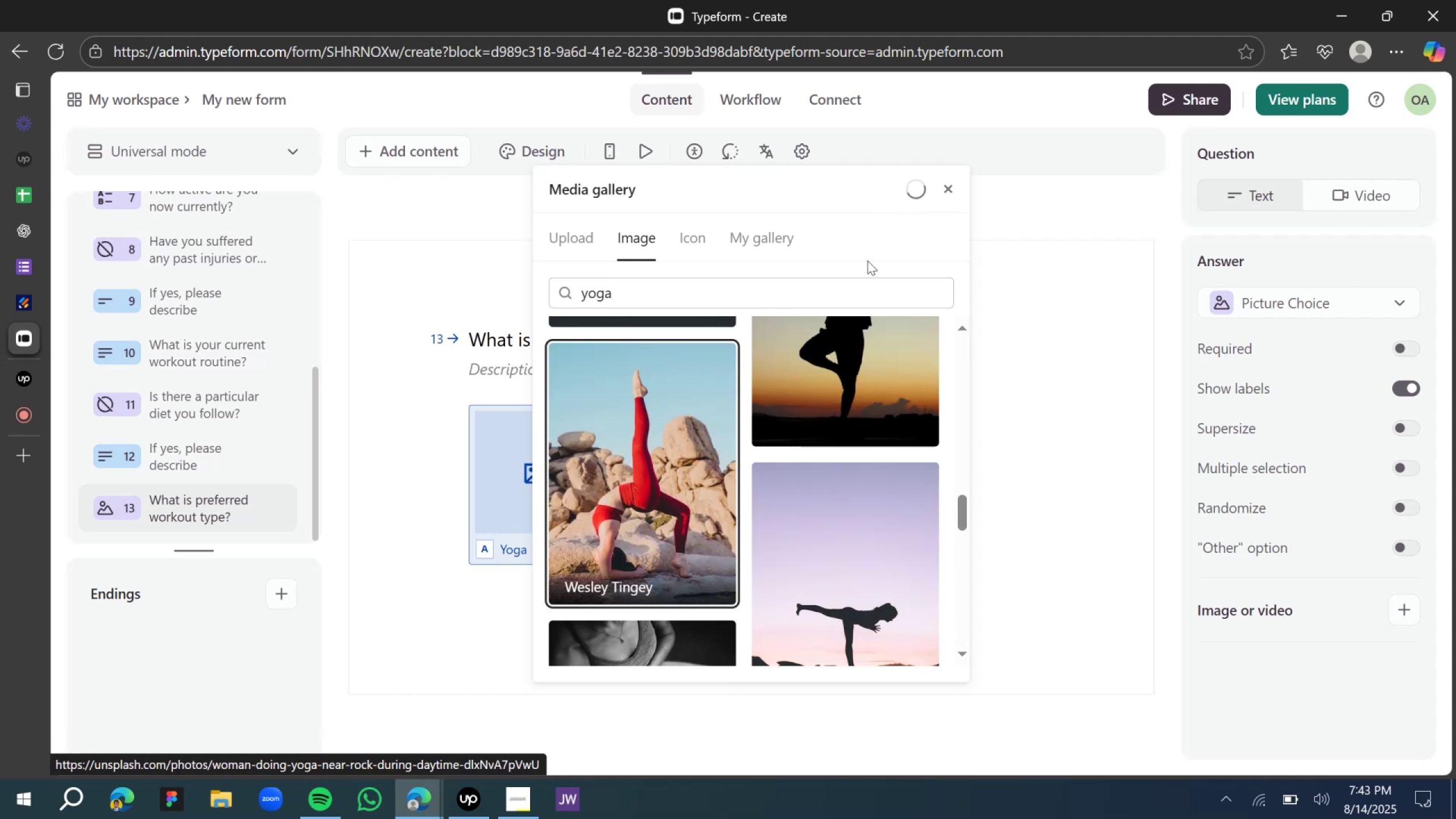 
left_click([947, 201])
 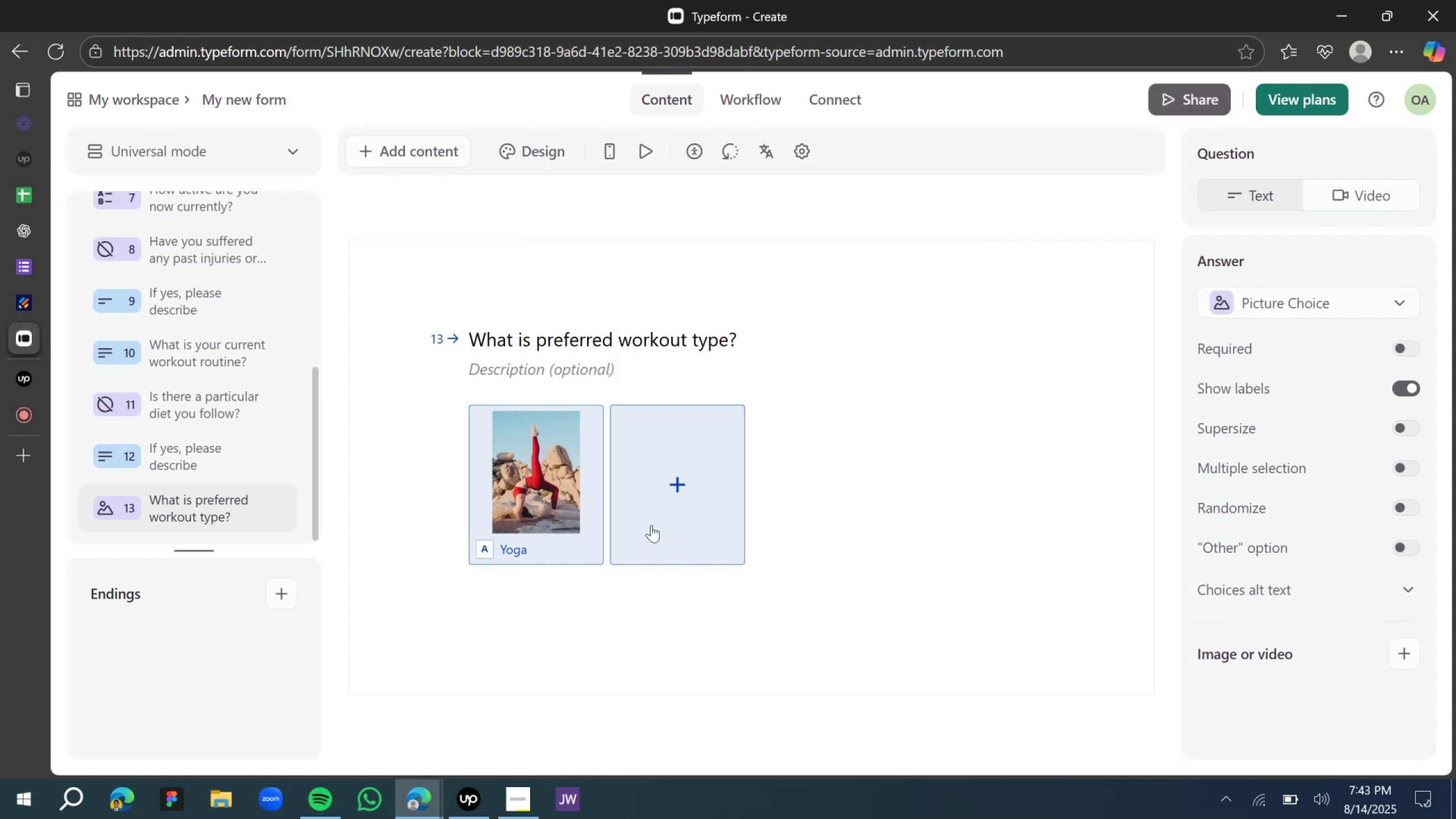 
left_click([682, 488])
 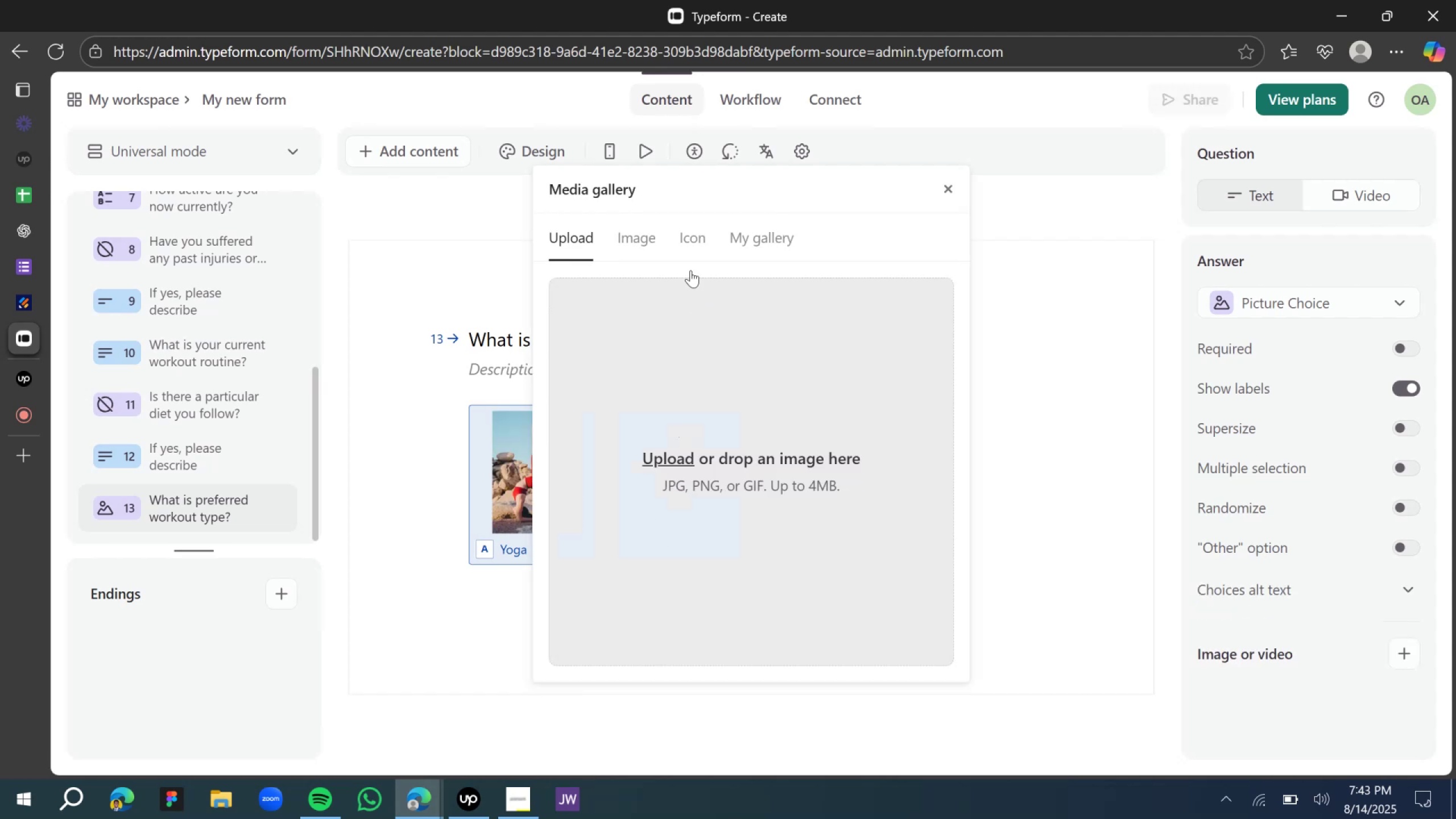 
left_click([647, 234])
 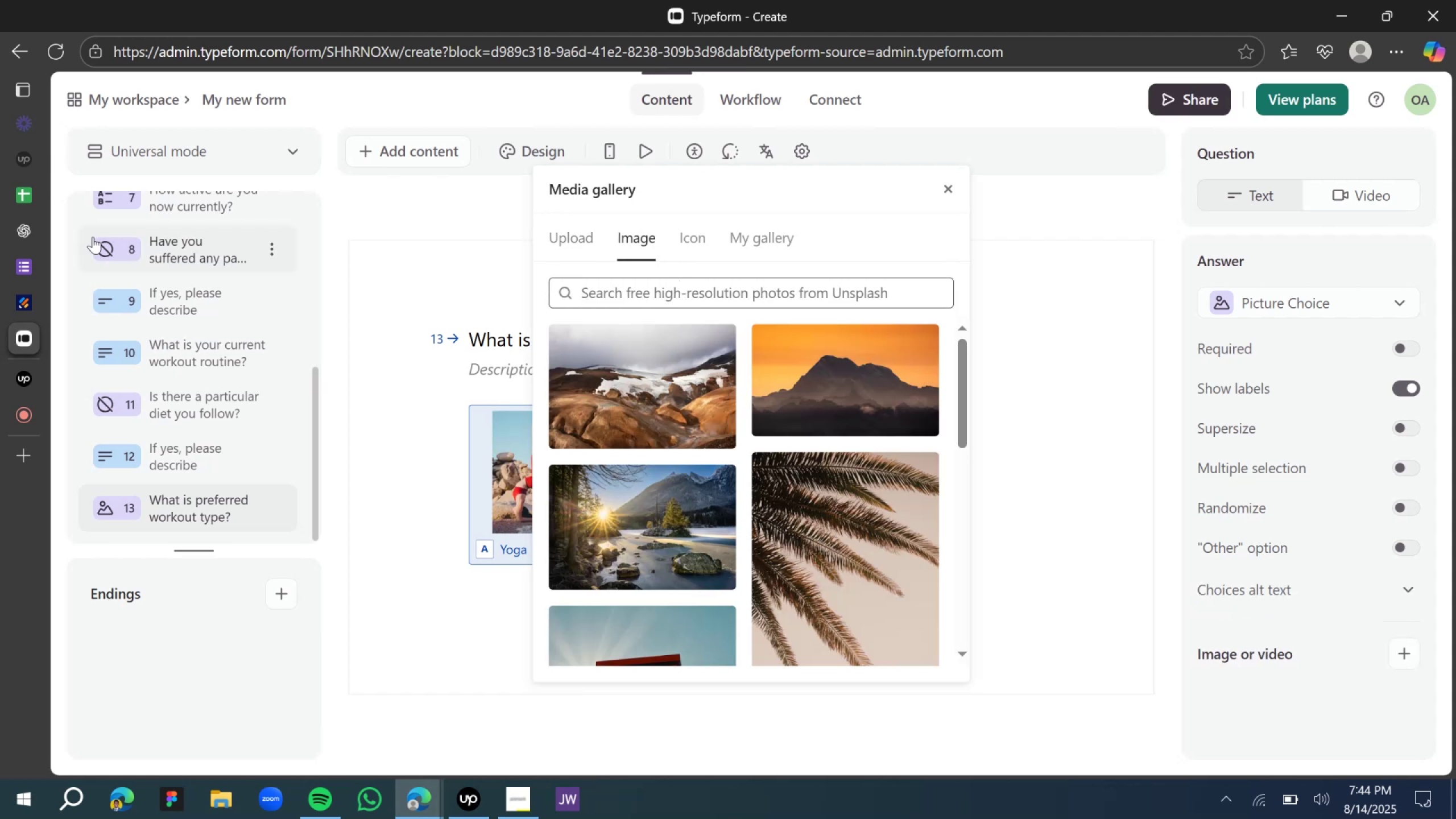 
left_click([24, 225])
 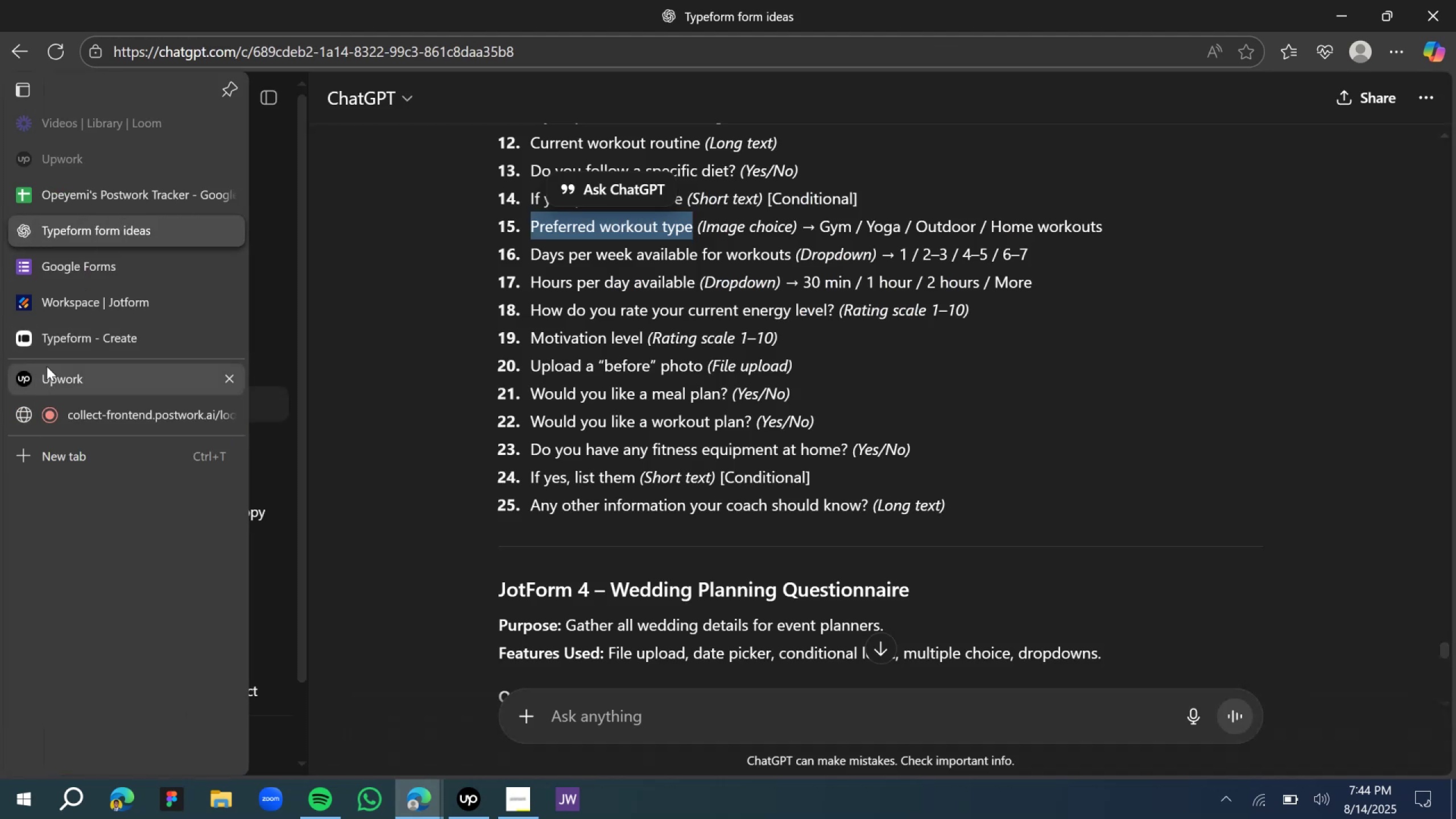 
left_click([67, 341])
 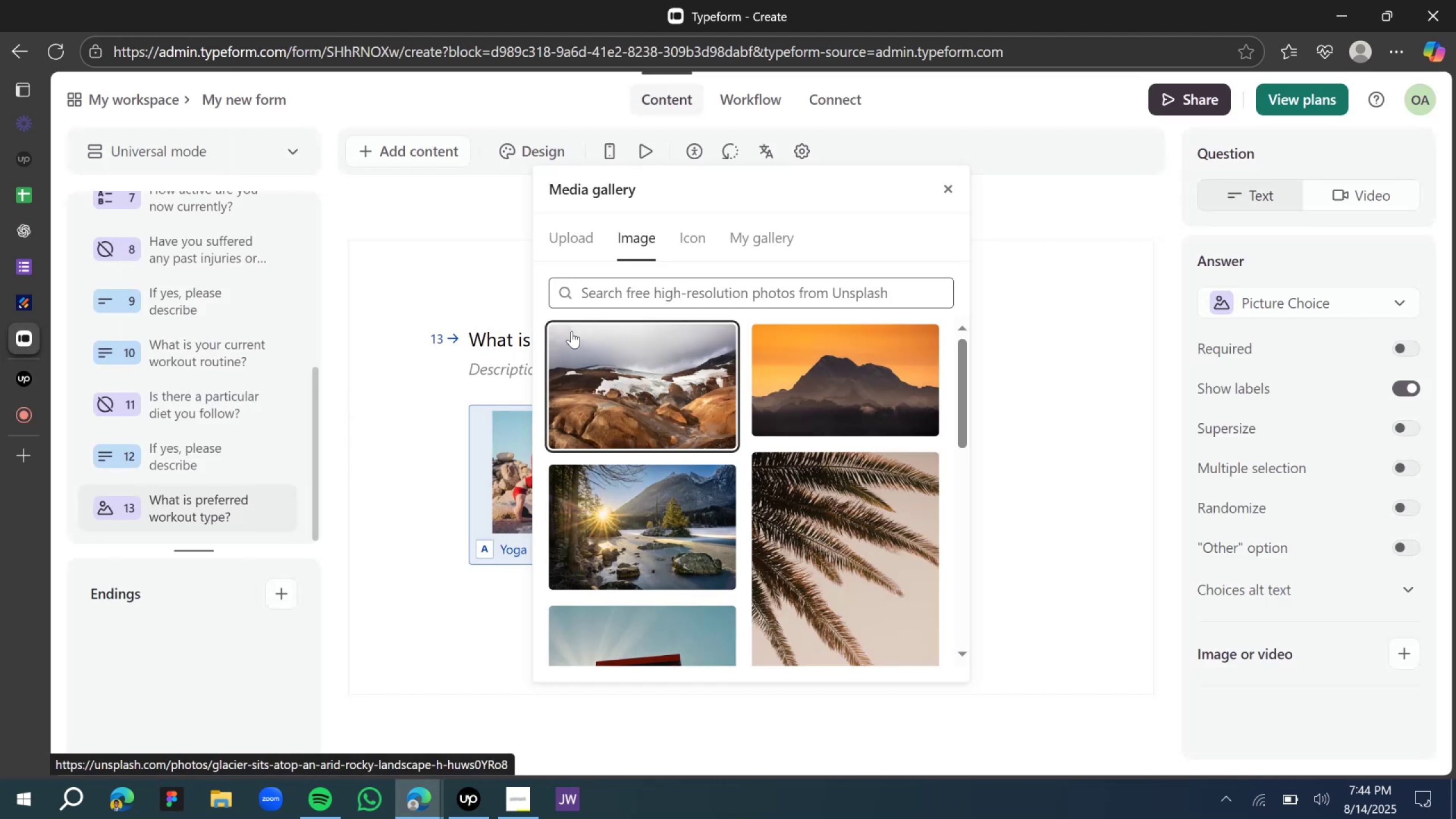 
type(gym)
 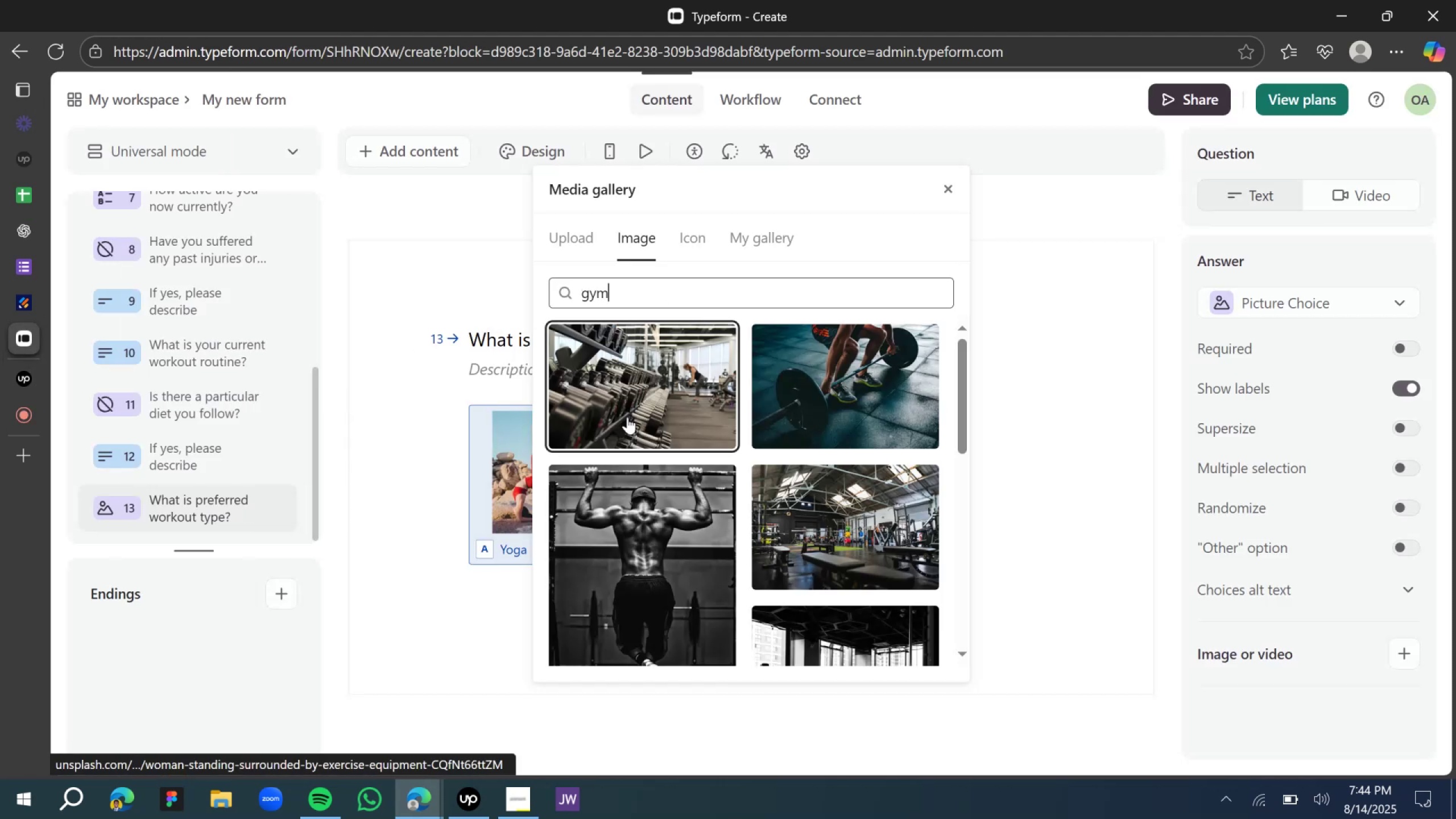 
left_click([820, 385])
 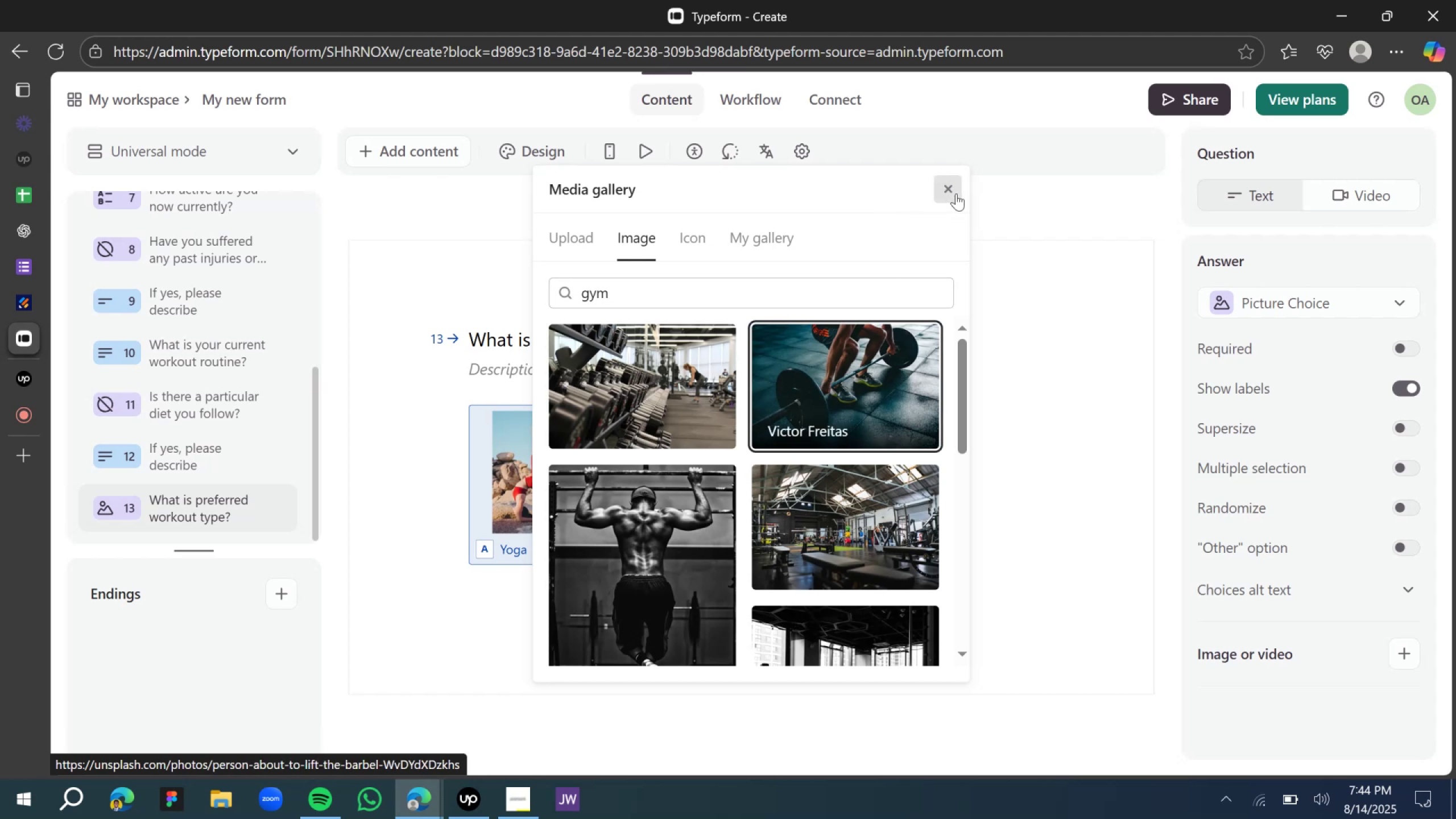 
left_click([908, 390])
 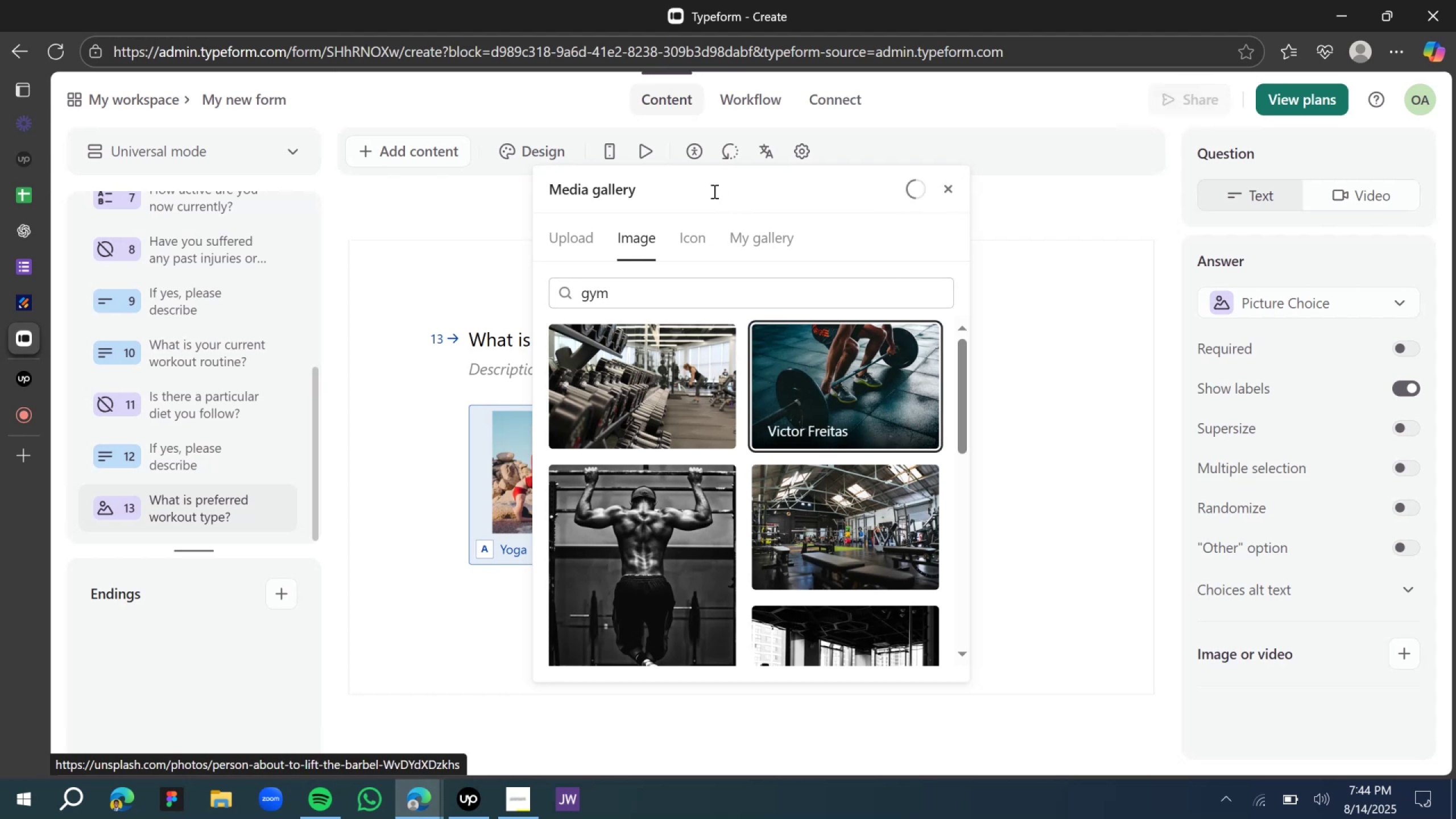 
left_click_drag(start_coordinate=[701, 184], to_coordinate=[1008, 202])
 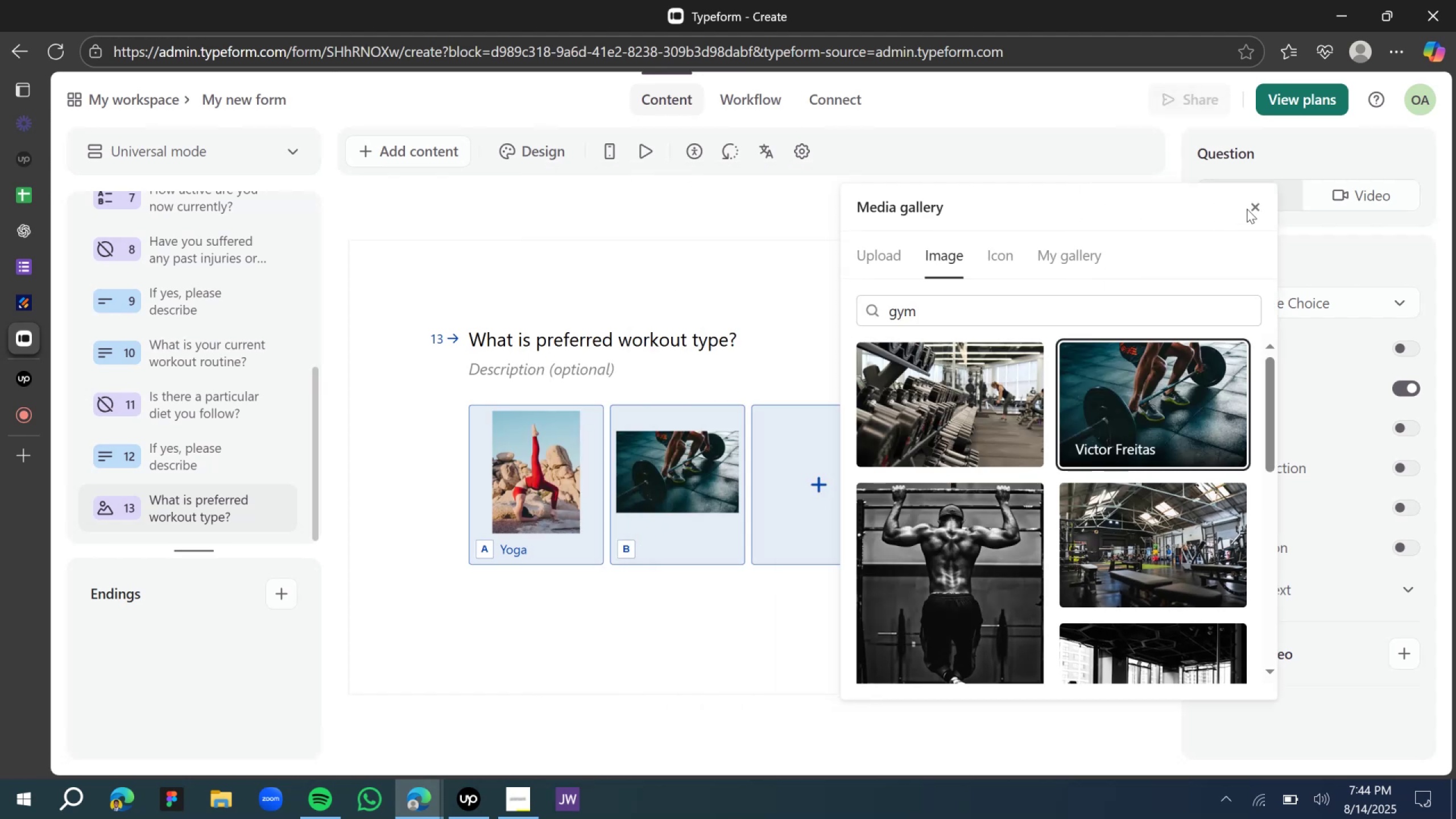 
left_click([1251, 207])
 